 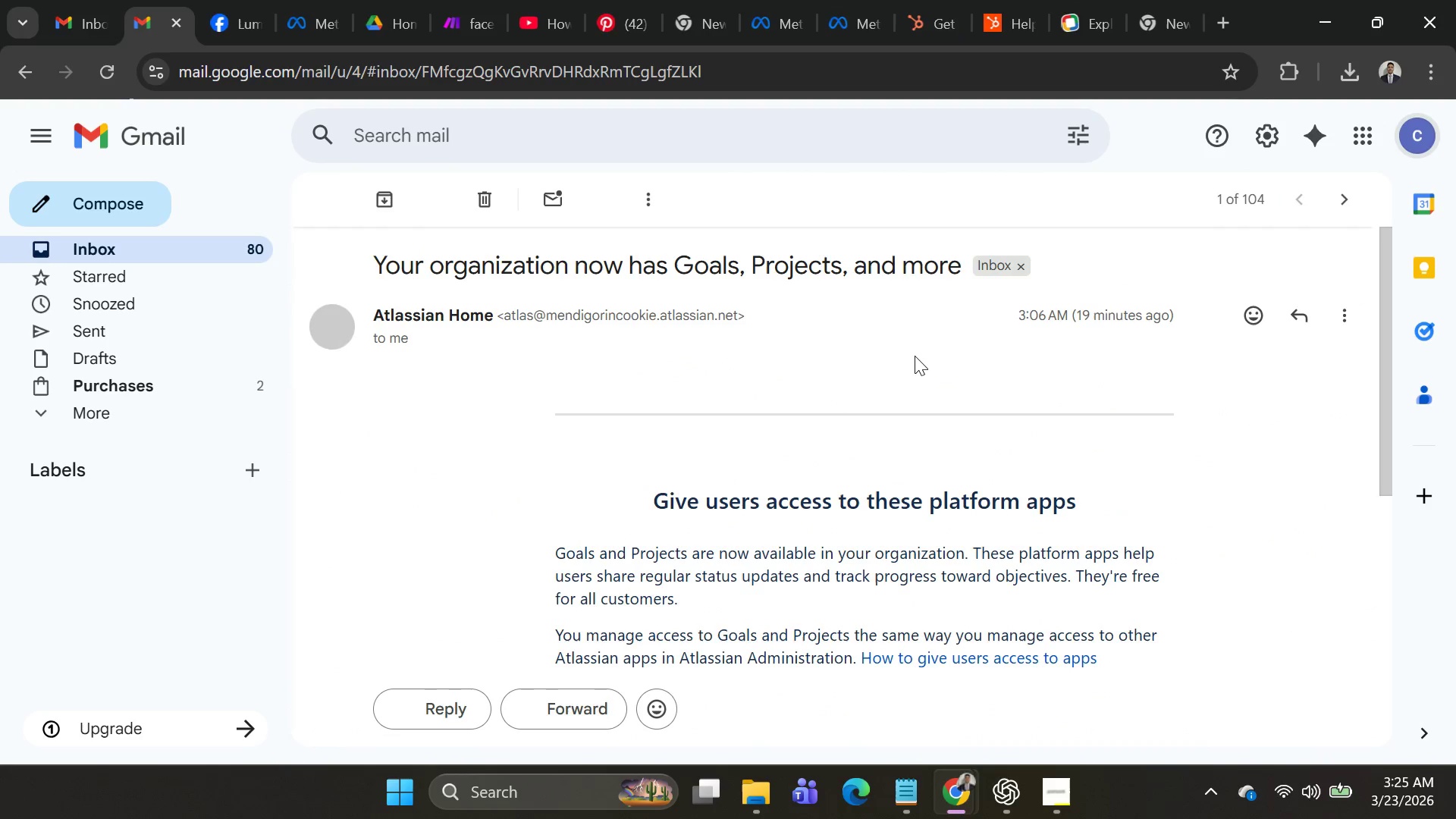 
scroll: coordinate [876, 403], scroll_direction: down, amount: 4.0
 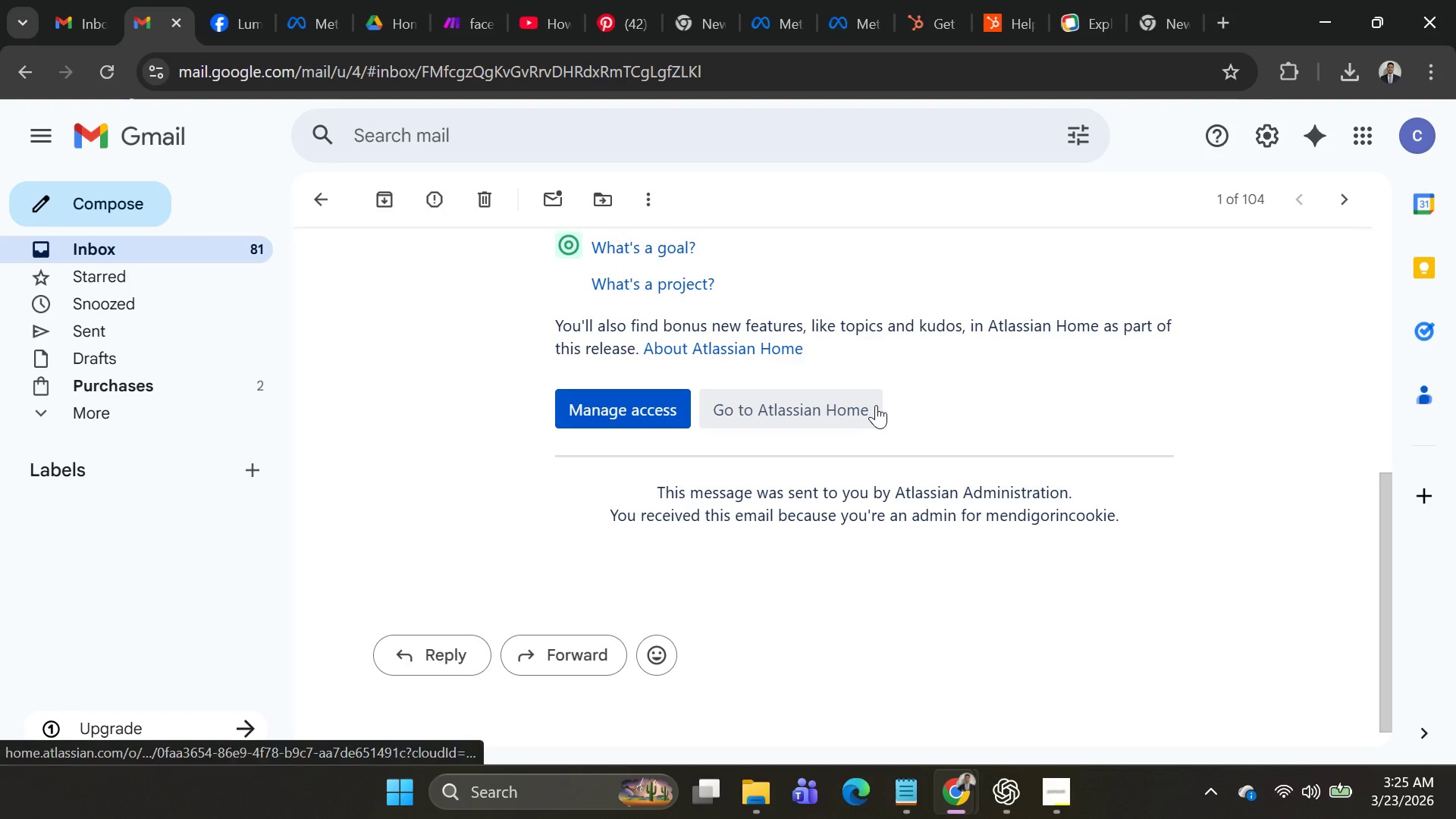 
scroll: coordinate [871, 405], scroll_direction: up, amount: 2.0
 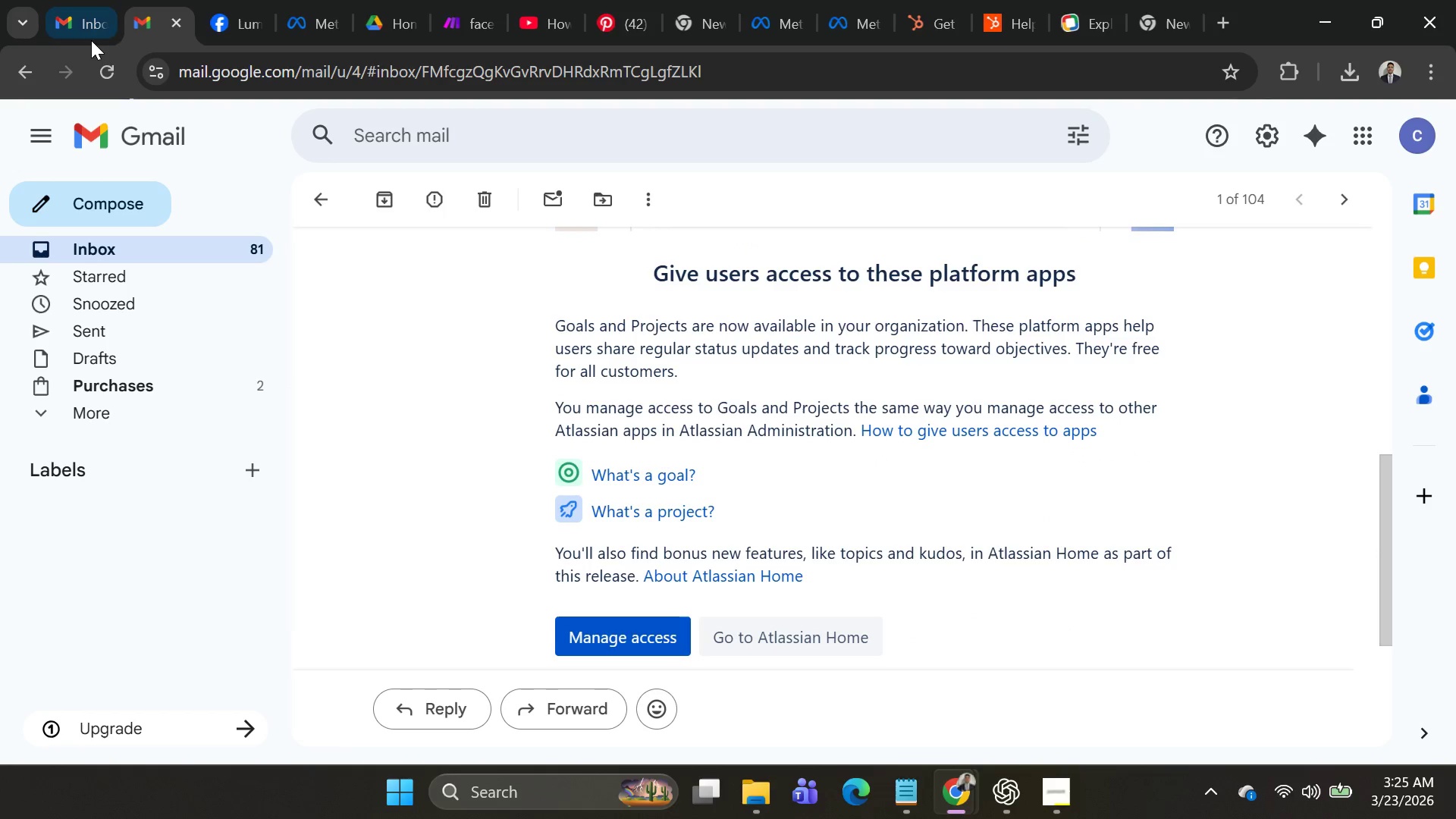 
left_click([73, 17])
 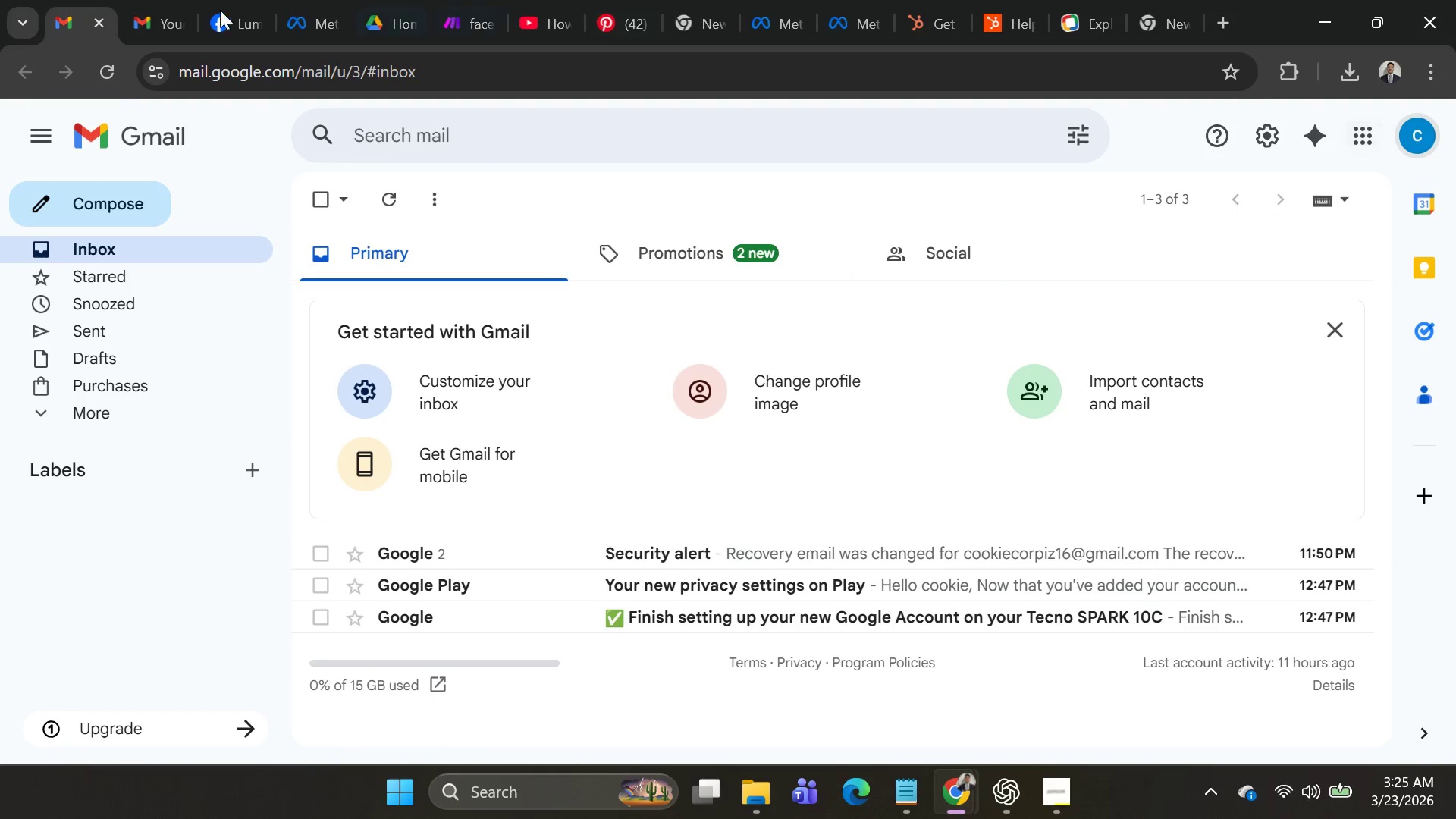 
left_click([165, 24])
 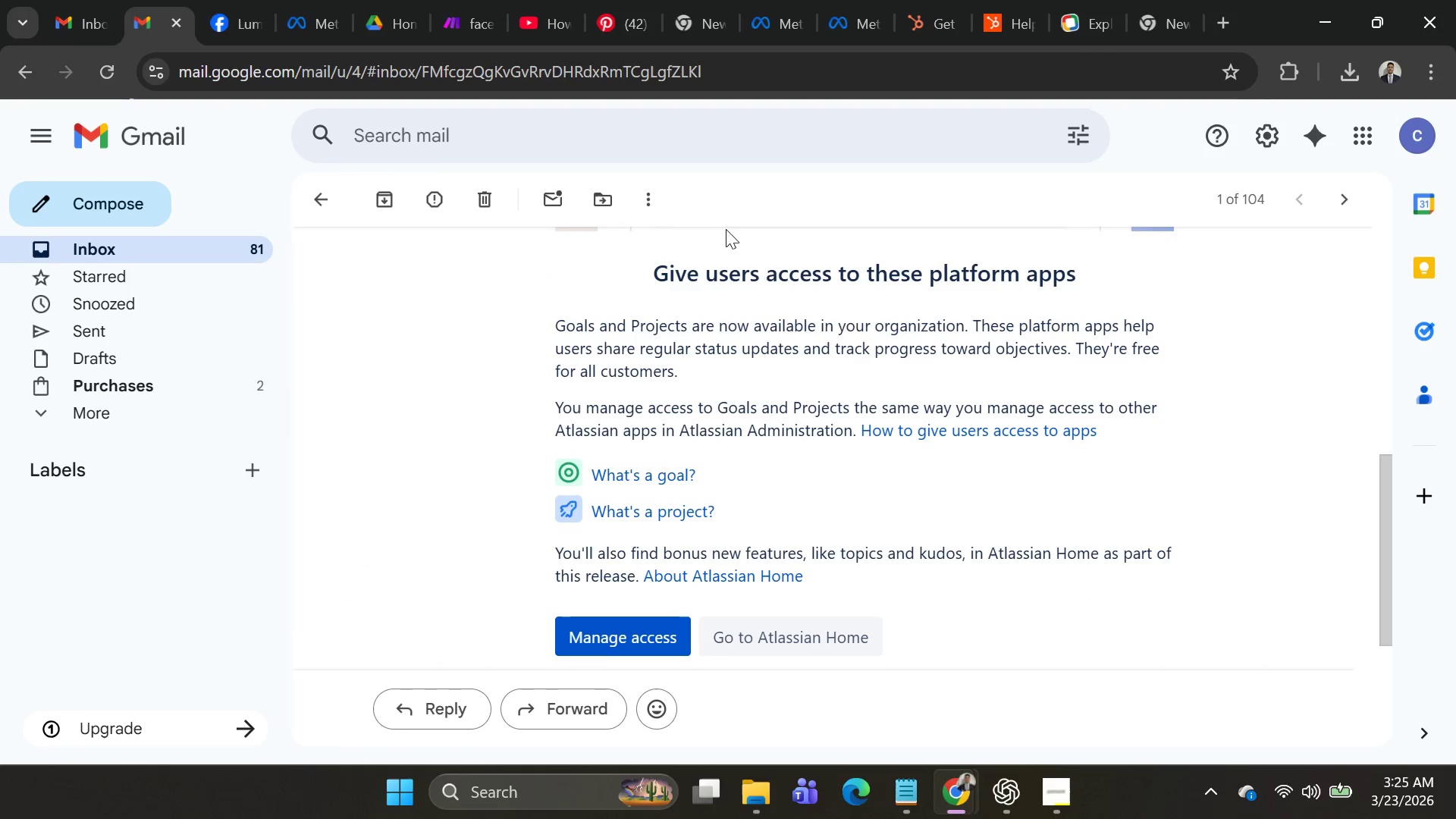 
scroll: coordinate [489, 261], scroll_direction: up, amount: 2.0
 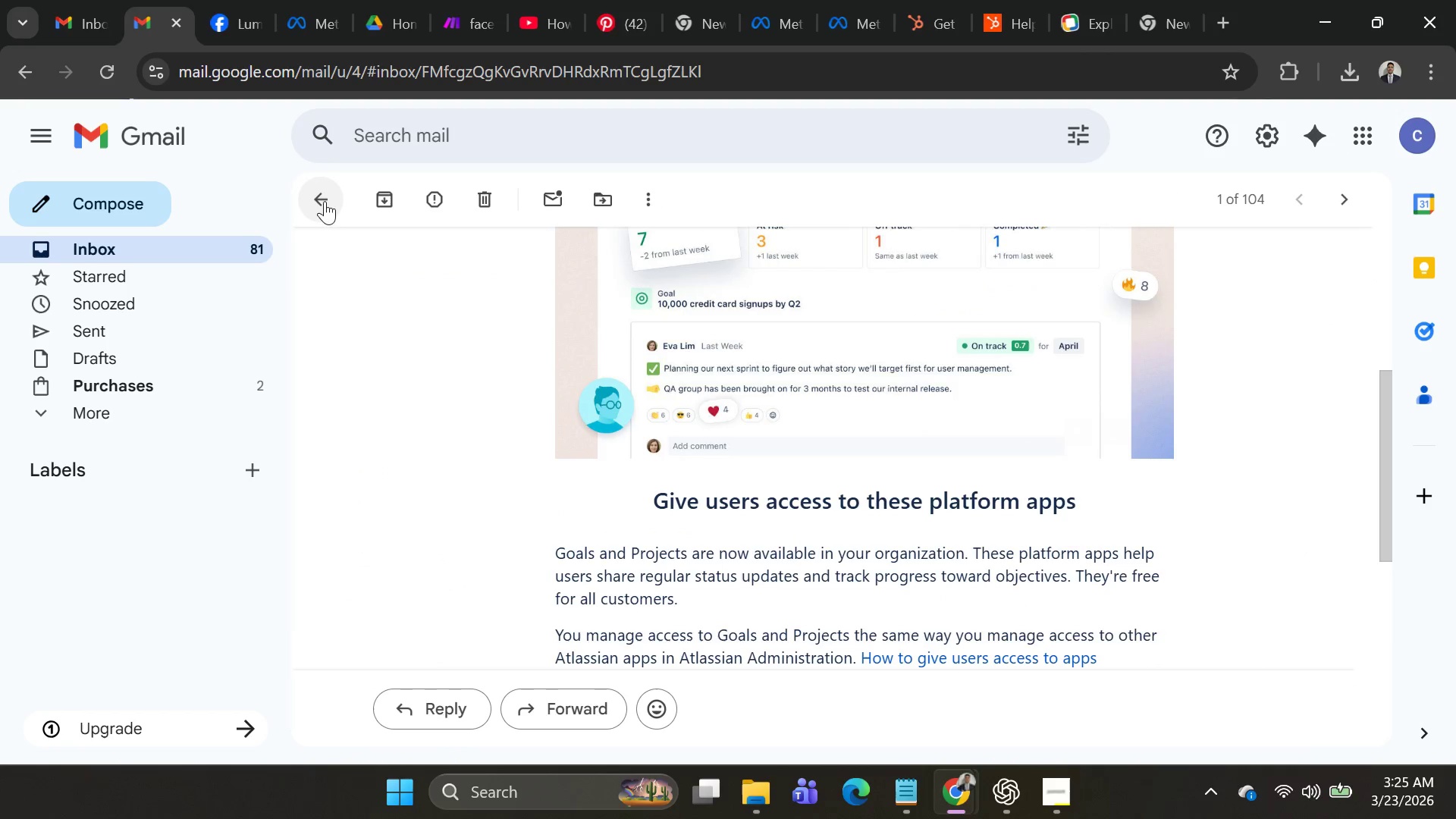 
left_click([323, 201])
 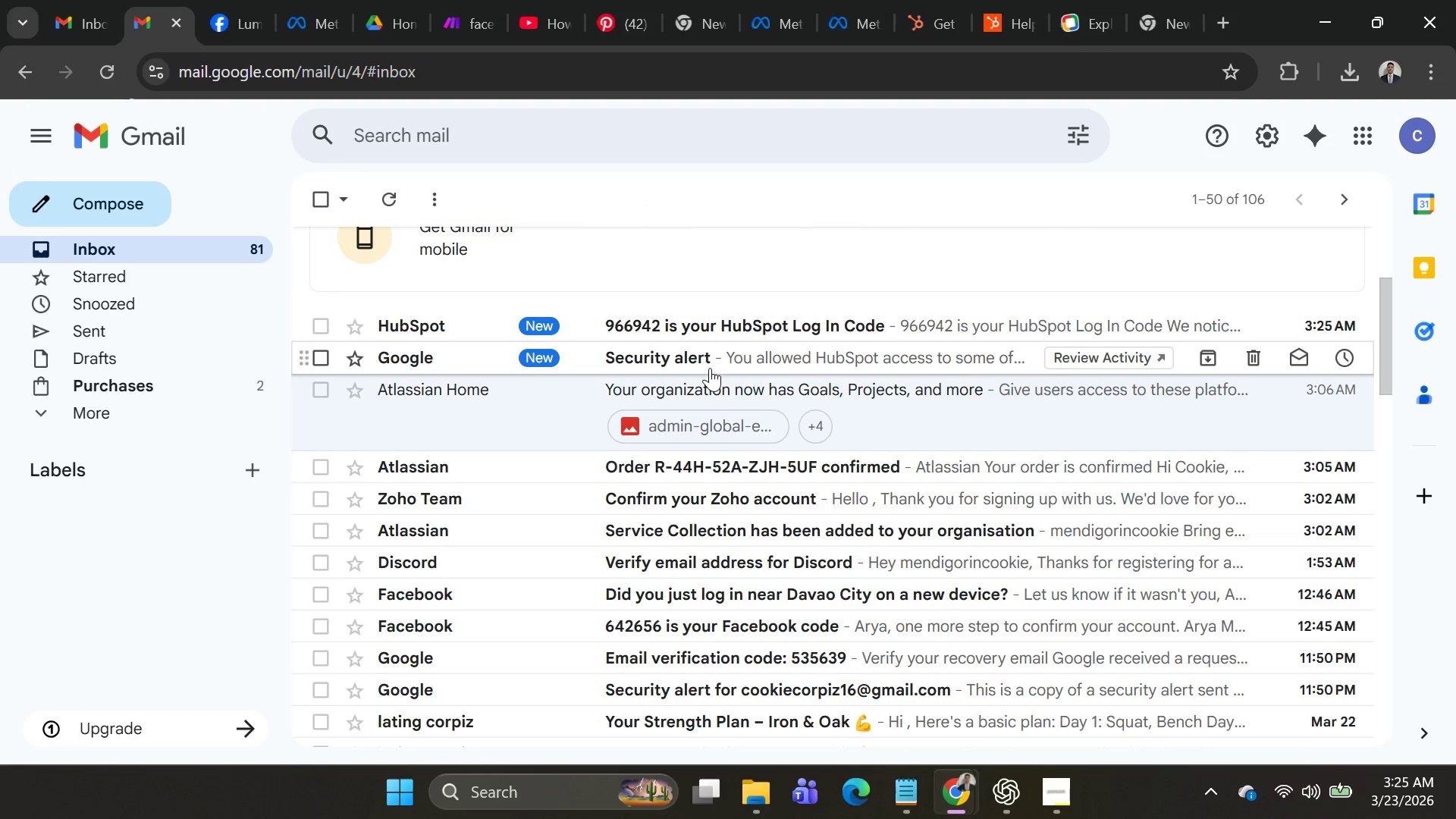 
left_click([695, 321])
 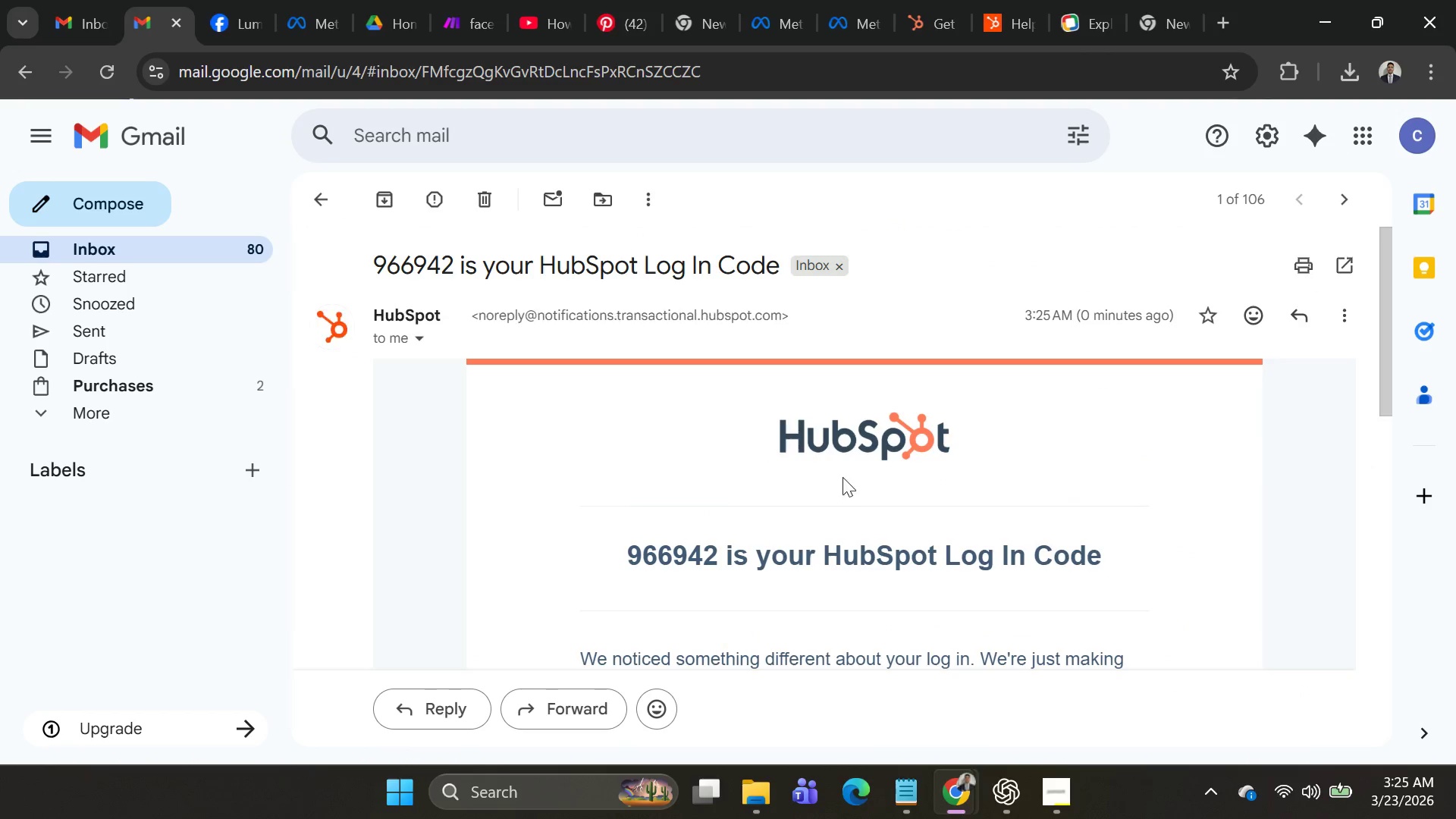 
scroll: coordinate [854, 482], scroll_direction: down, amount: 1.0
 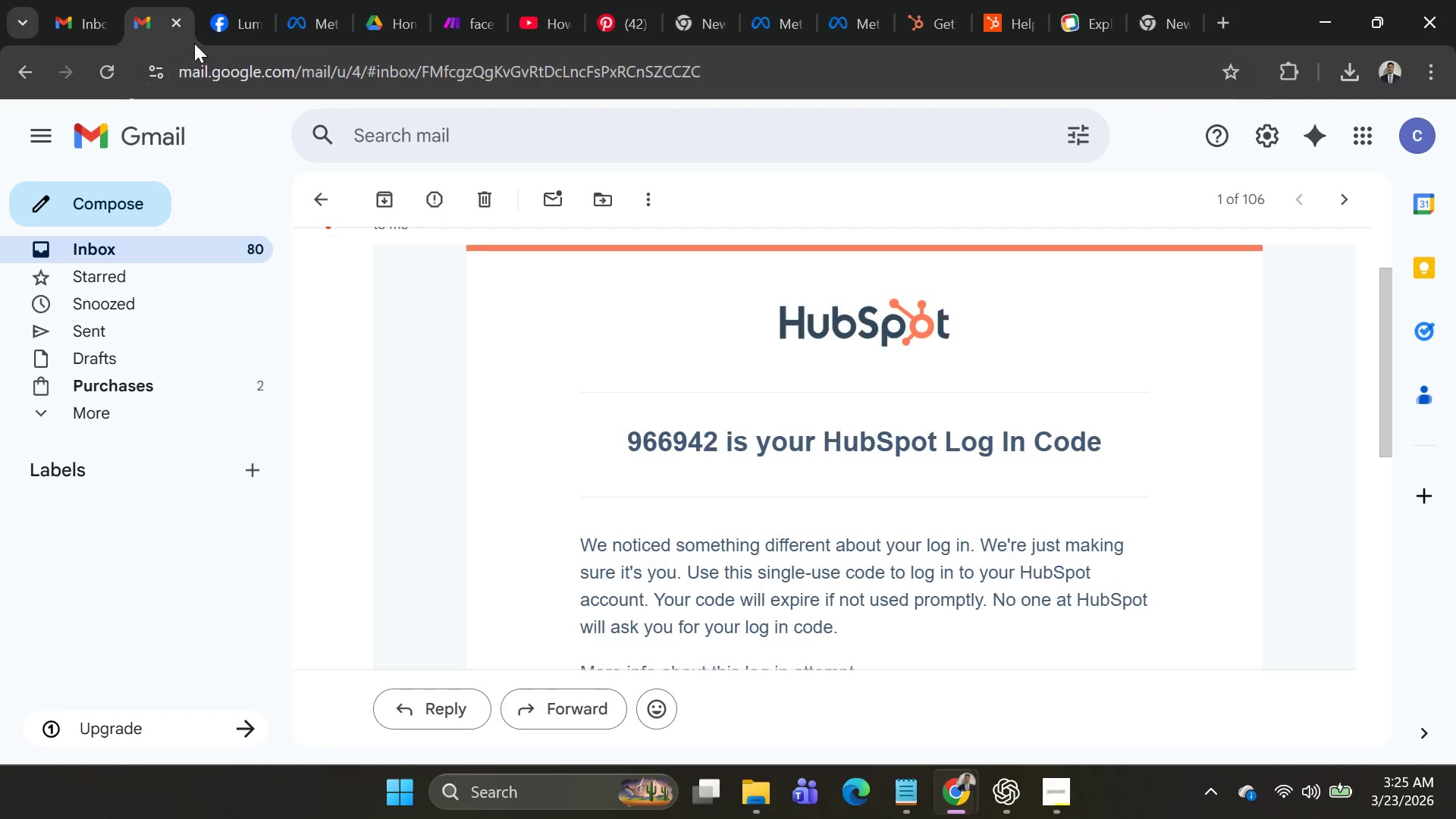 
left_click([79, 21])
 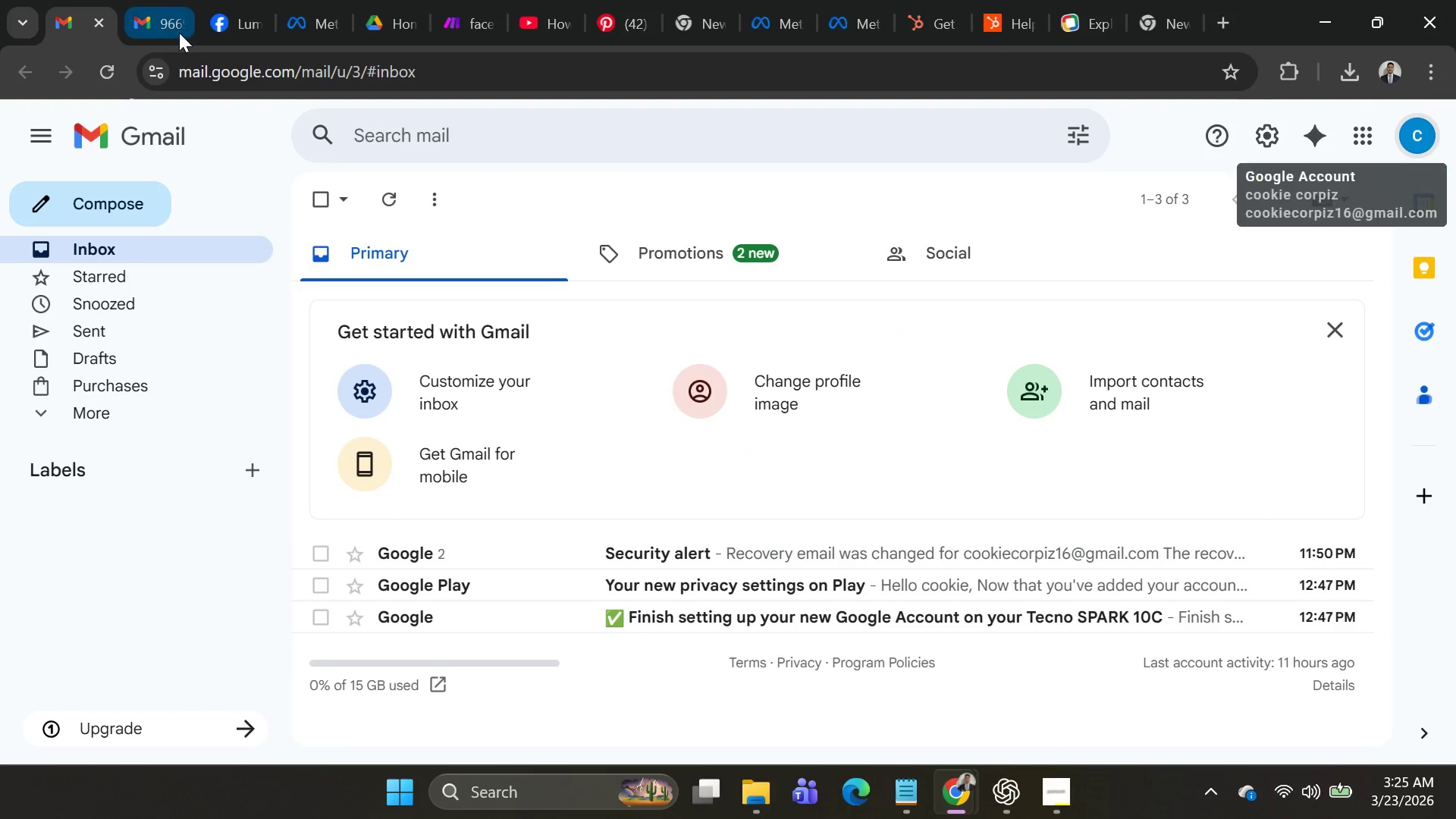 
left_click([206, 27])
 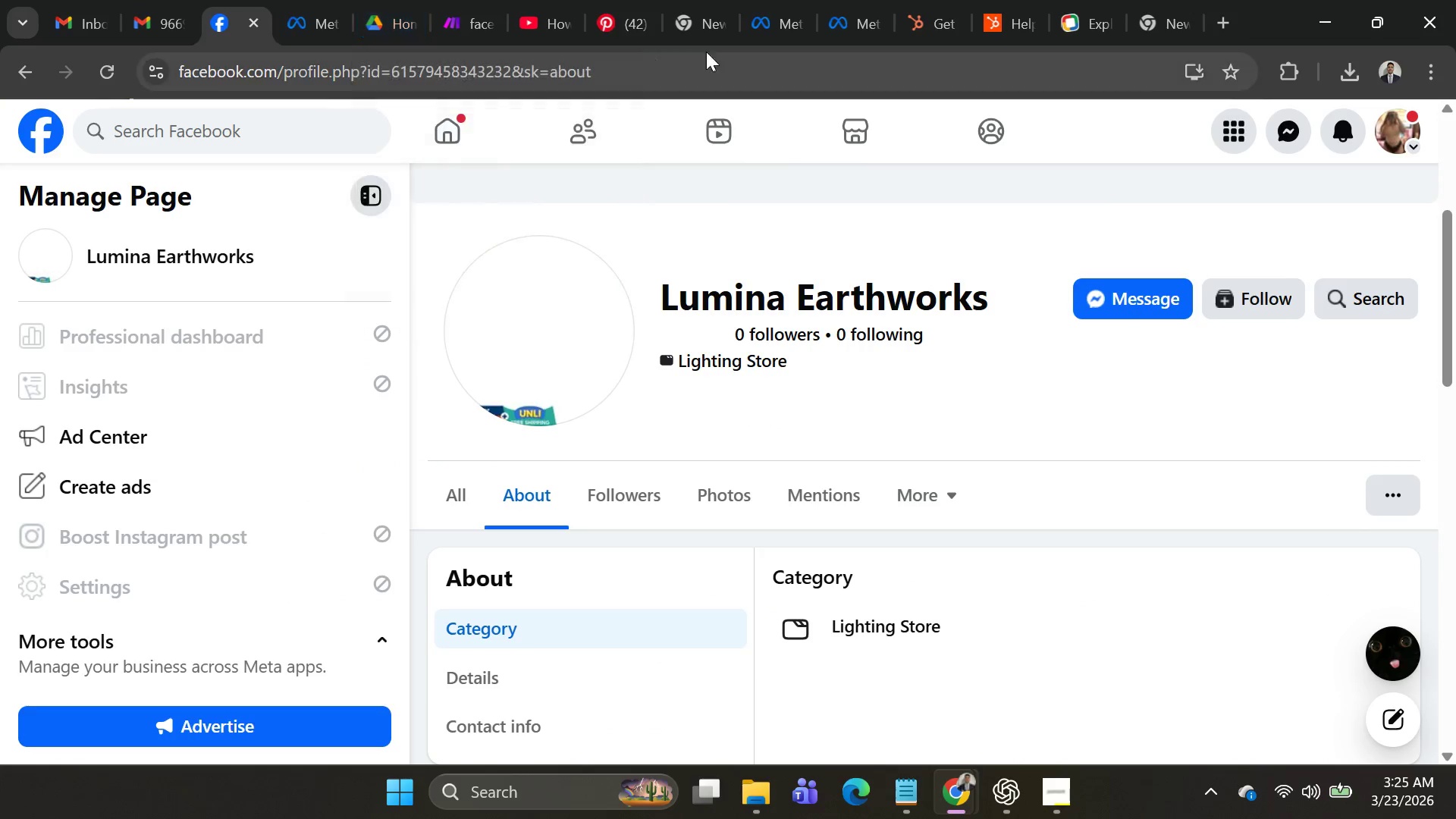 
wait(5.33)
 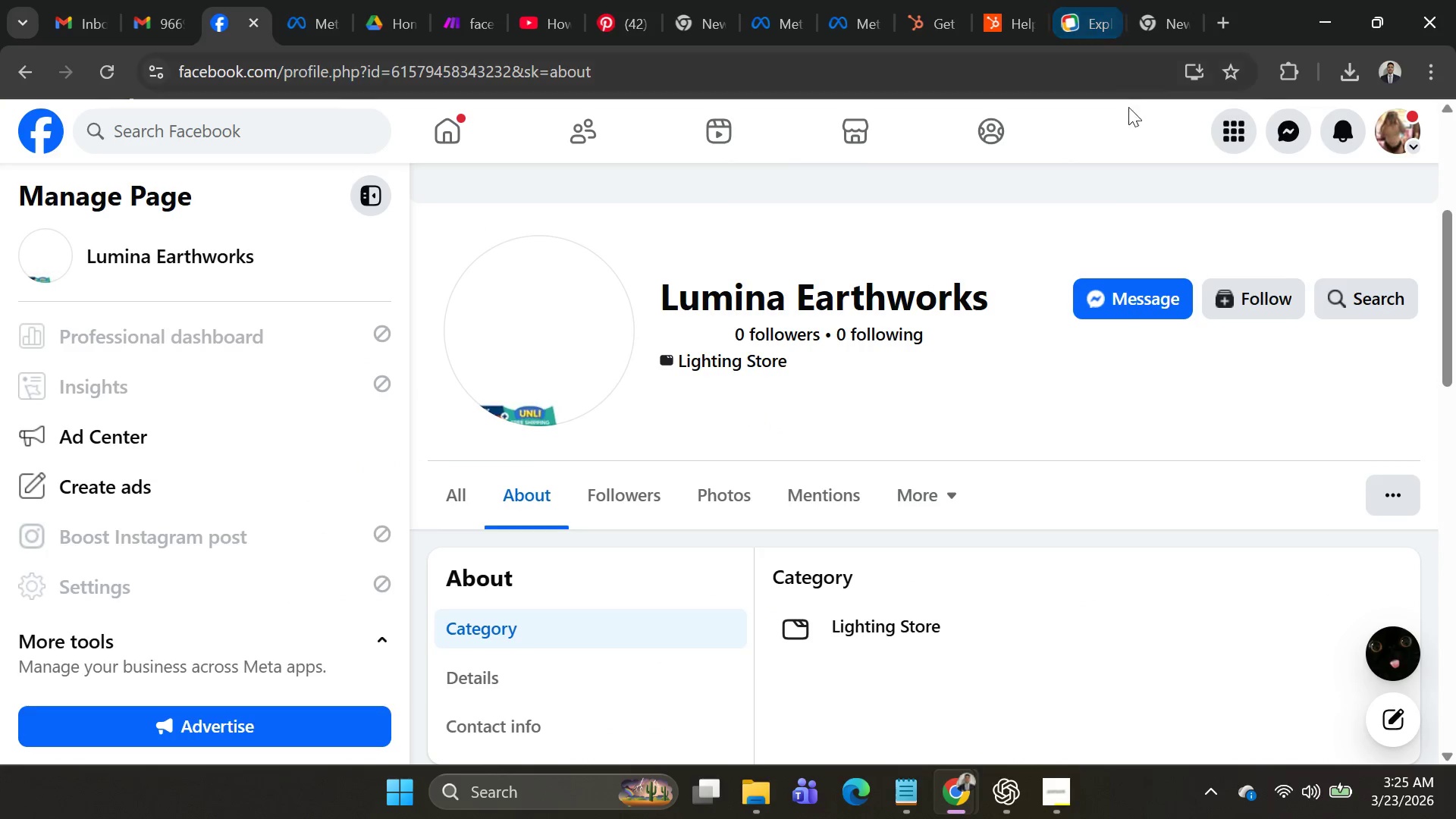 
key(Alt+AltLeft)
 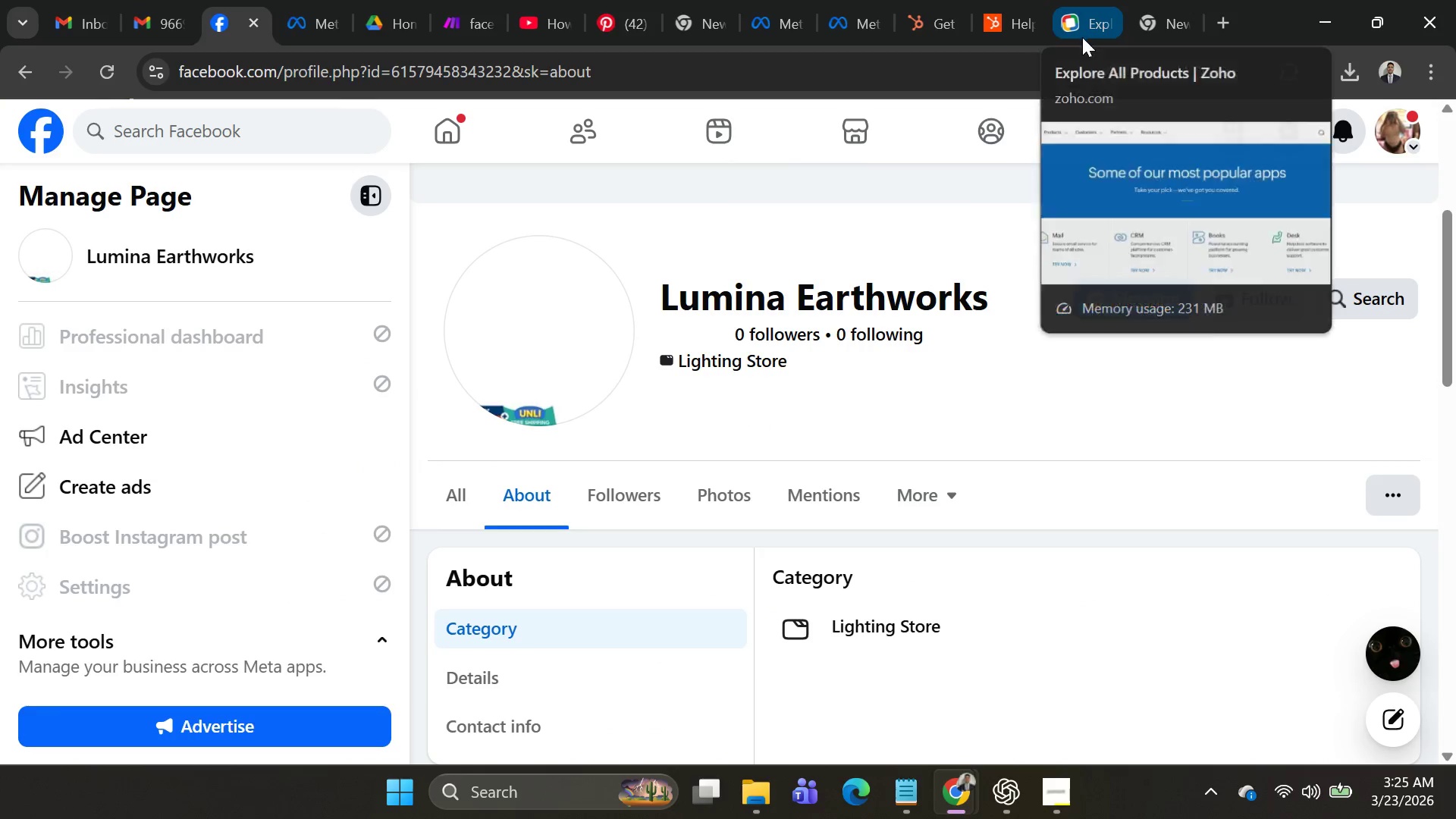 
key(Alt+Tab)
 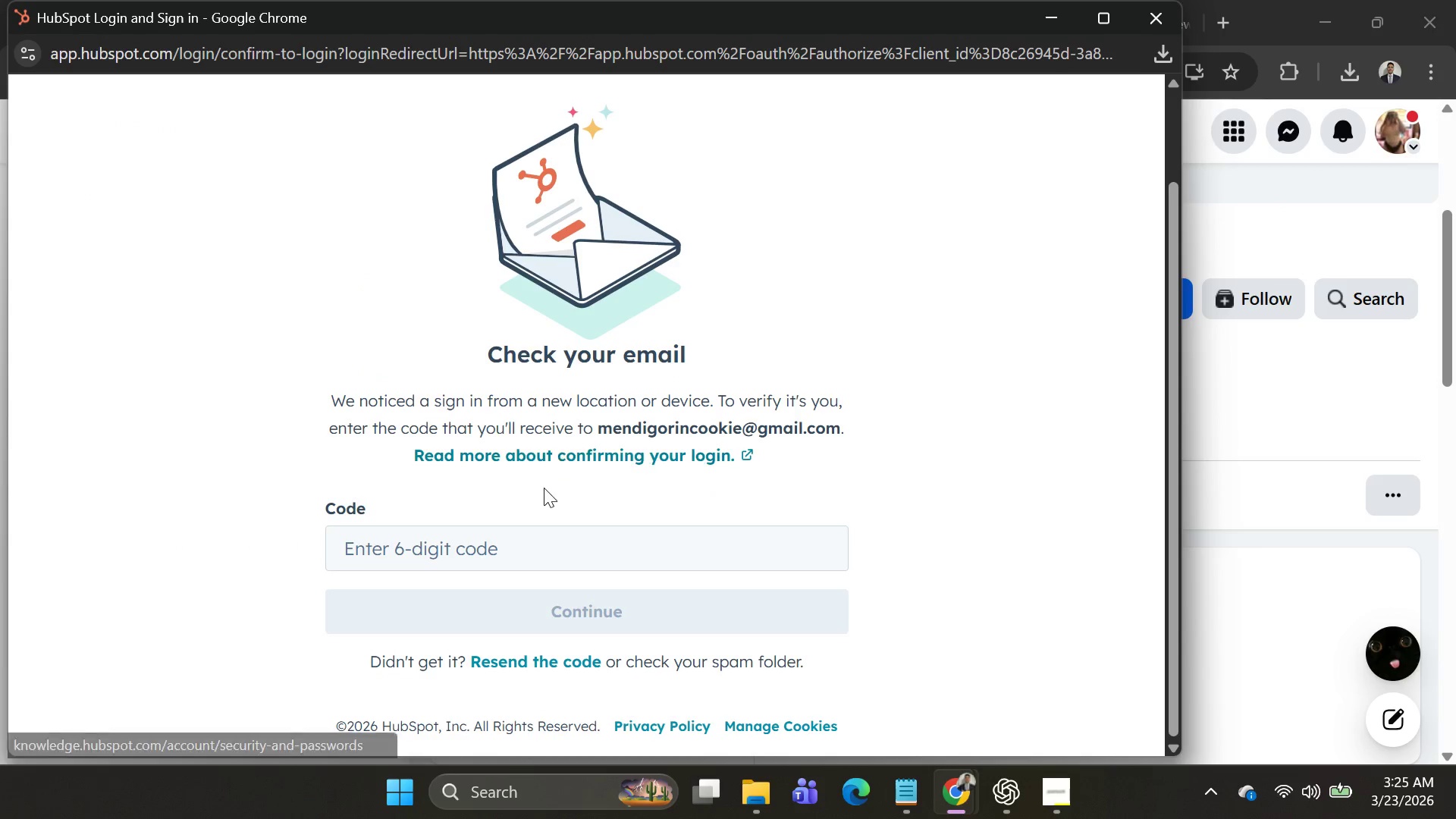 
left_click([526, 551])
 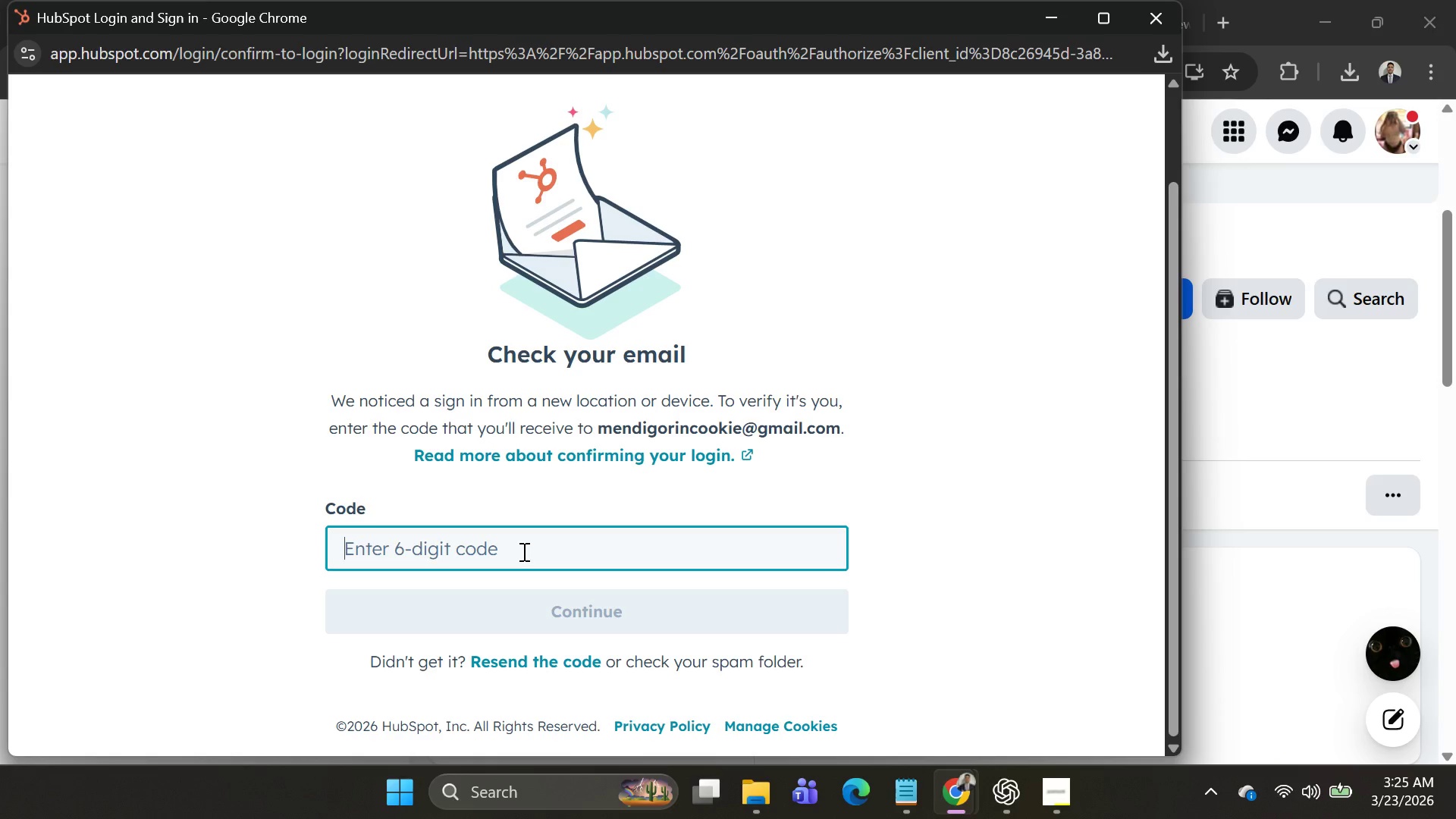 
type([redacted])
 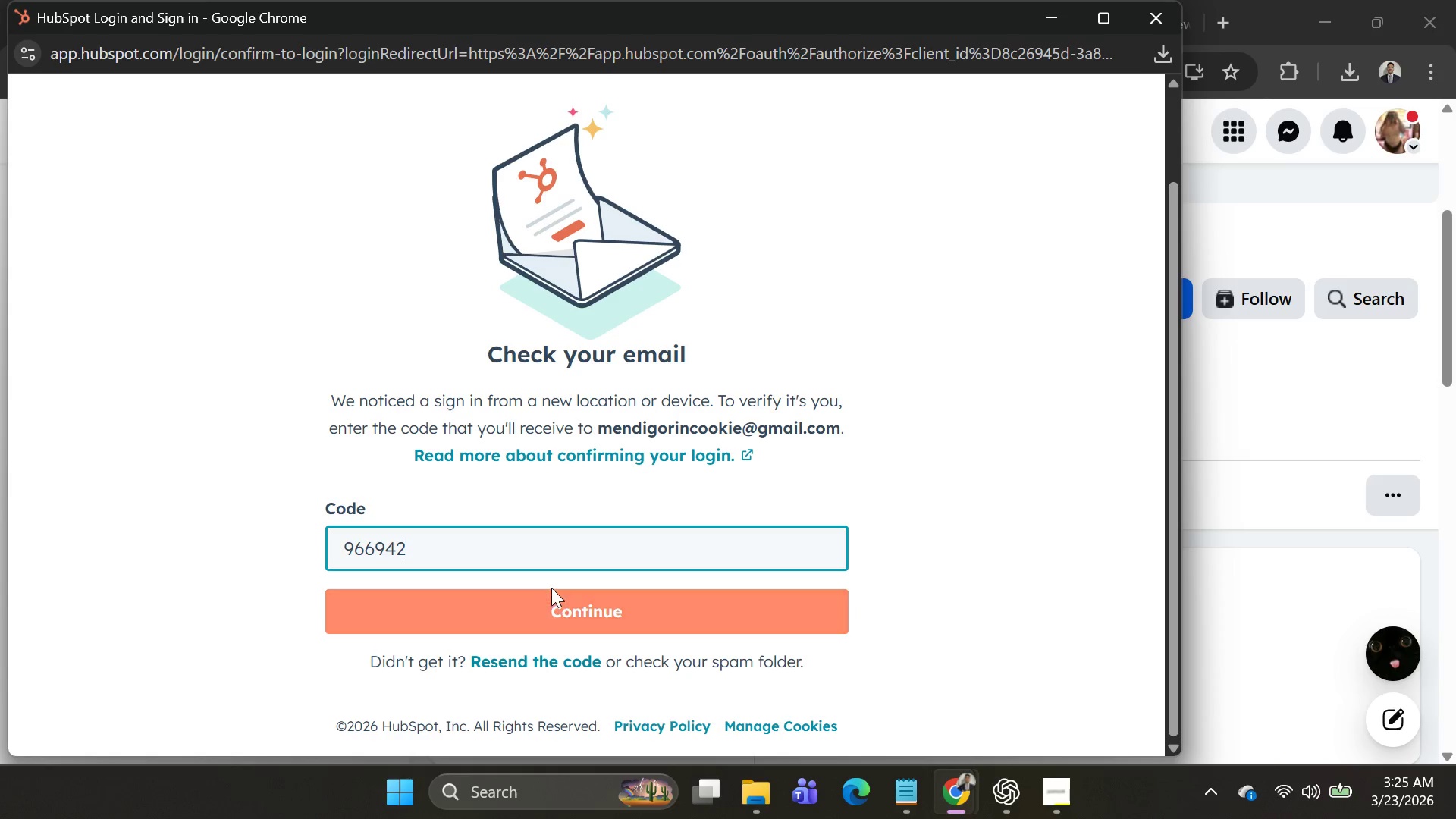 
left_click([556, 613])
 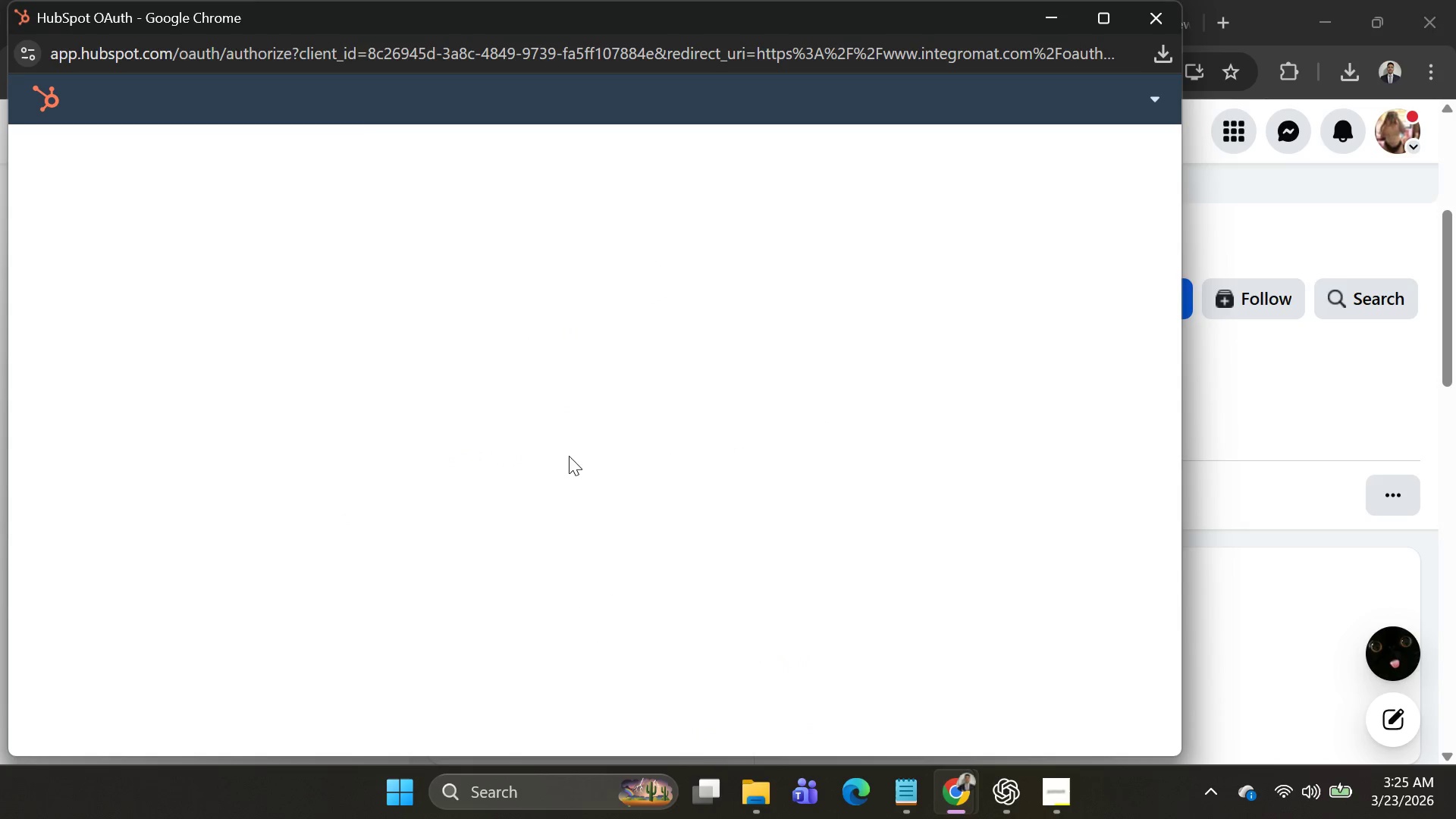 
scroll: coordinate [711, 343], scroll_direction: down, amount: 1.0
 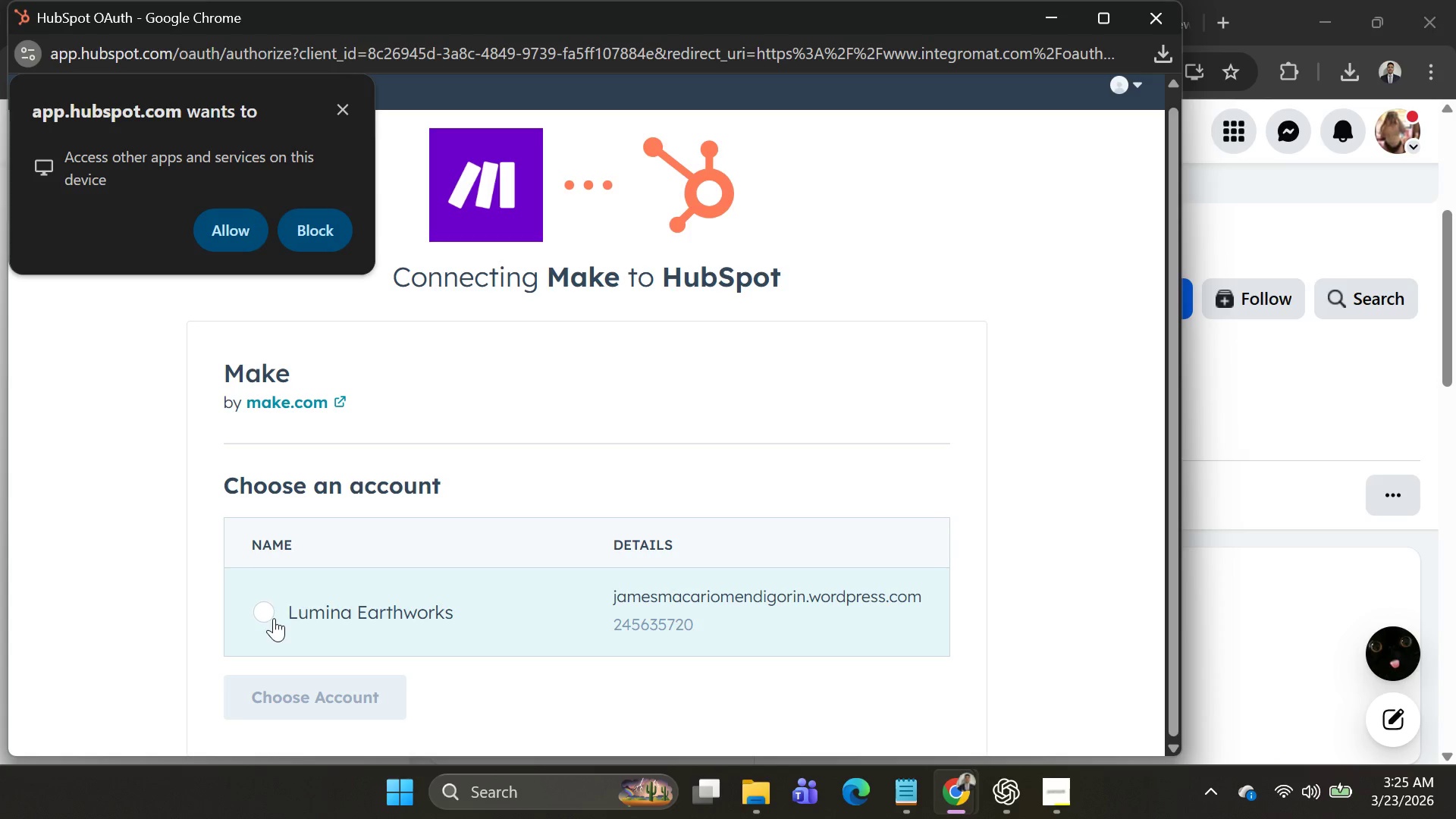 
left_click([271, 619])
 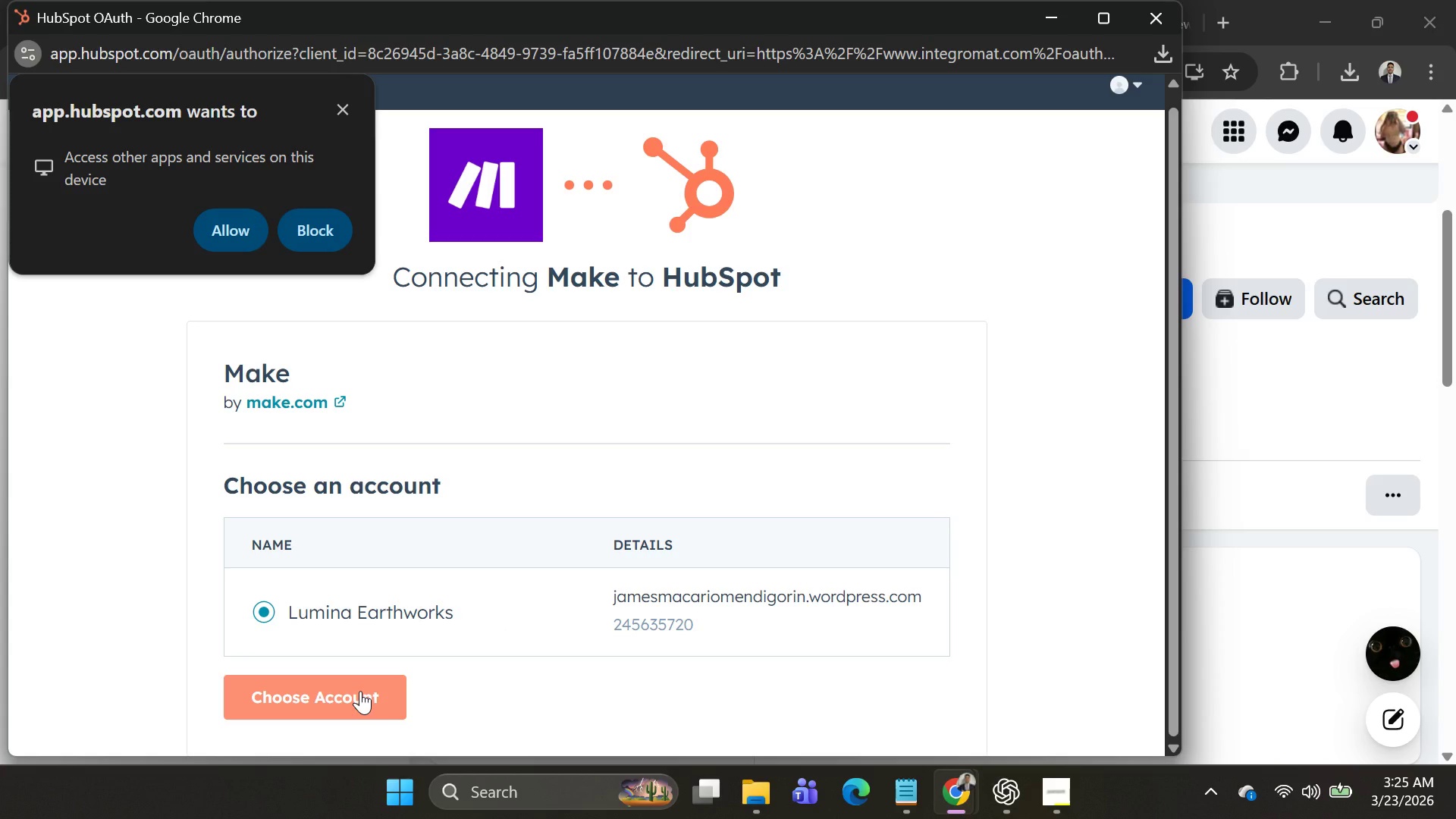 
scroll: coordinate [491, 508], scroll_direction: down, amount: 1.0
 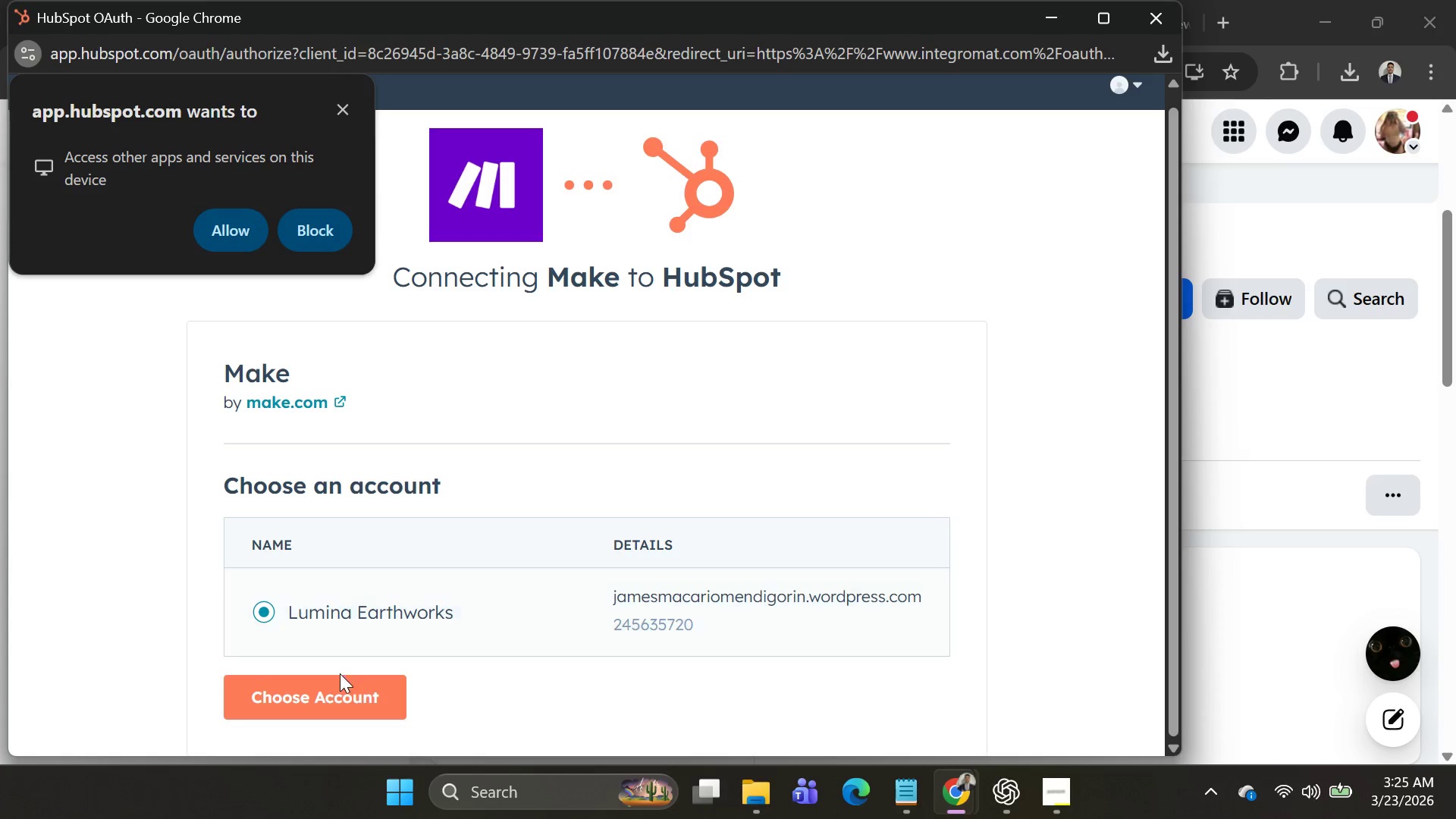 
left_click([329, 691])
 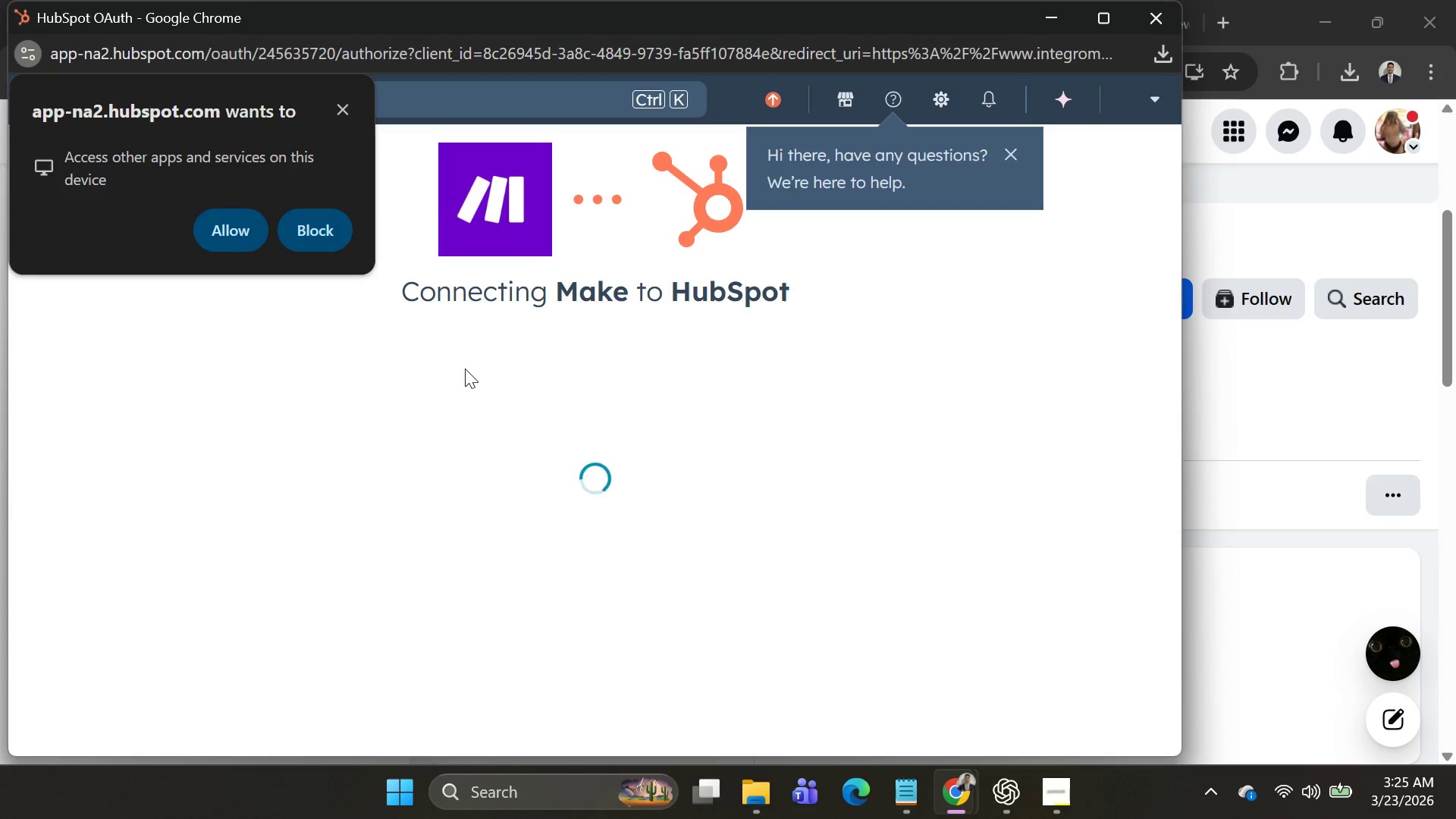 
scroll: coordinate [605, 468], scroll_direction: down, amount: 6.0
 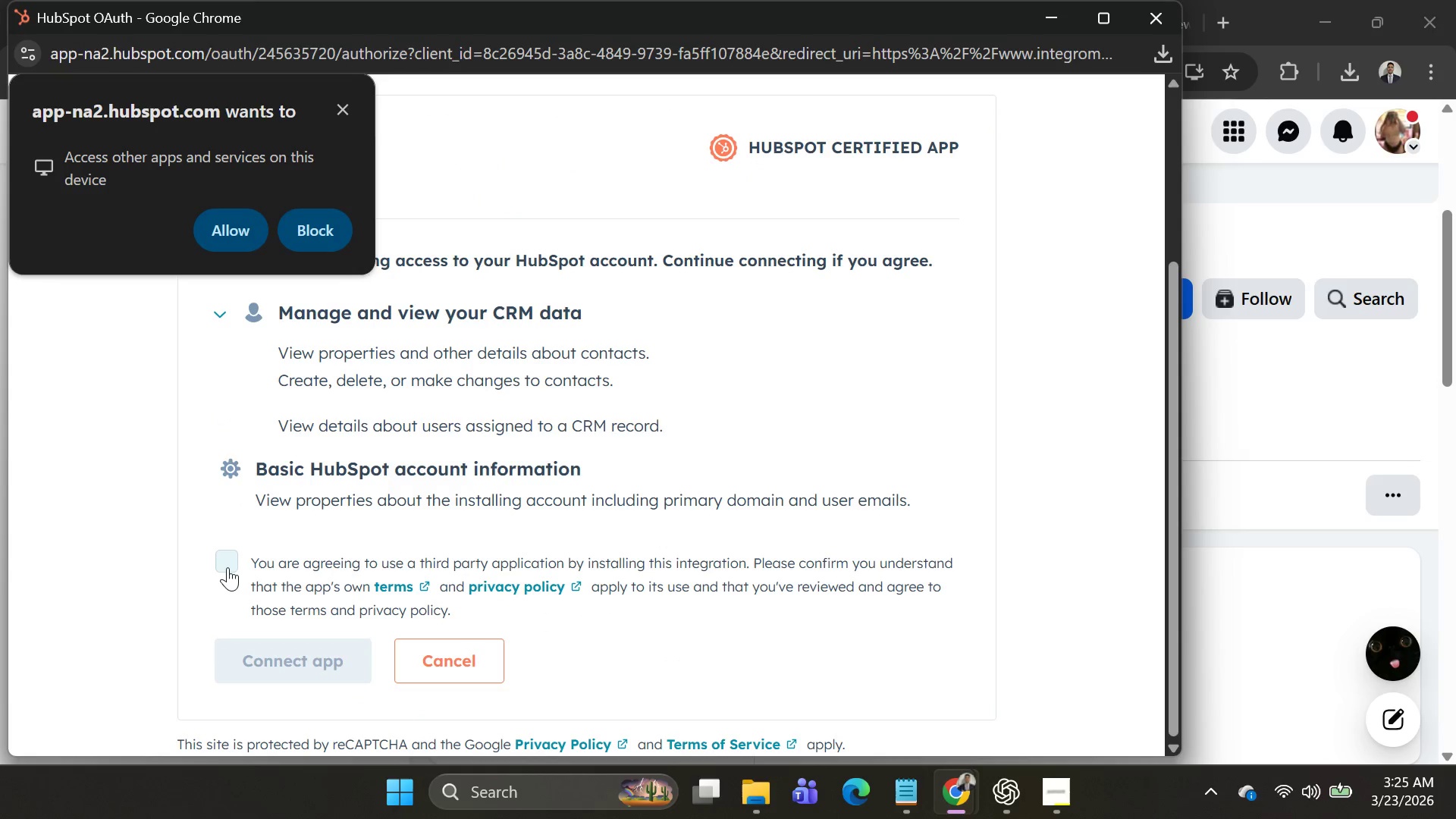 
left_click([226, 566])
 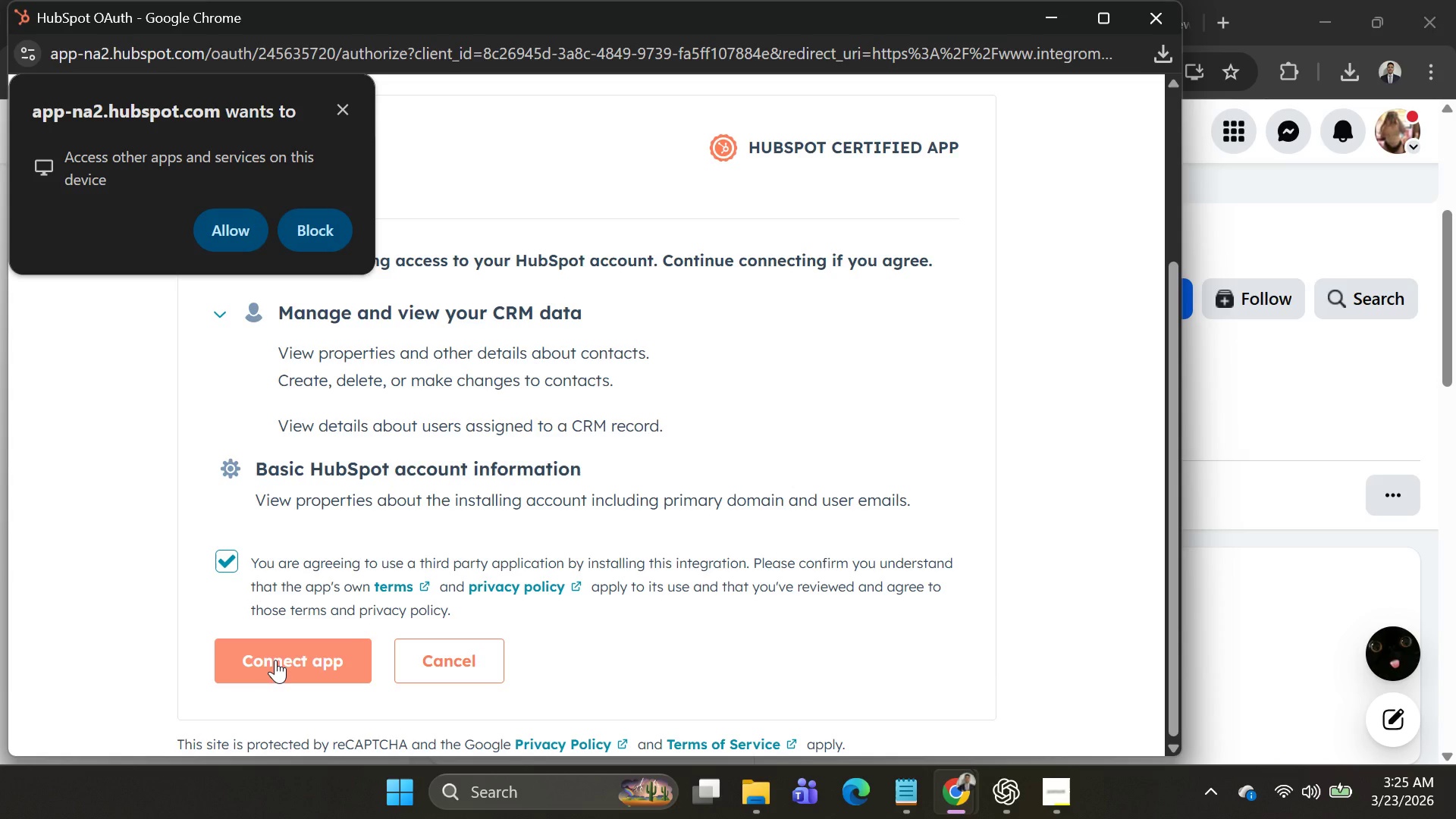 
left_click([275, 660])
 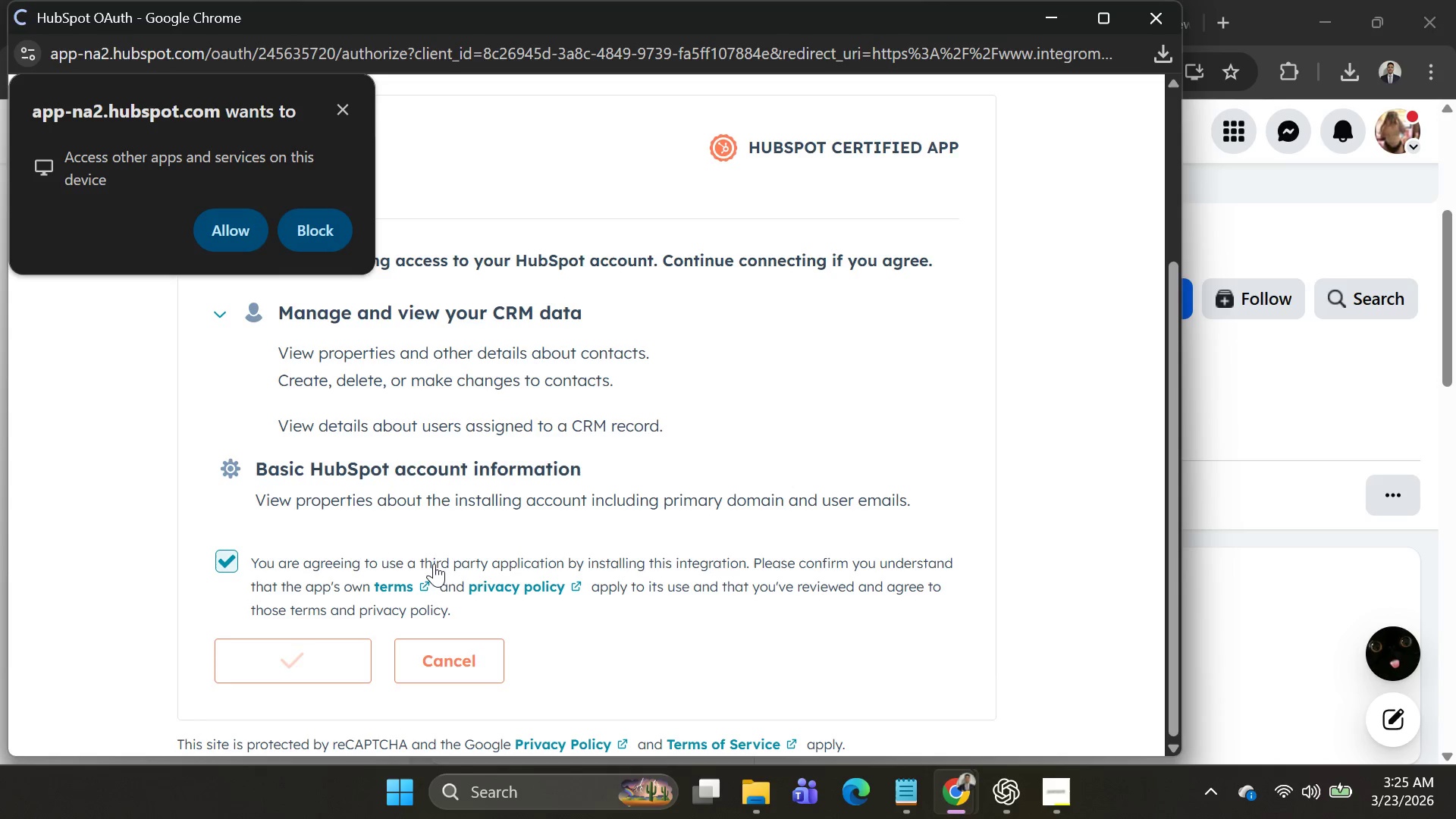 
scroll: coordinate [805, 507], scroll_direction: down, amount: 5.0
 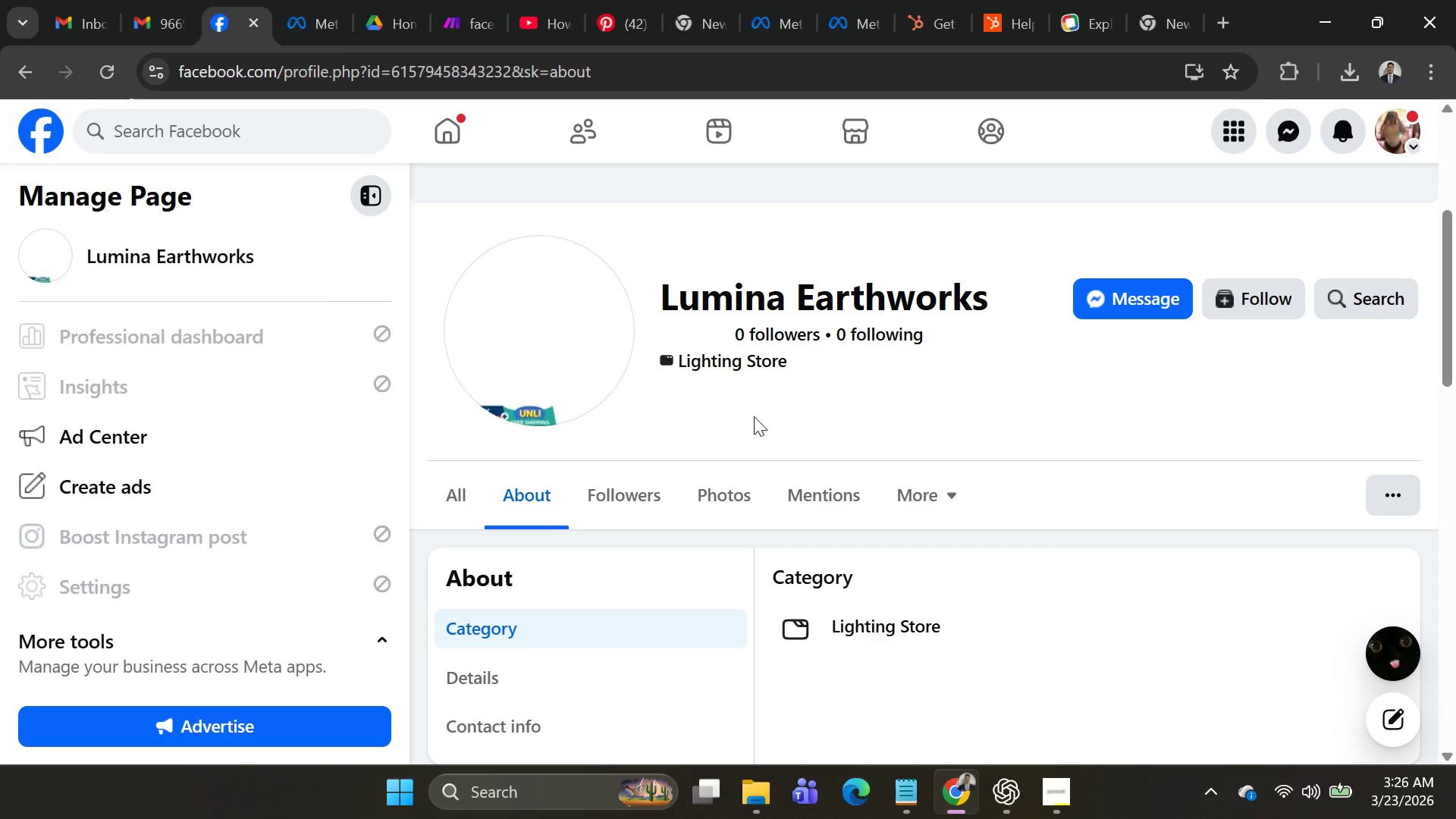 
wait(6.18)
 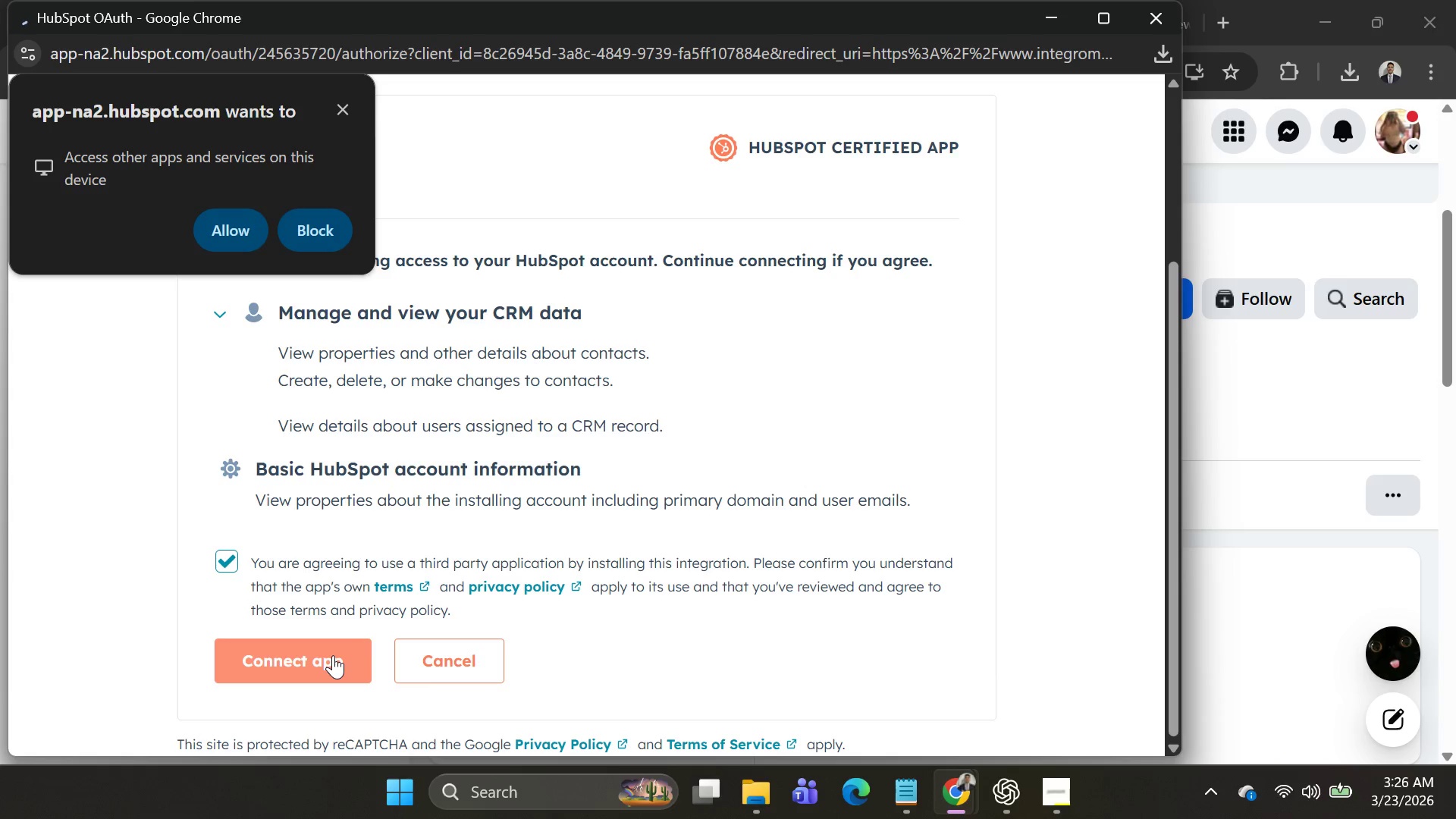 
left_click([449, 20])
 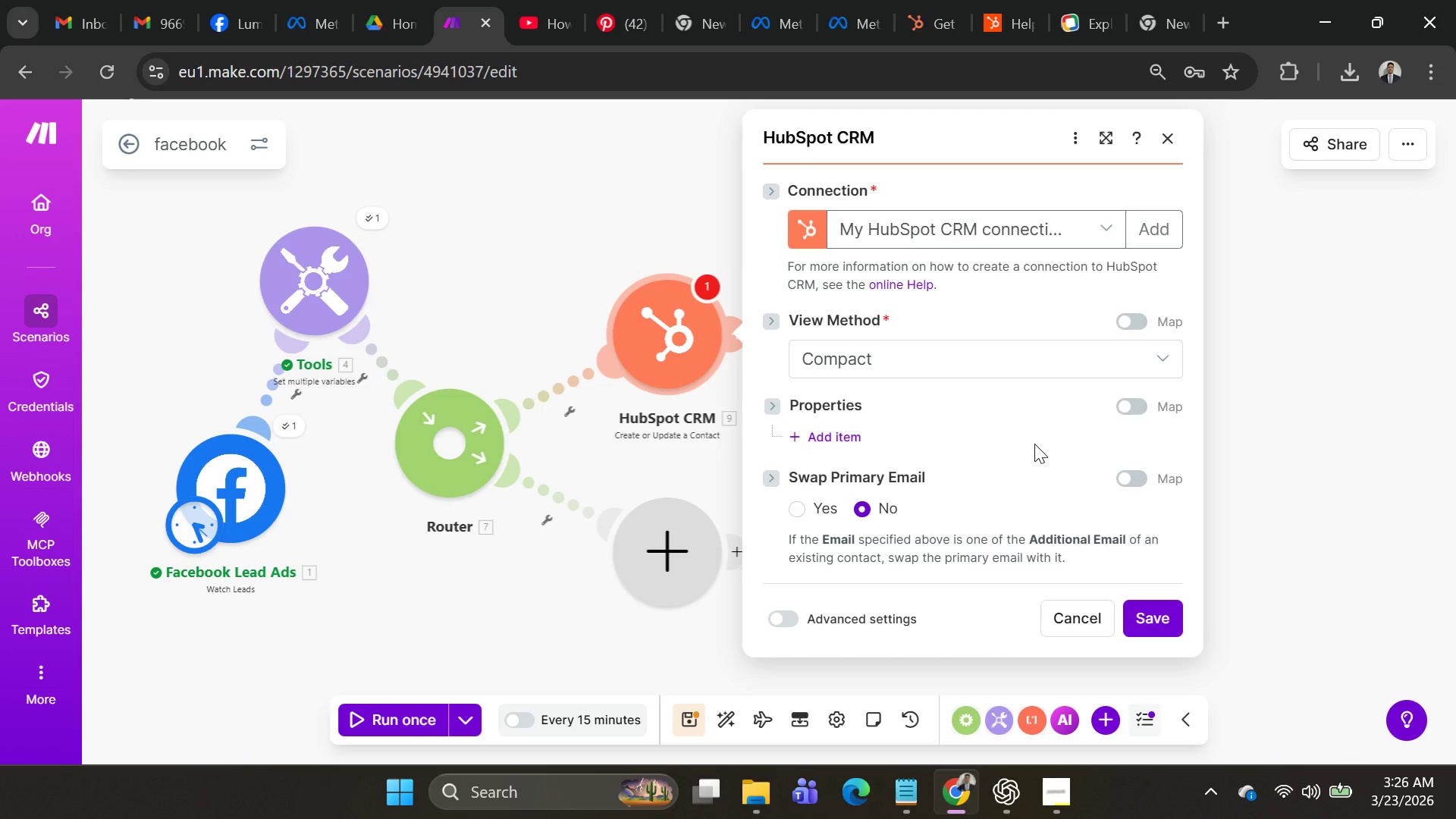 
wait(21.0)
 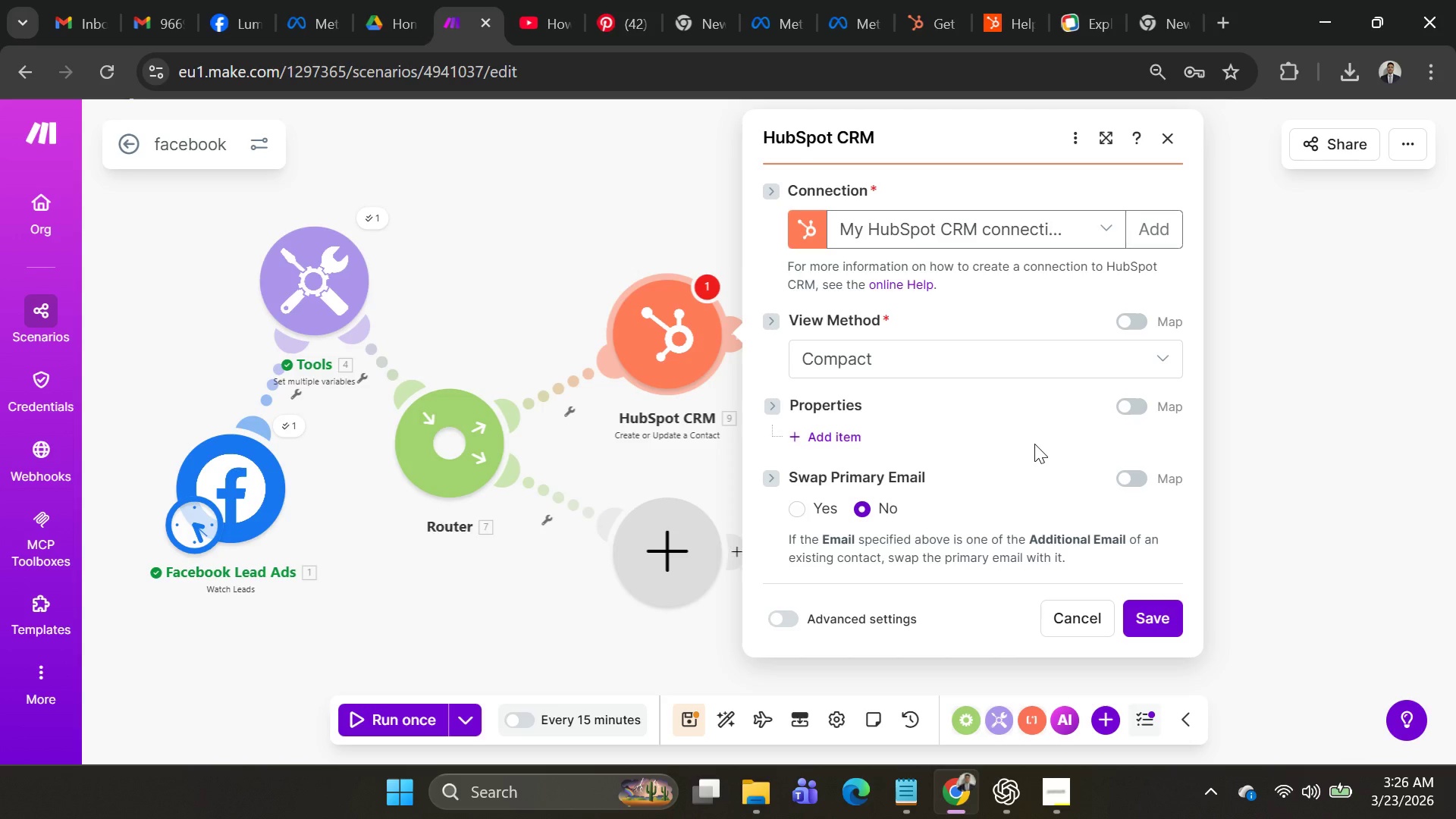 
left_click([1116, 358])
 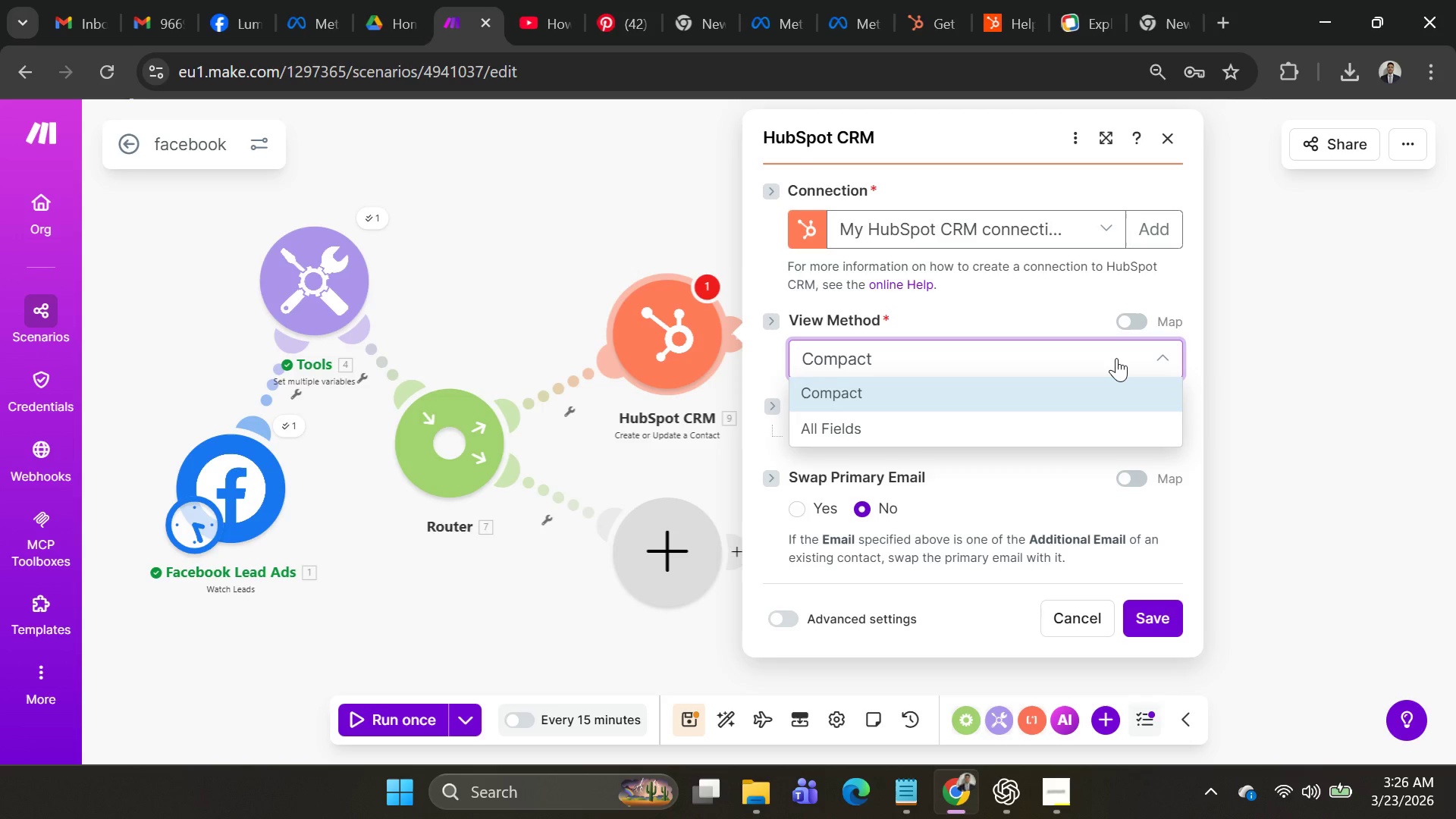 
left_click([1116, 358])
 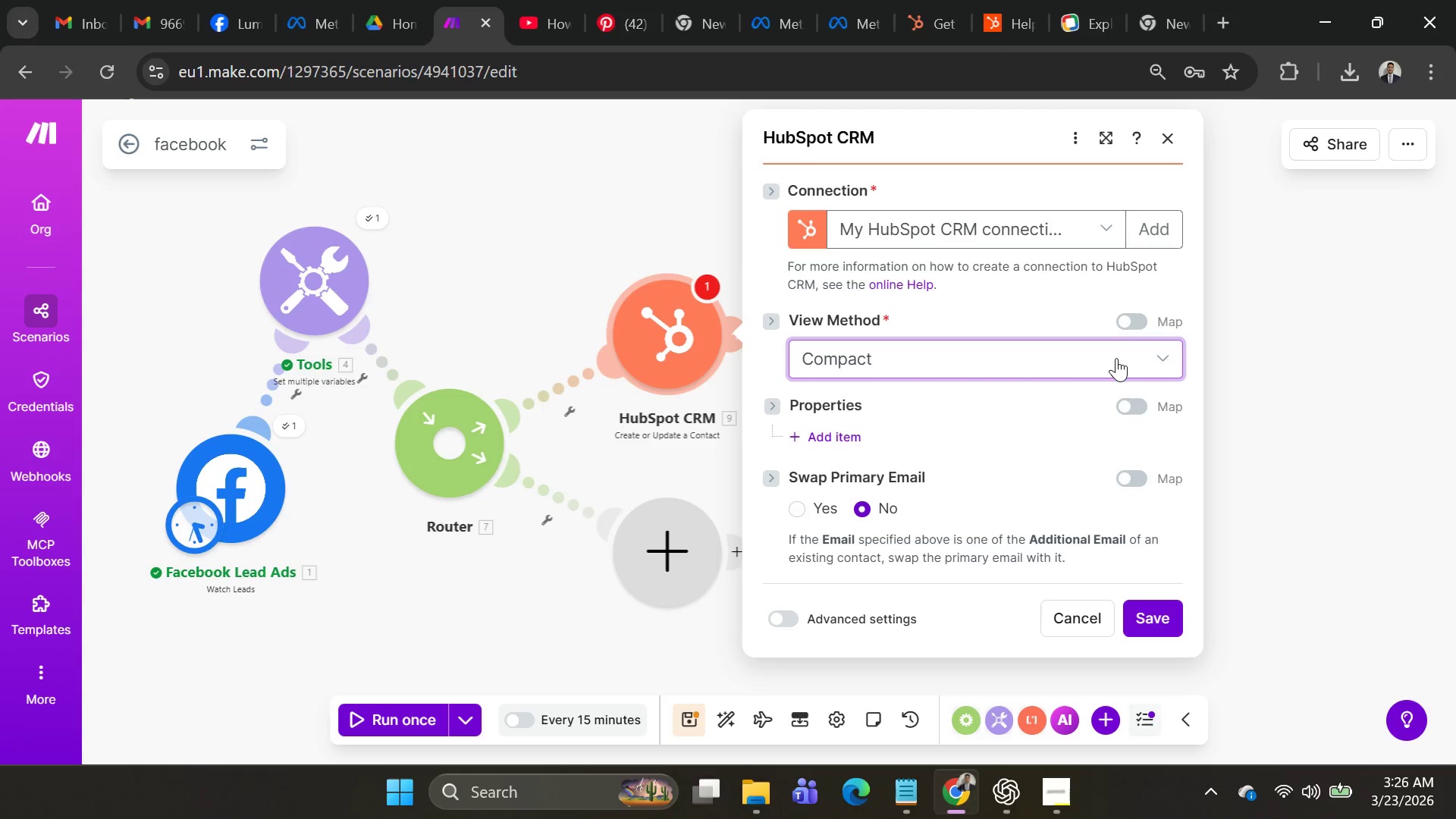 
wait(9.42)
 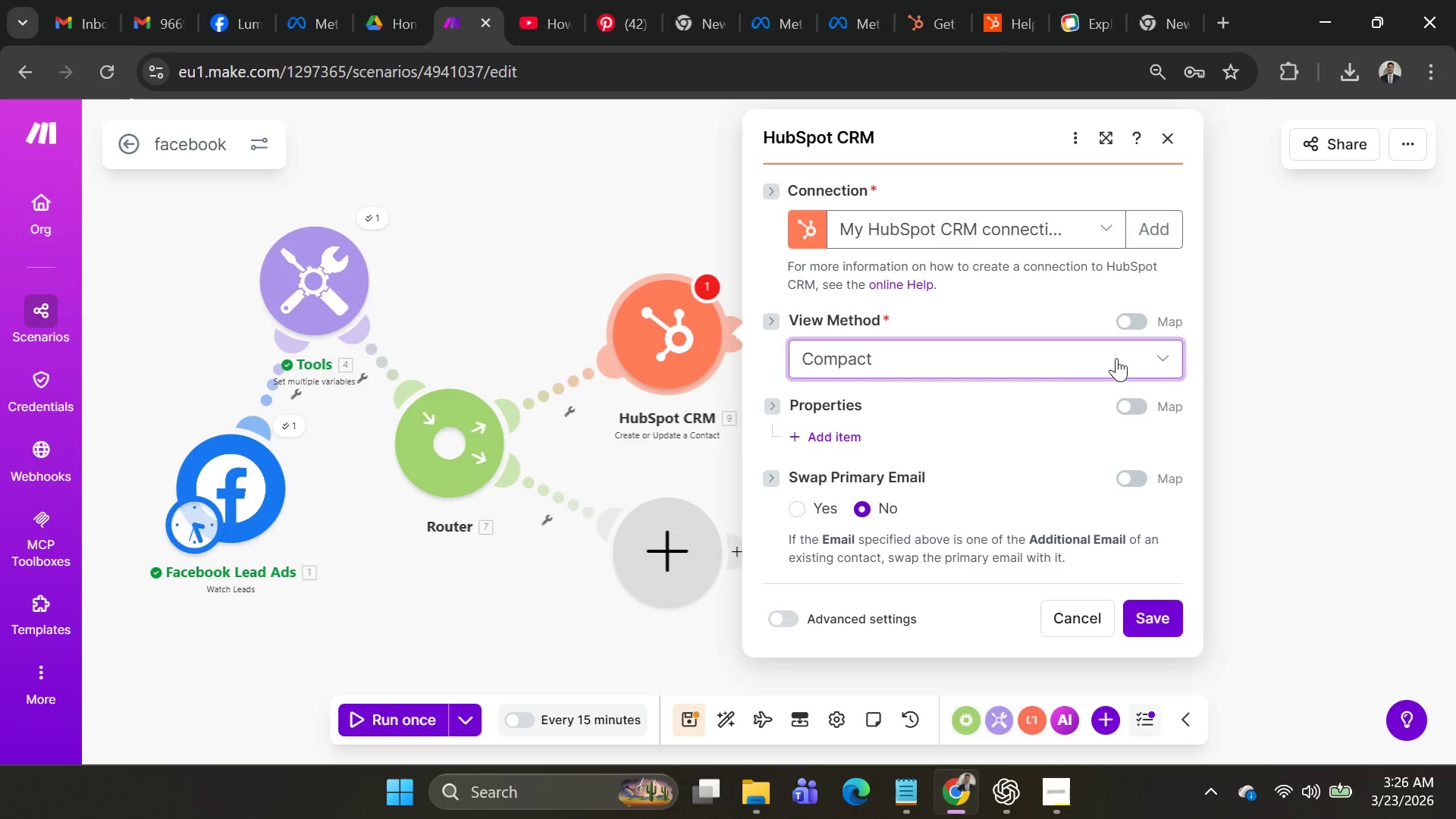 
left_click([842, 433])
 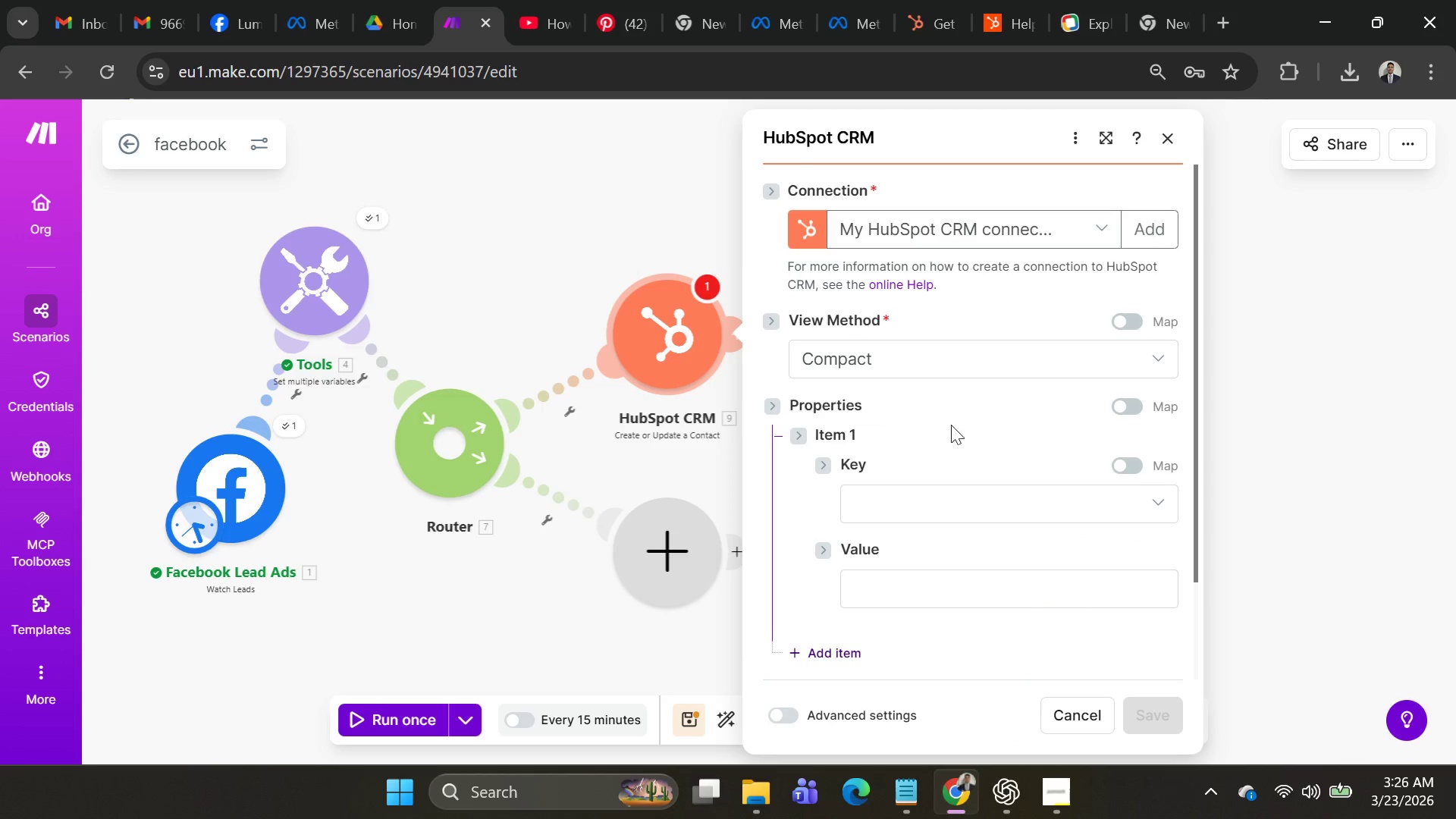 
scroll: coordinate [998, 416], scroll_direction: down, amount: 2.0
 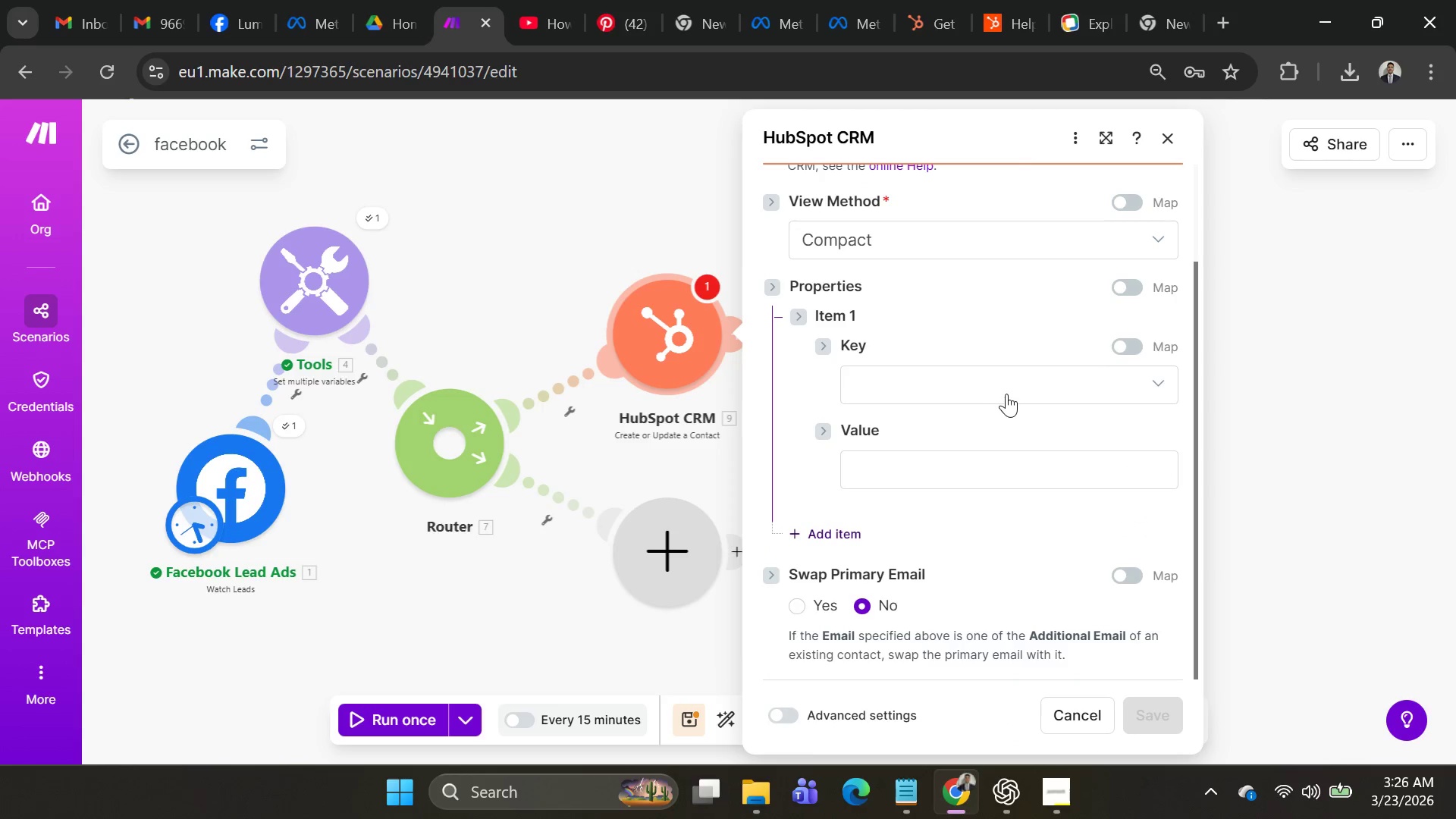 
left_click([1007, 390])
 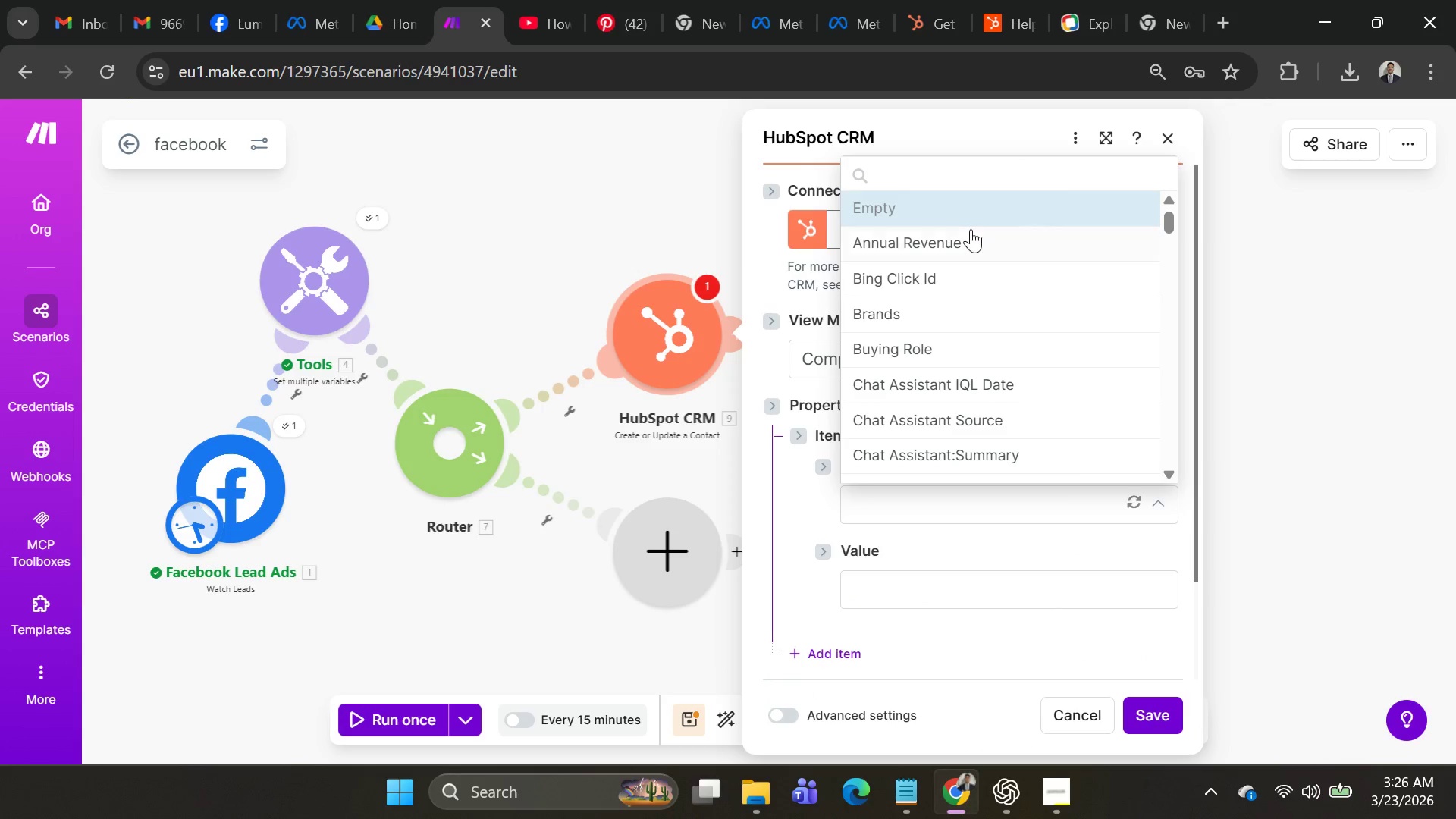 
wait(5.77)
 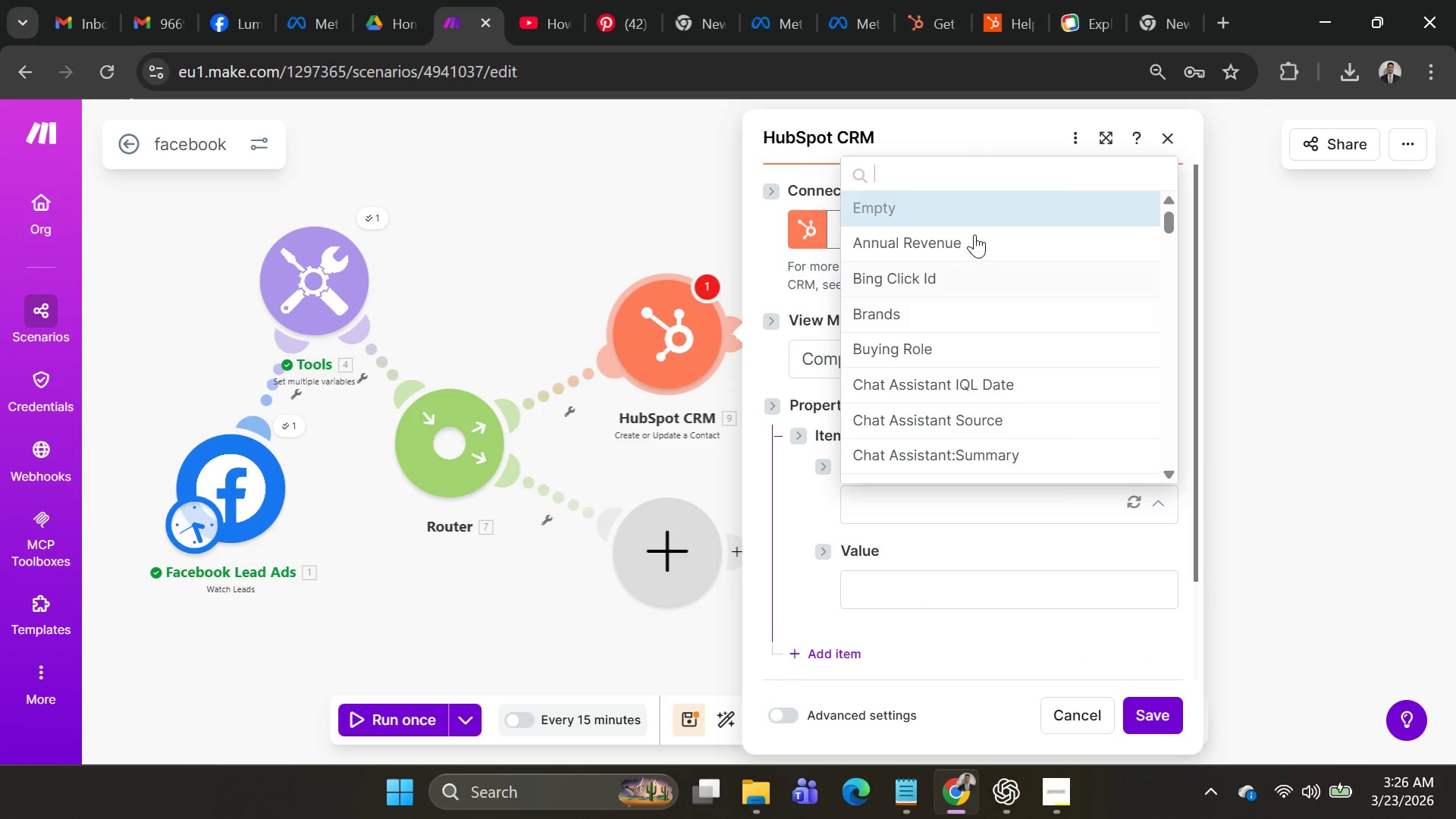 
scroll: coordinate [981, 410], scroll_direction: down, amount: 2.0
 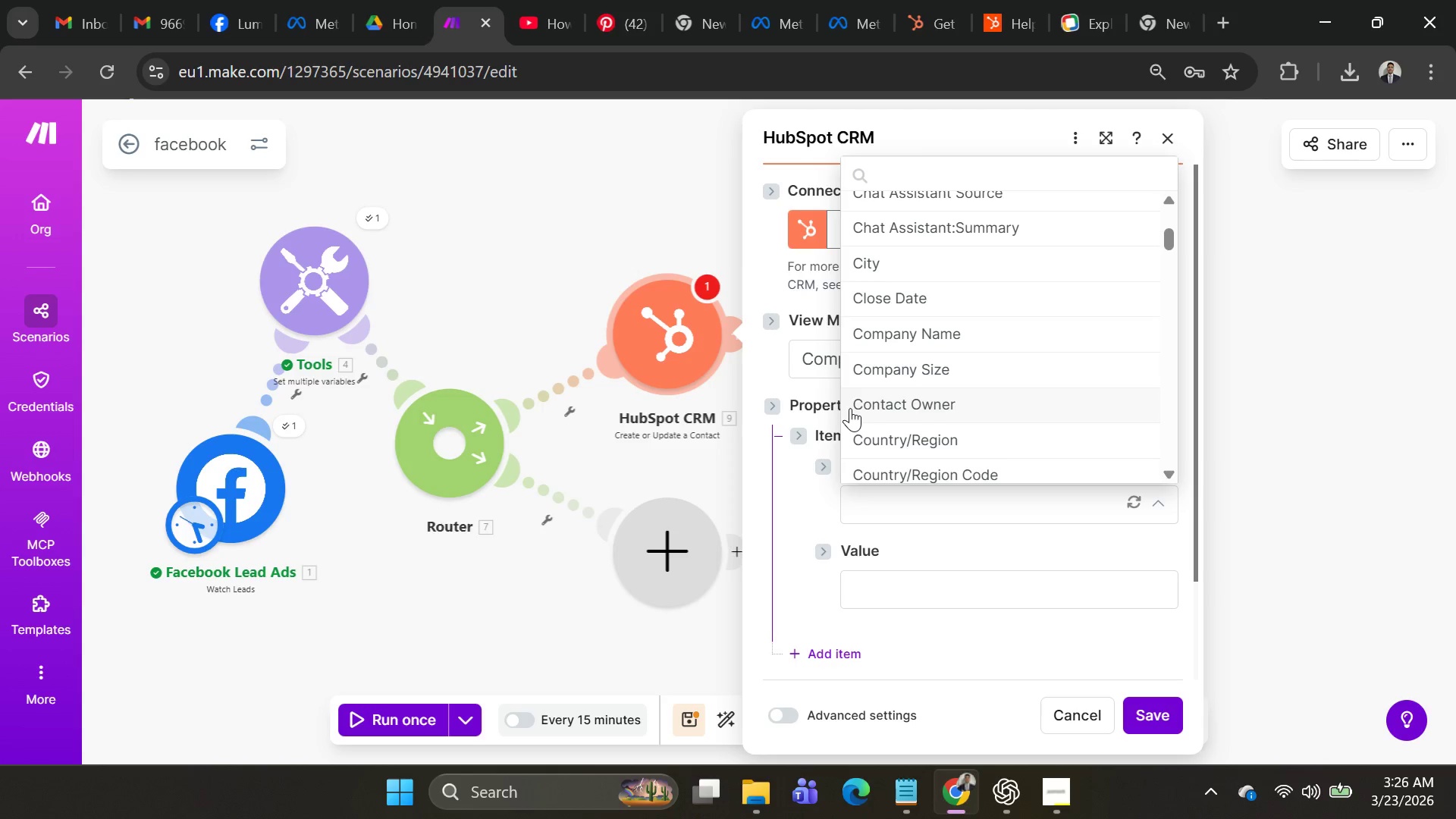 
wait(9.11)
 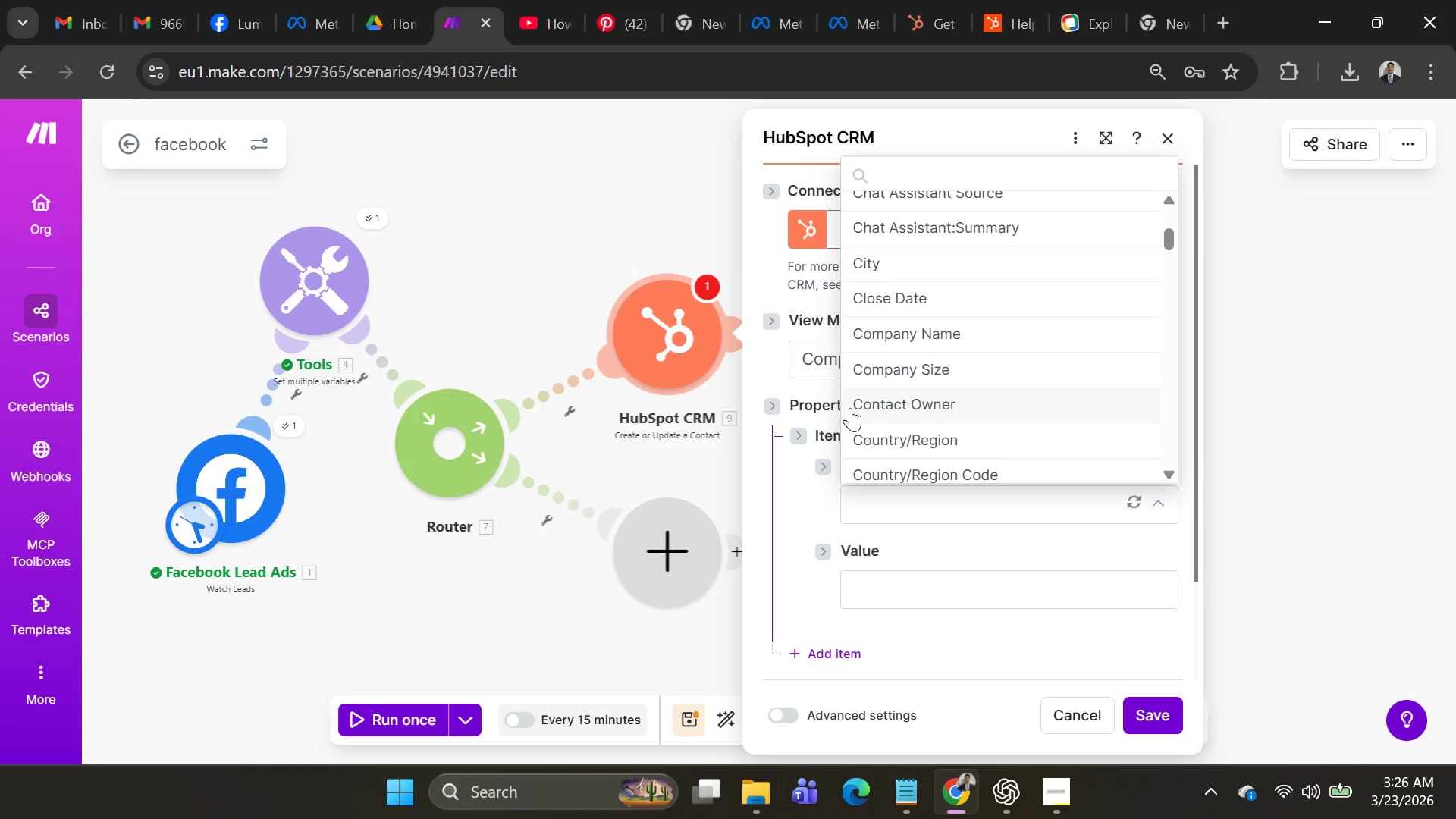 
scroll: coordinate [952, 331], scroll_direction: up, amount: 6.0
 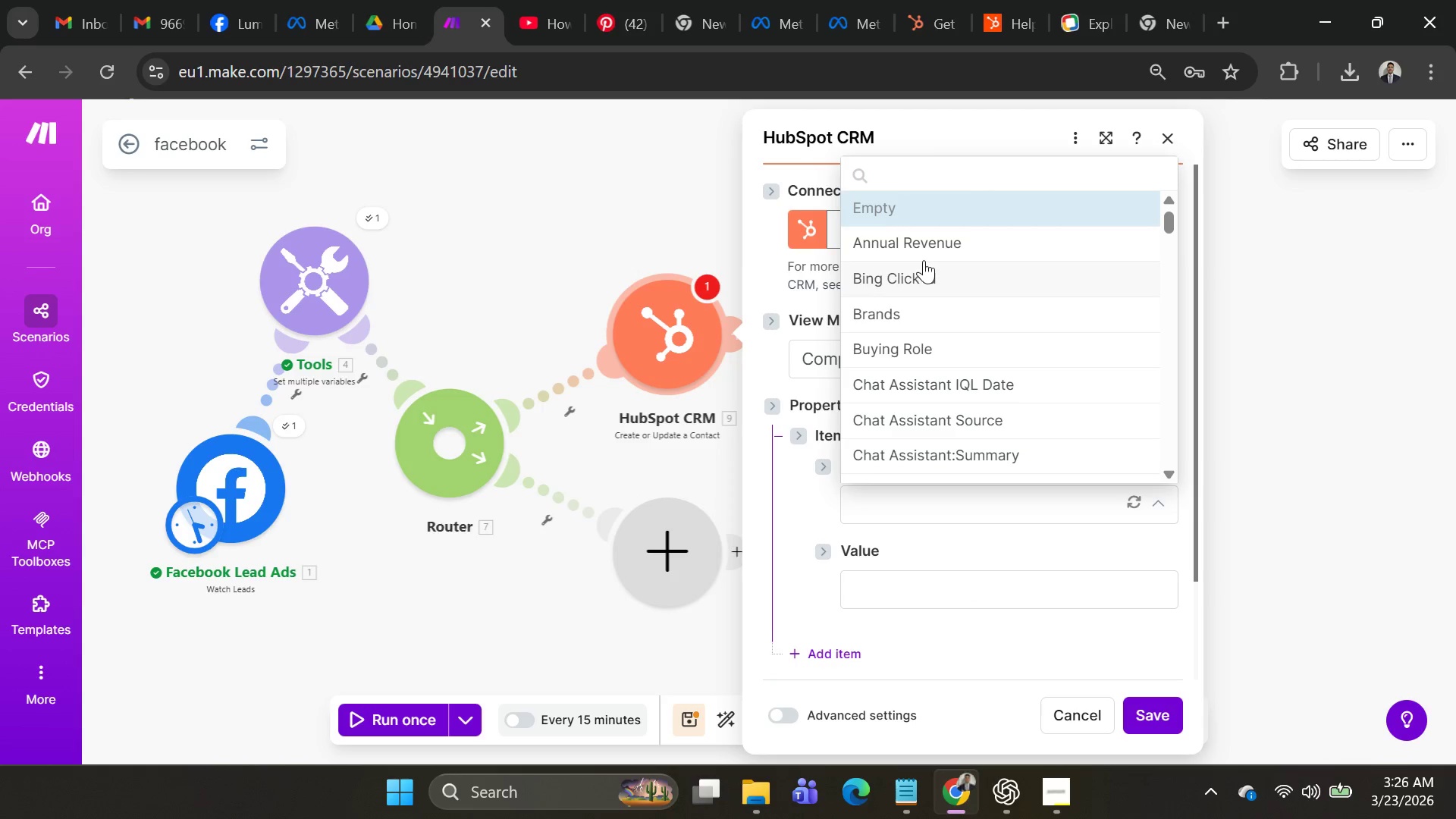 
scroll: coordinate [962, 329], scroll_direction: down, amount: 4.0
 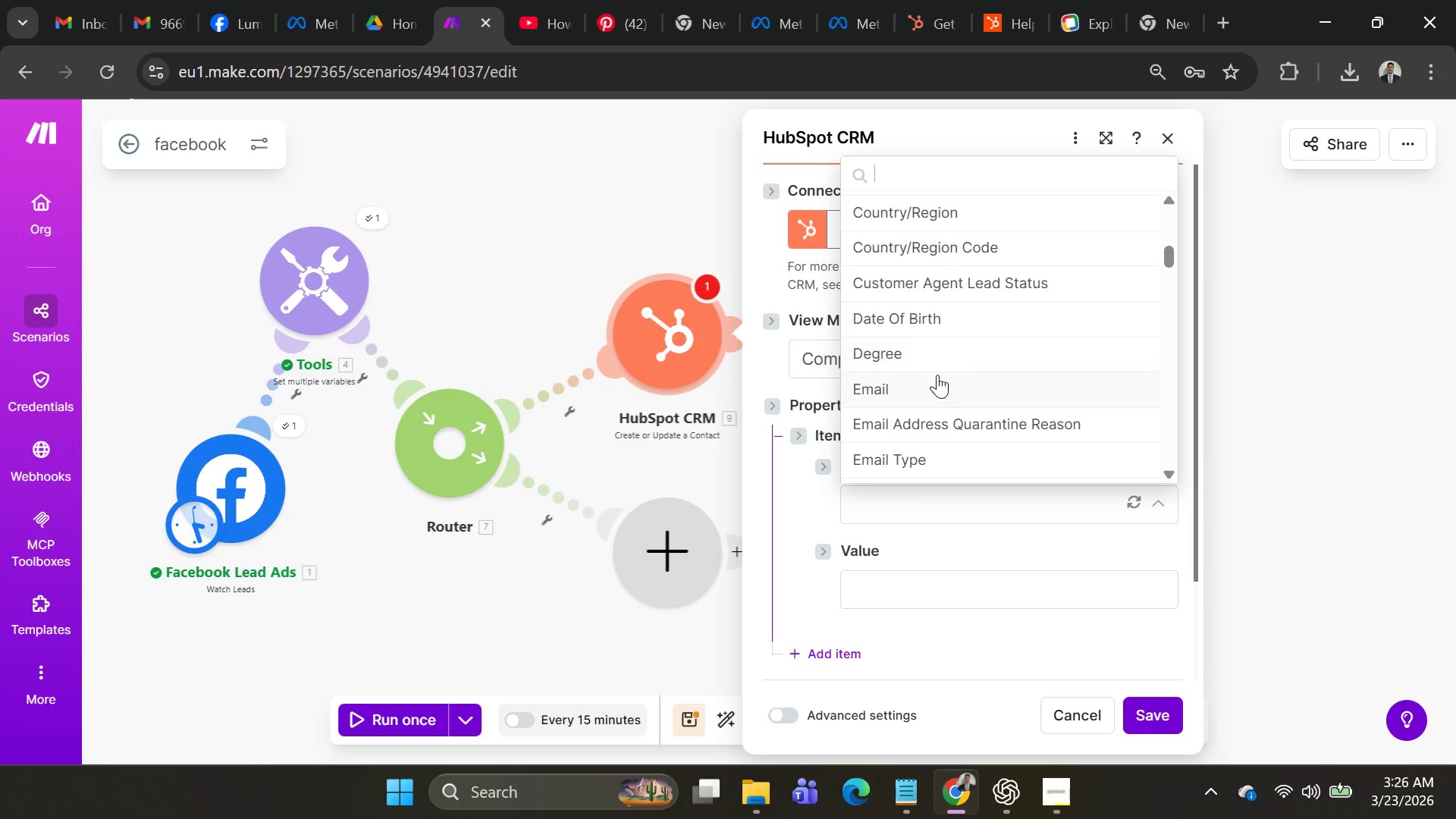 
left_click([936, 388])
 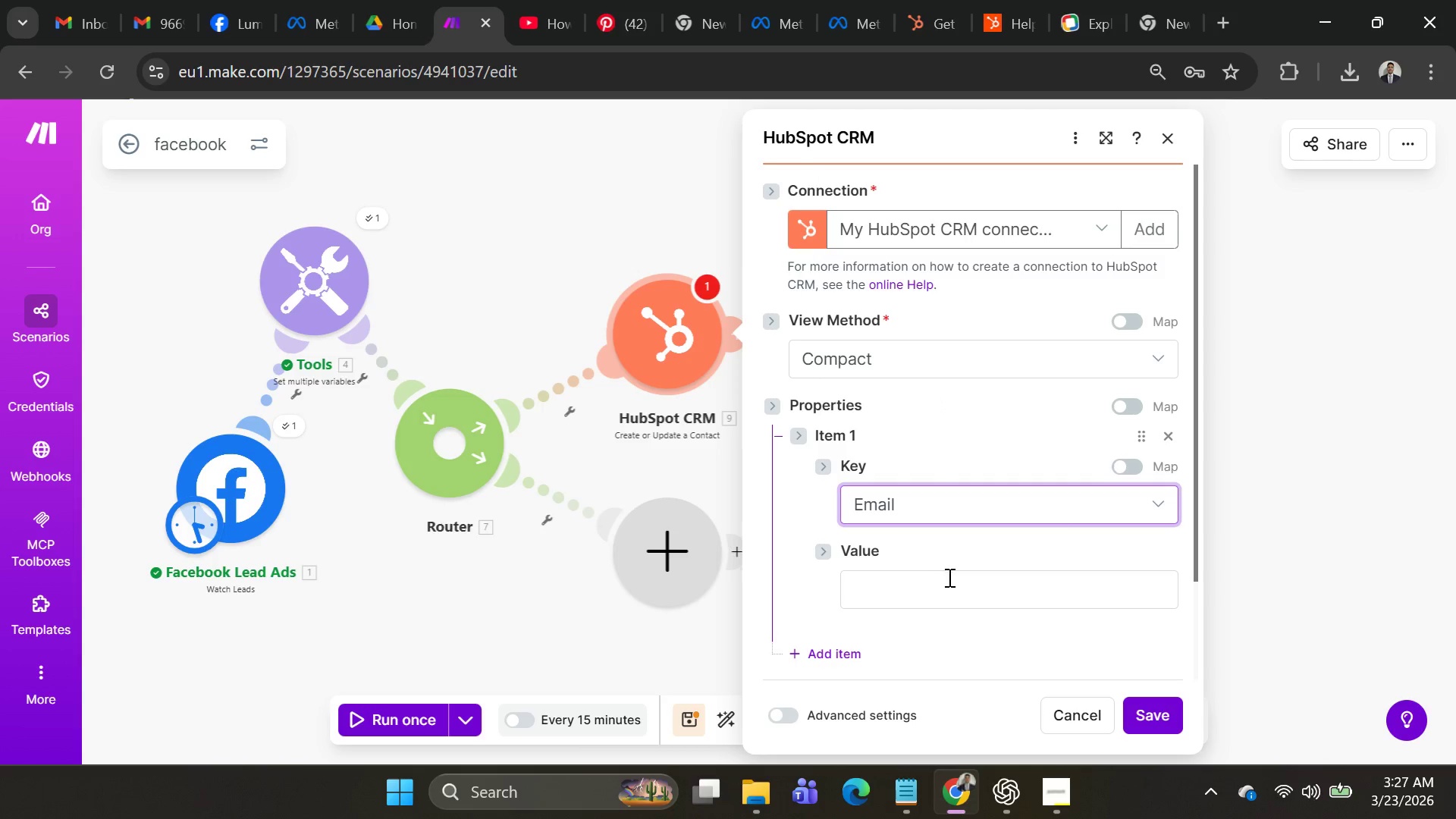 
left_click([946, 579])
 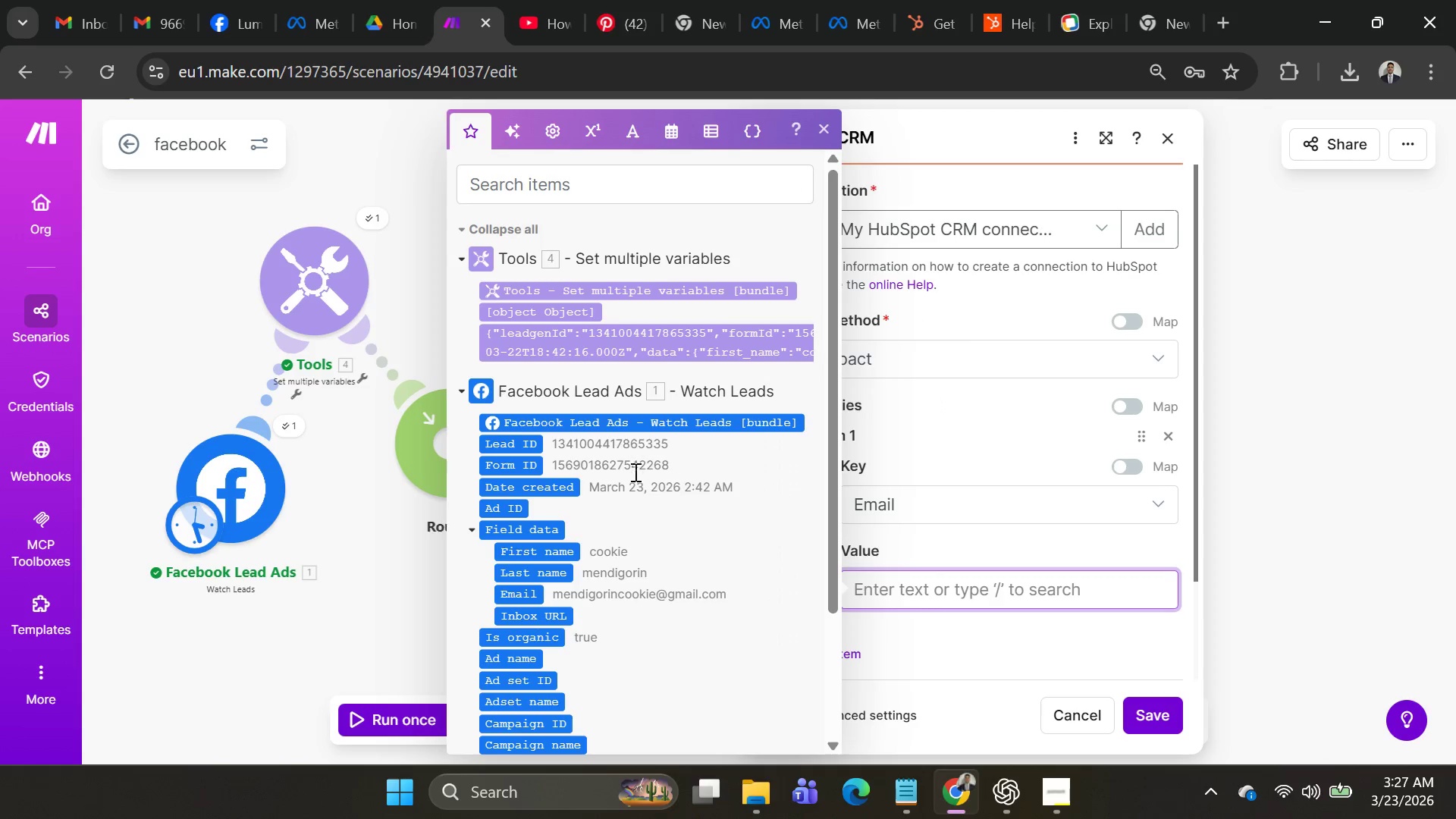 
scroll: coordinate [584, 462], scroll_direction: down, amount: 2.0
 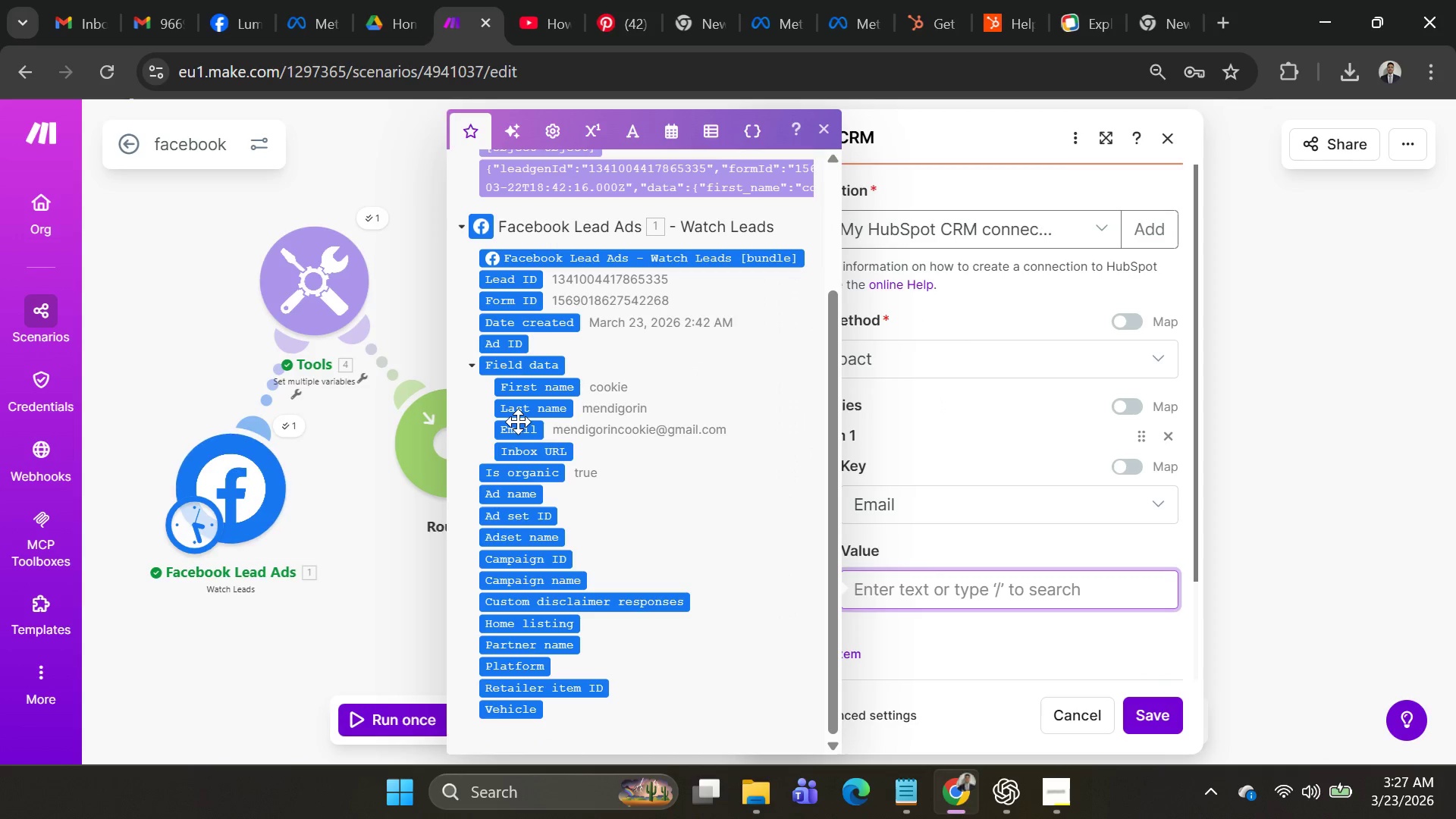 
left_click([518, 432])
 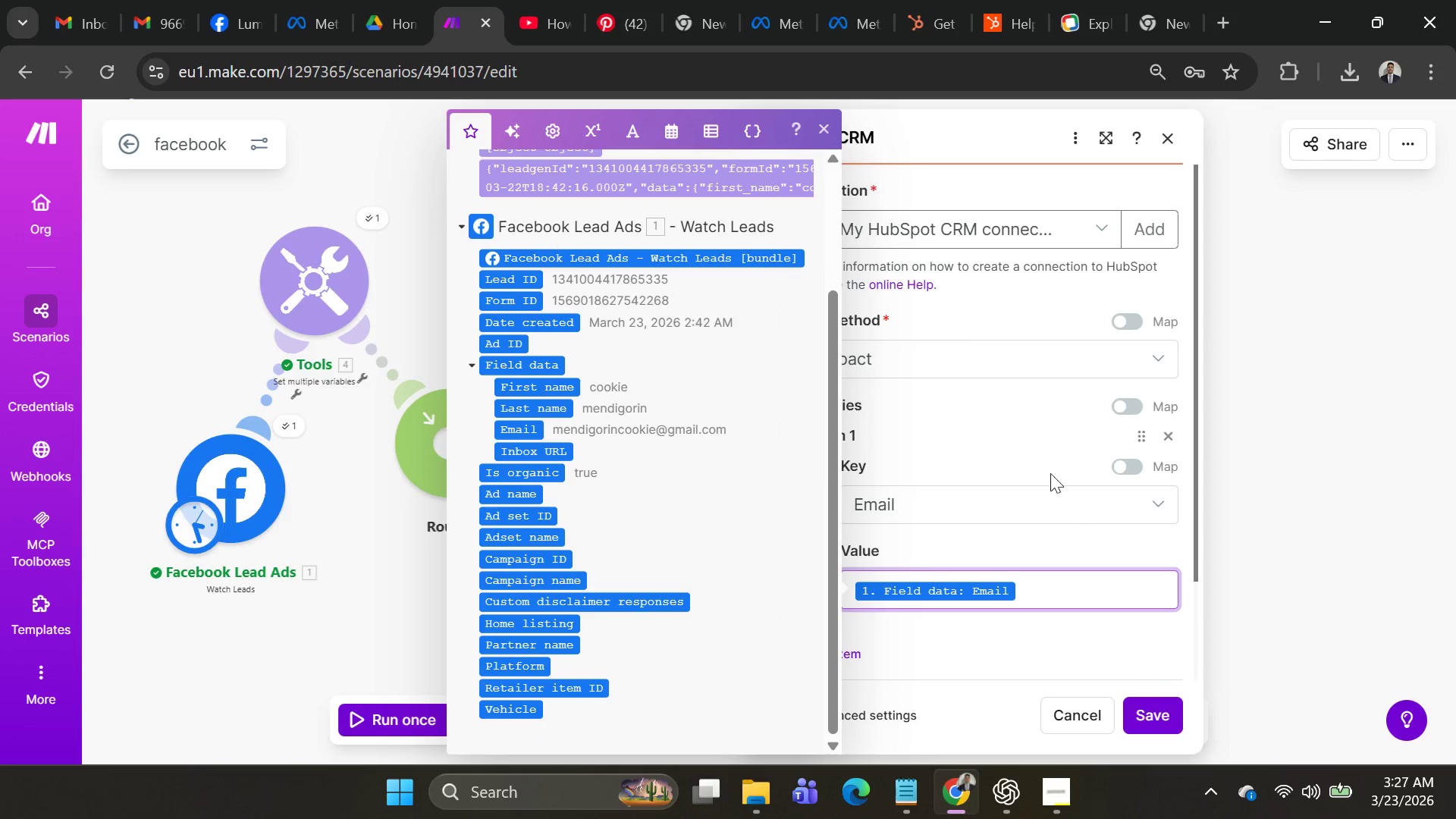 
left_click([1018, 435])
 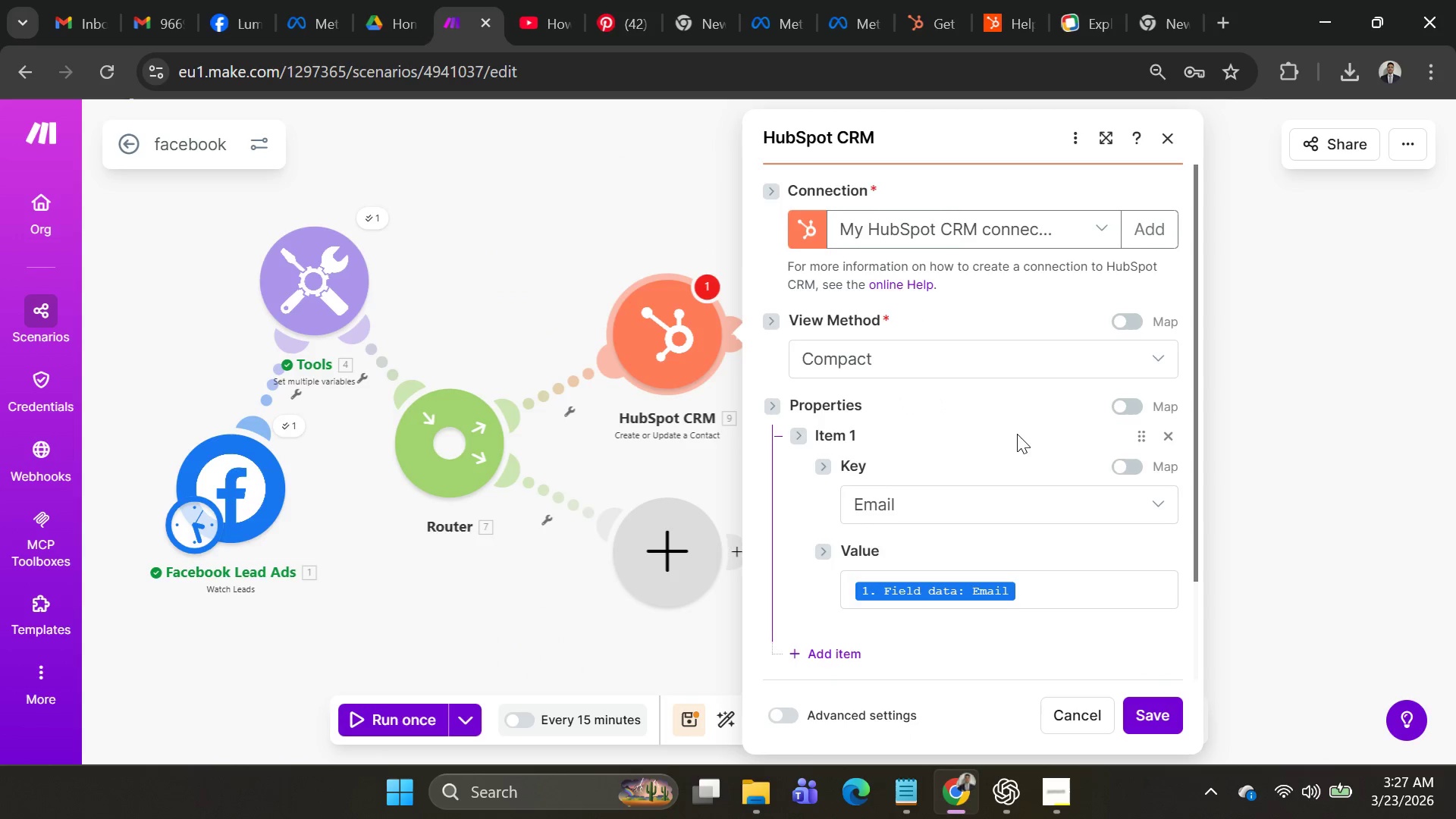 
scroll: coordinate [1009, 443], scroll_direction: down, amount: 2.0
 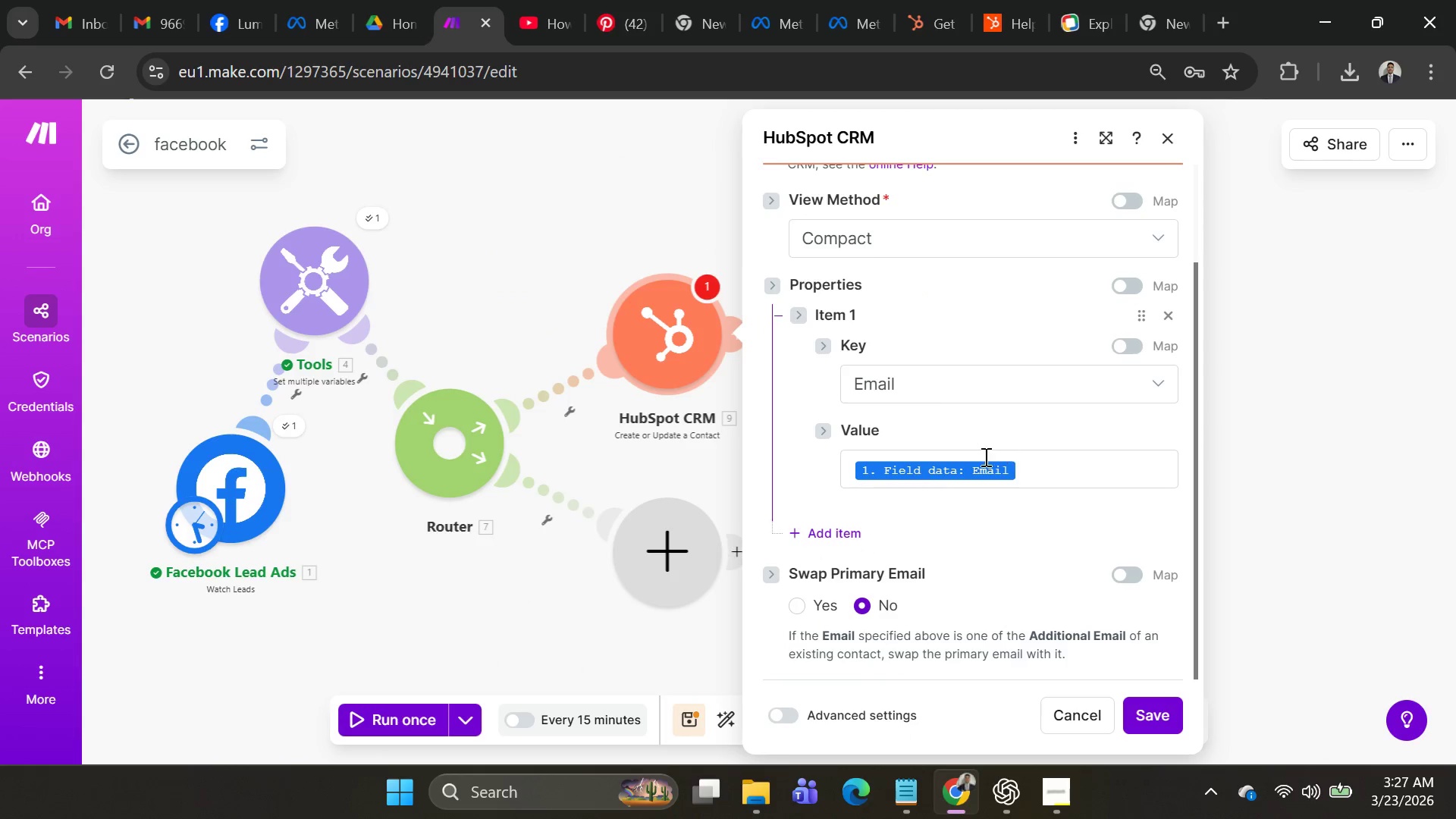 
mouse_move([954, 471])
 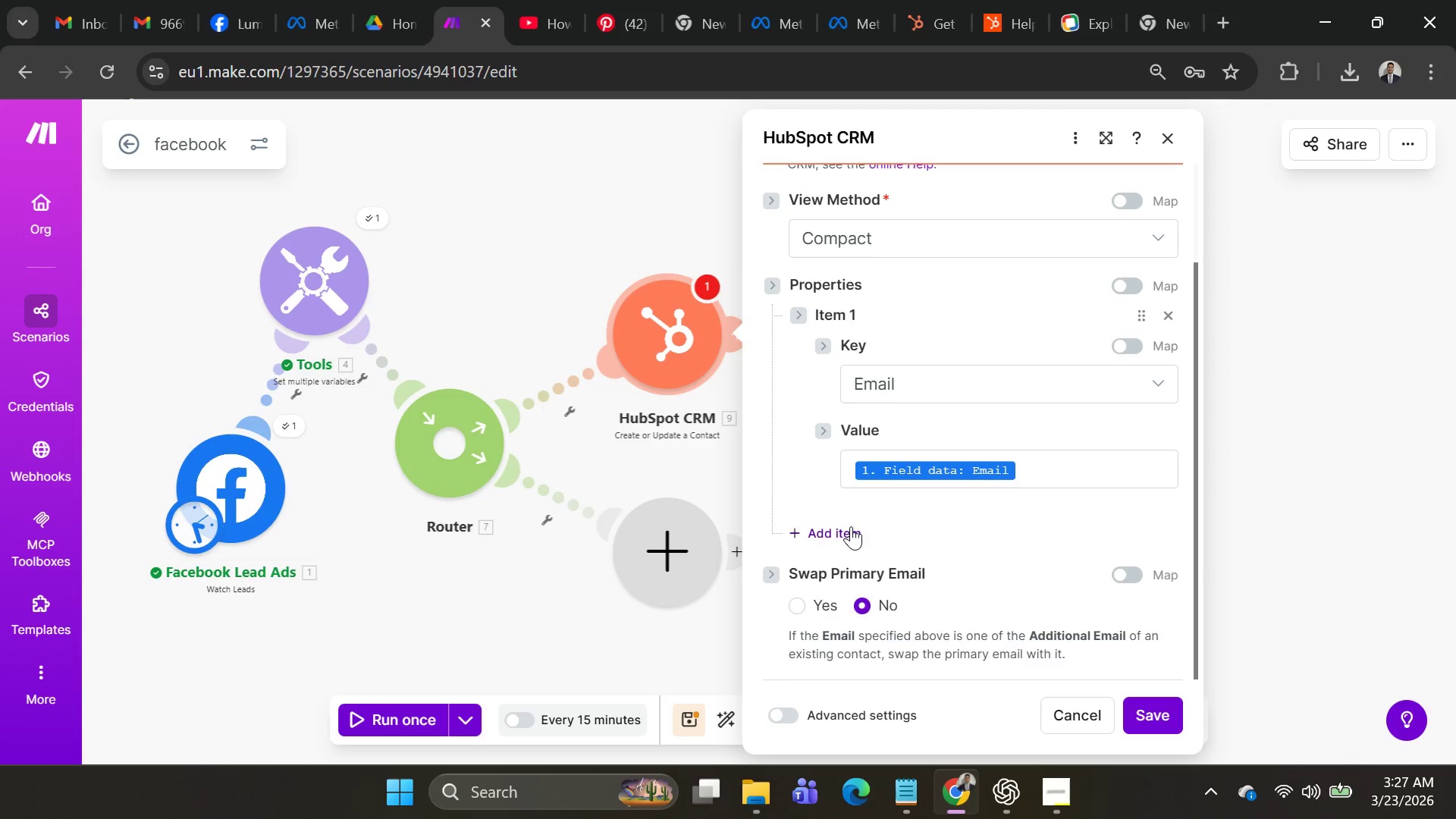 
scroll: coordinate [918, 513], scroll_direction: down, amount: 1.0
 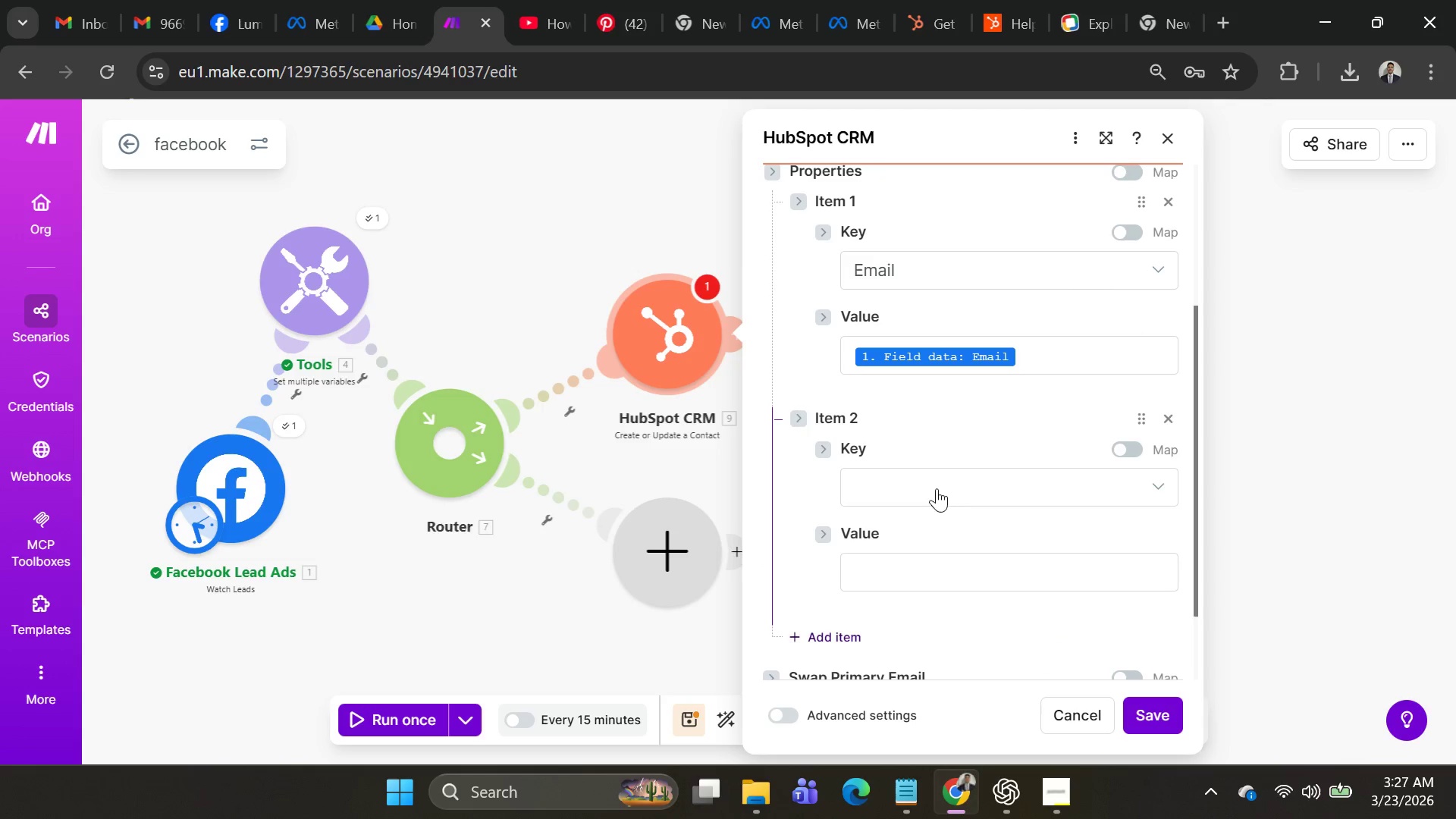 
left_click([941, 479])
 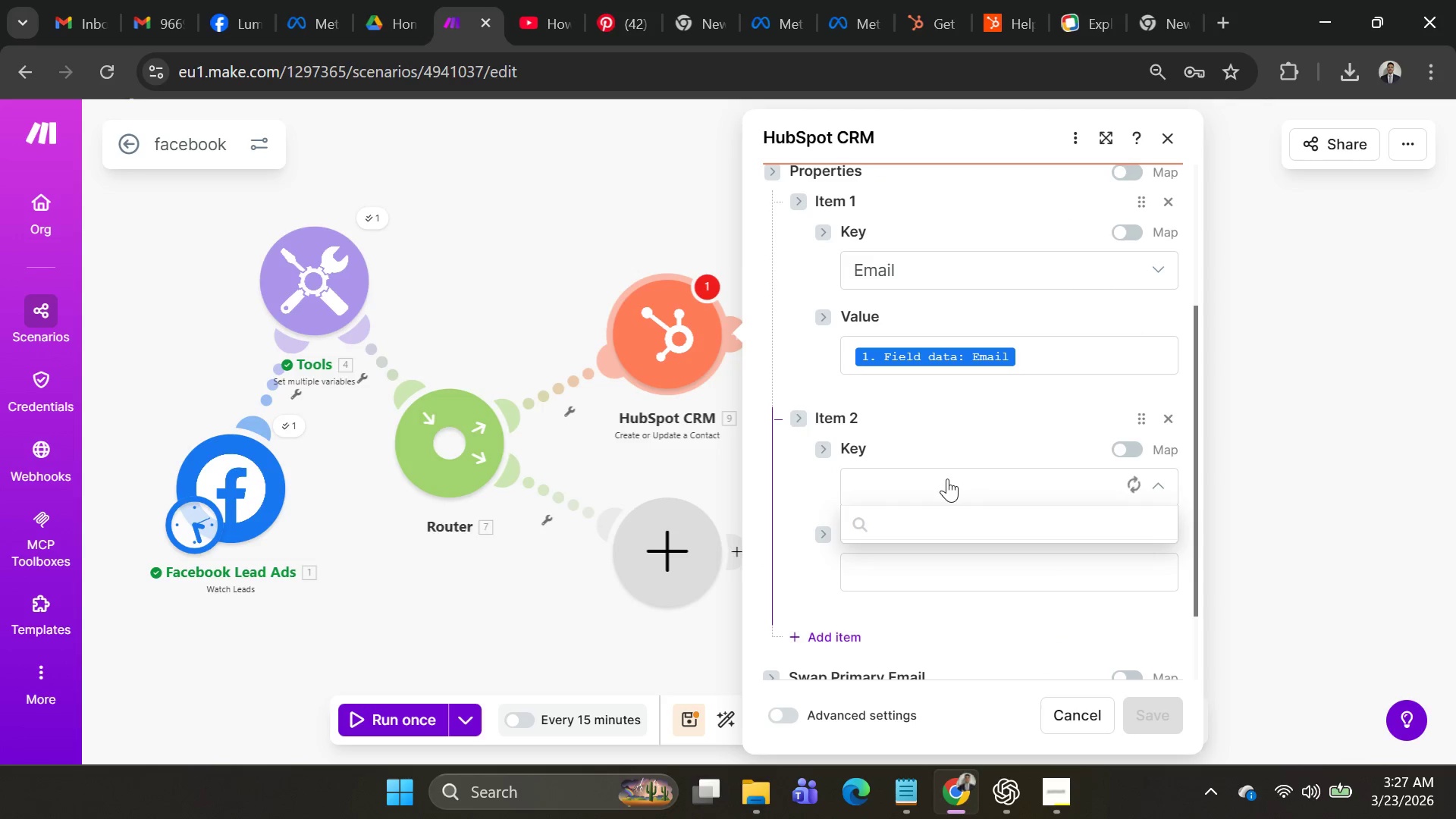 
mouse_move([950, 515])
 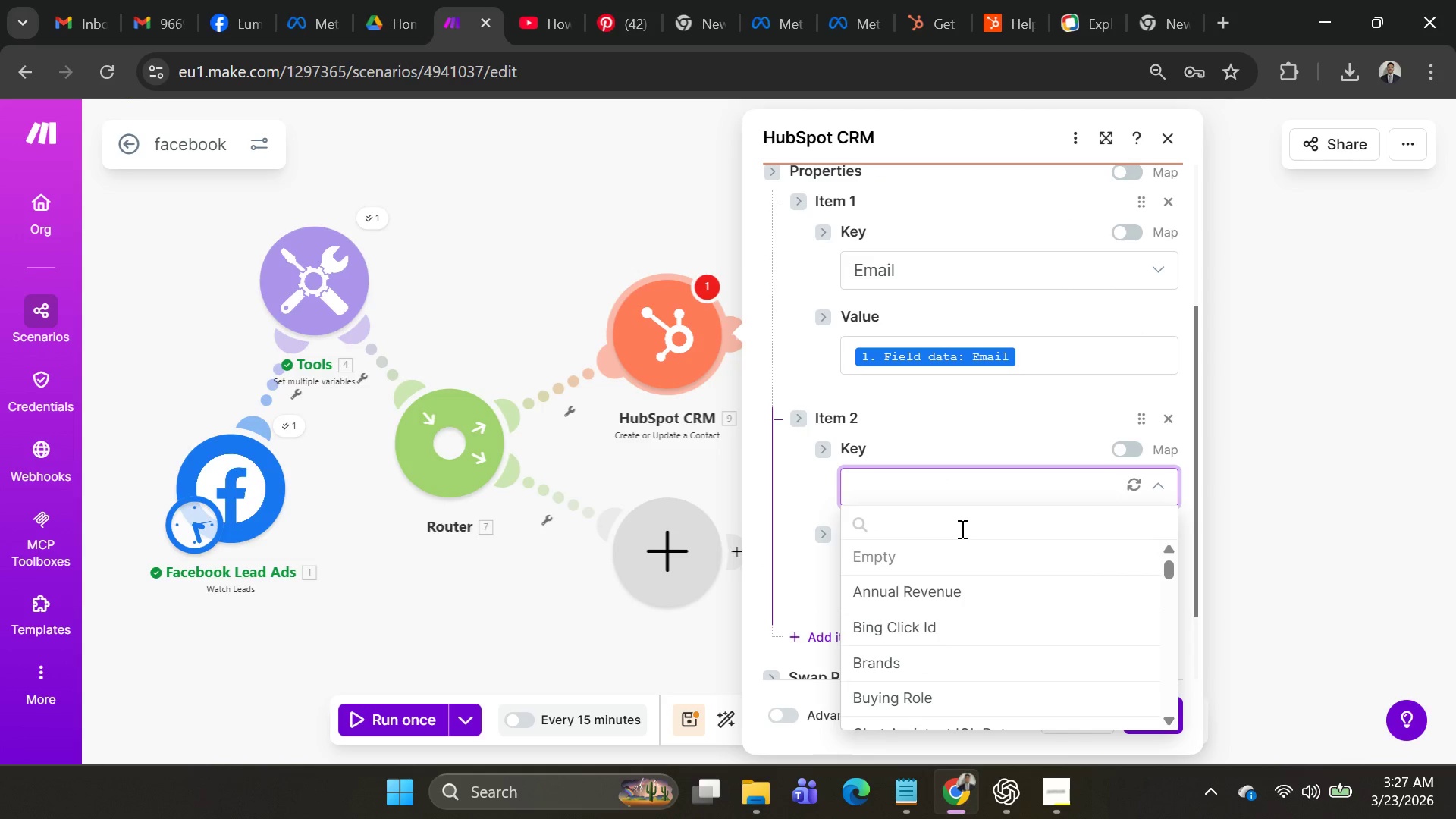 
scroll: coordinate [989, 599], scroll_direction: down, amount: 17.0
 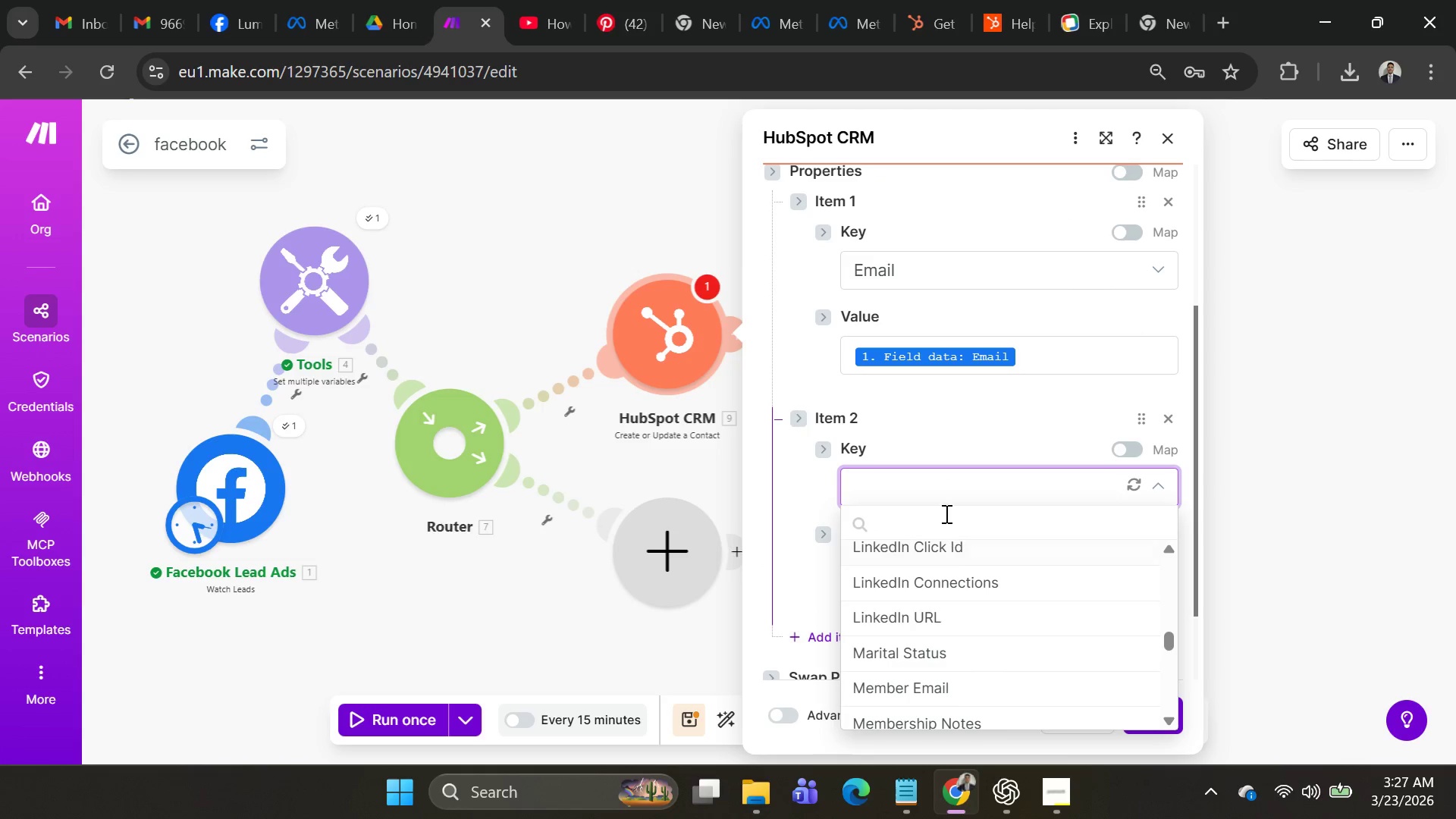 
left_click([940, 501])
 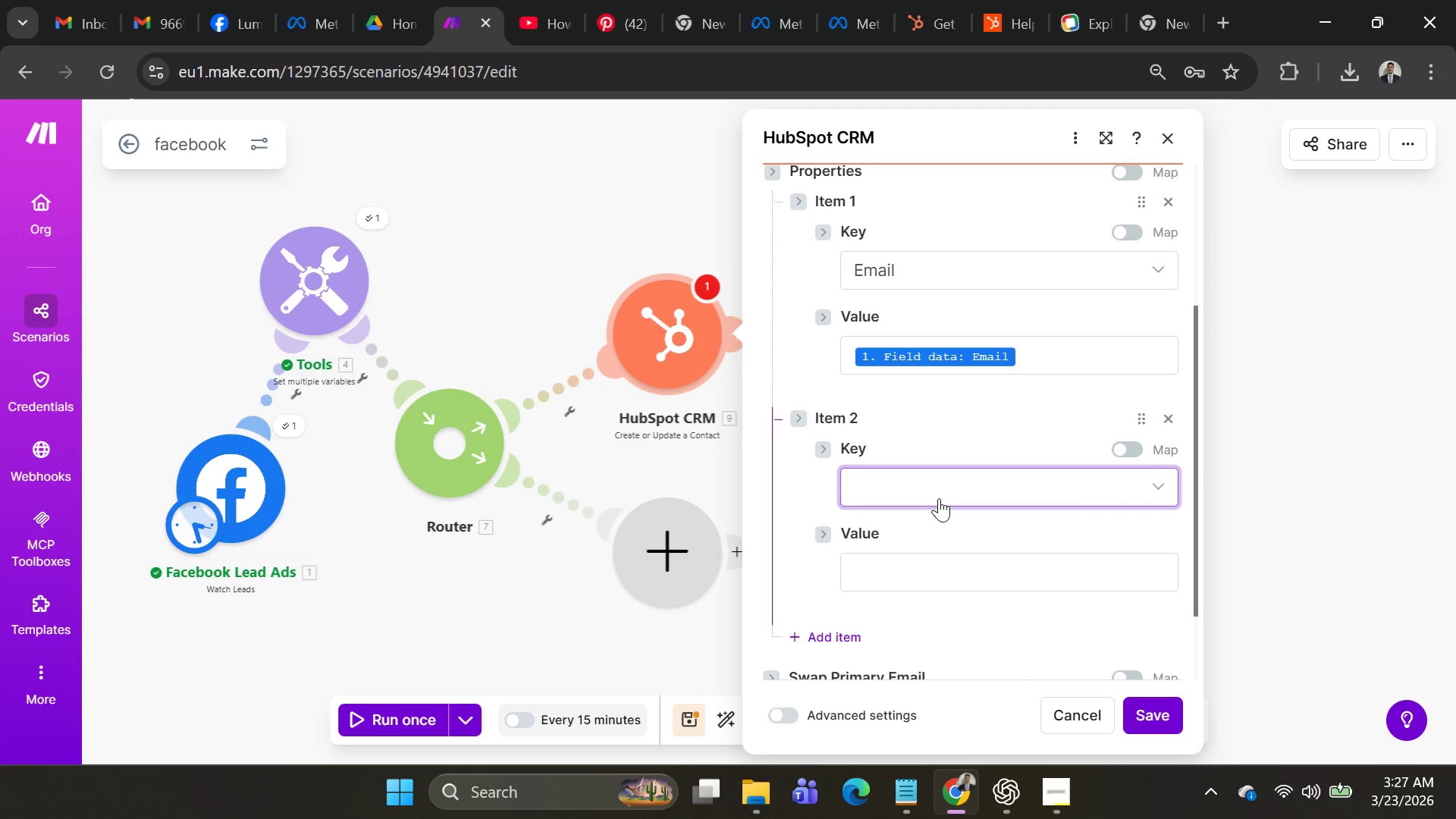 
left_click([939, 491])
 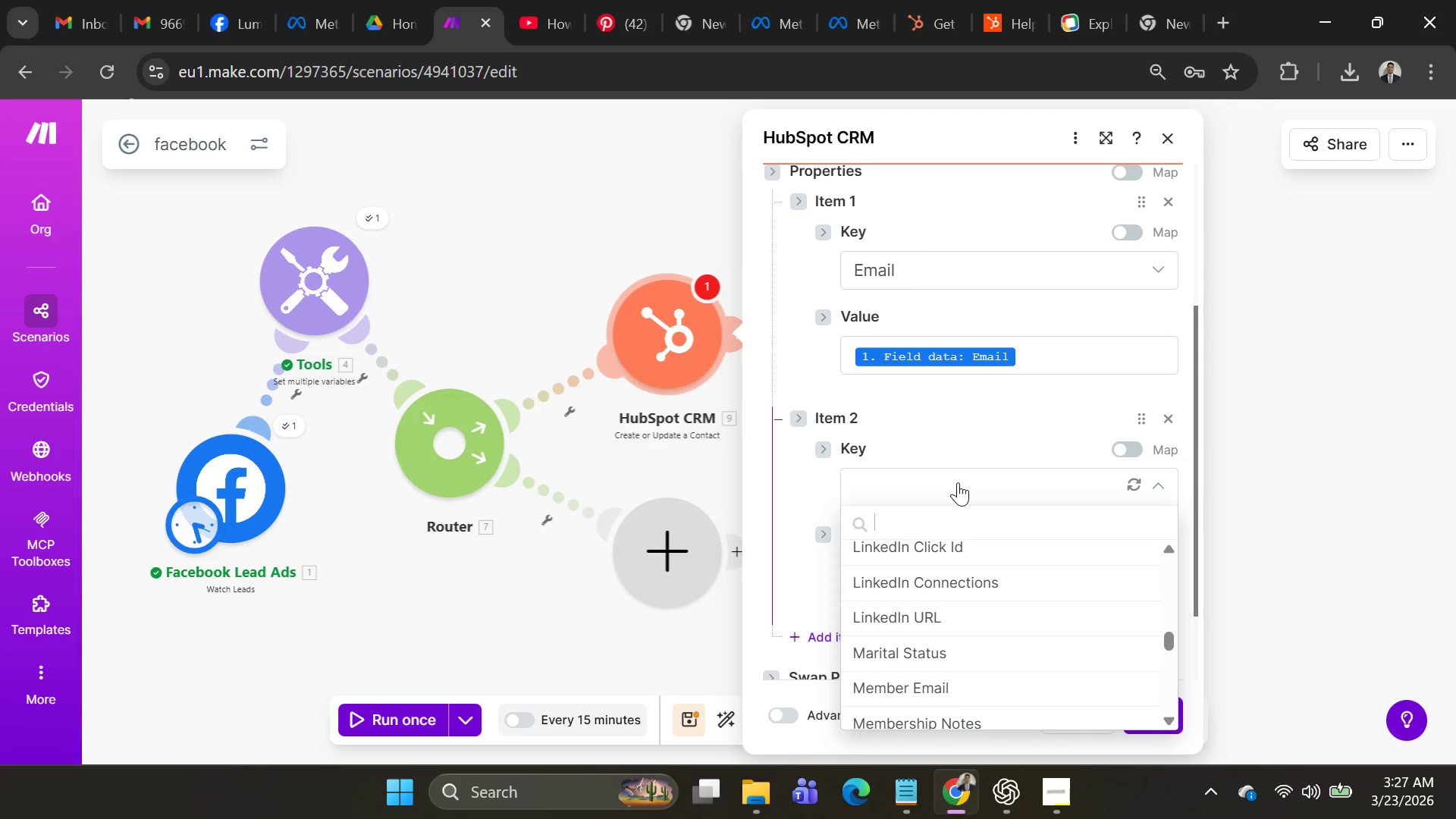 
type(name)
key(Backspace)
key(Backspace)
key(Backspace)
type(firs)
 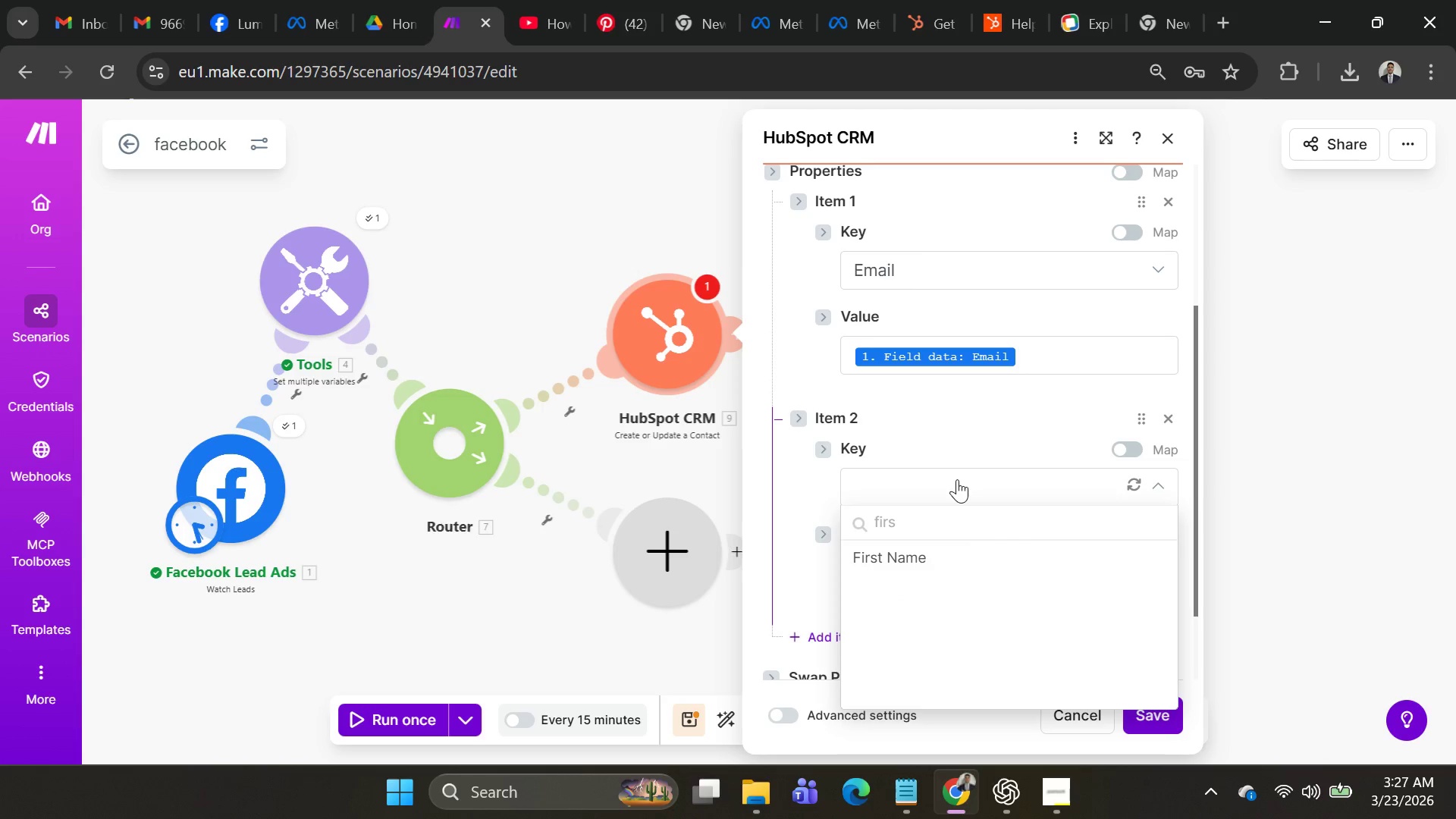 
left_click([924, 551])
 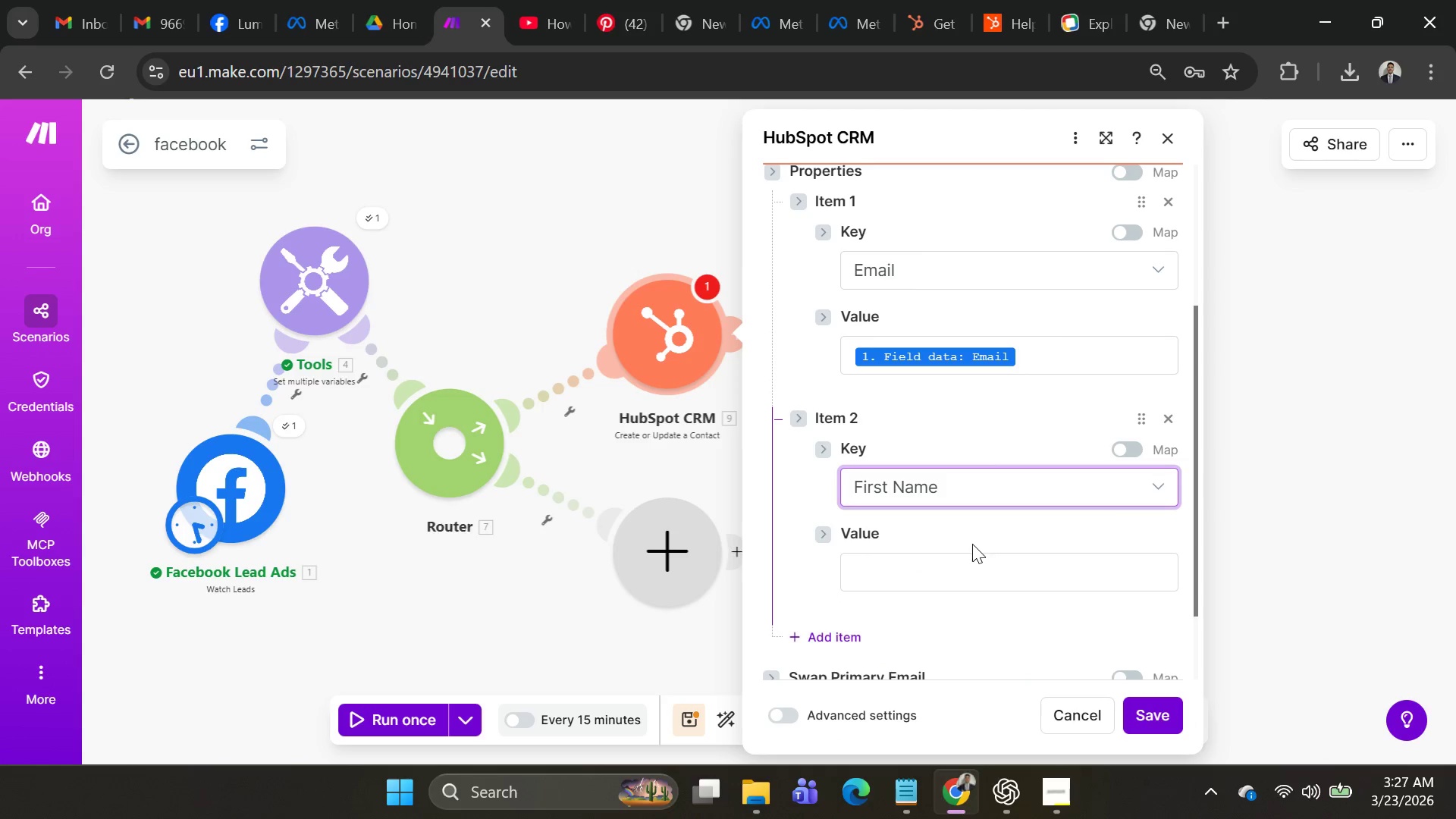 
left_click([971, 558])
 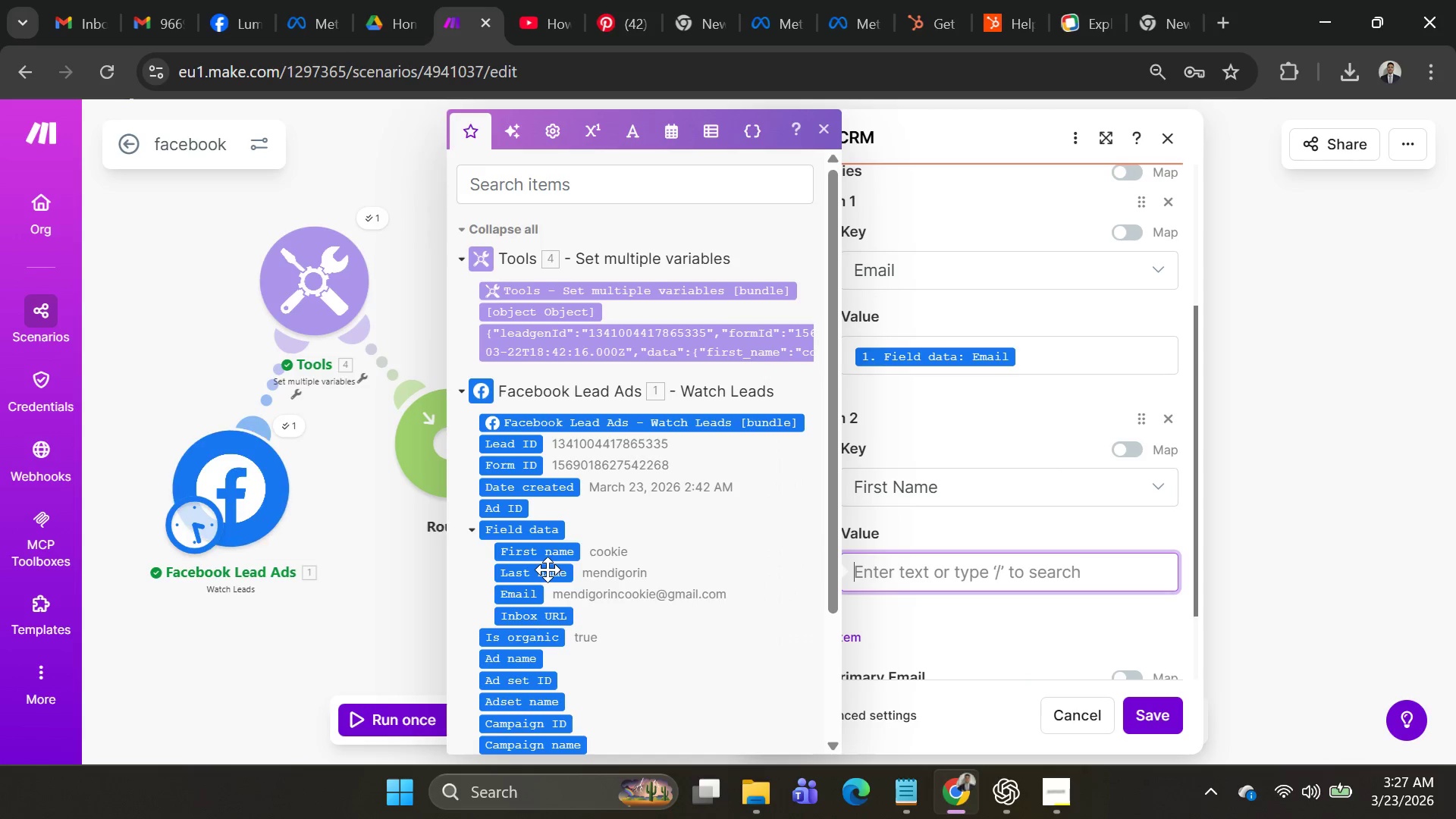 
left_click([548, 556])
 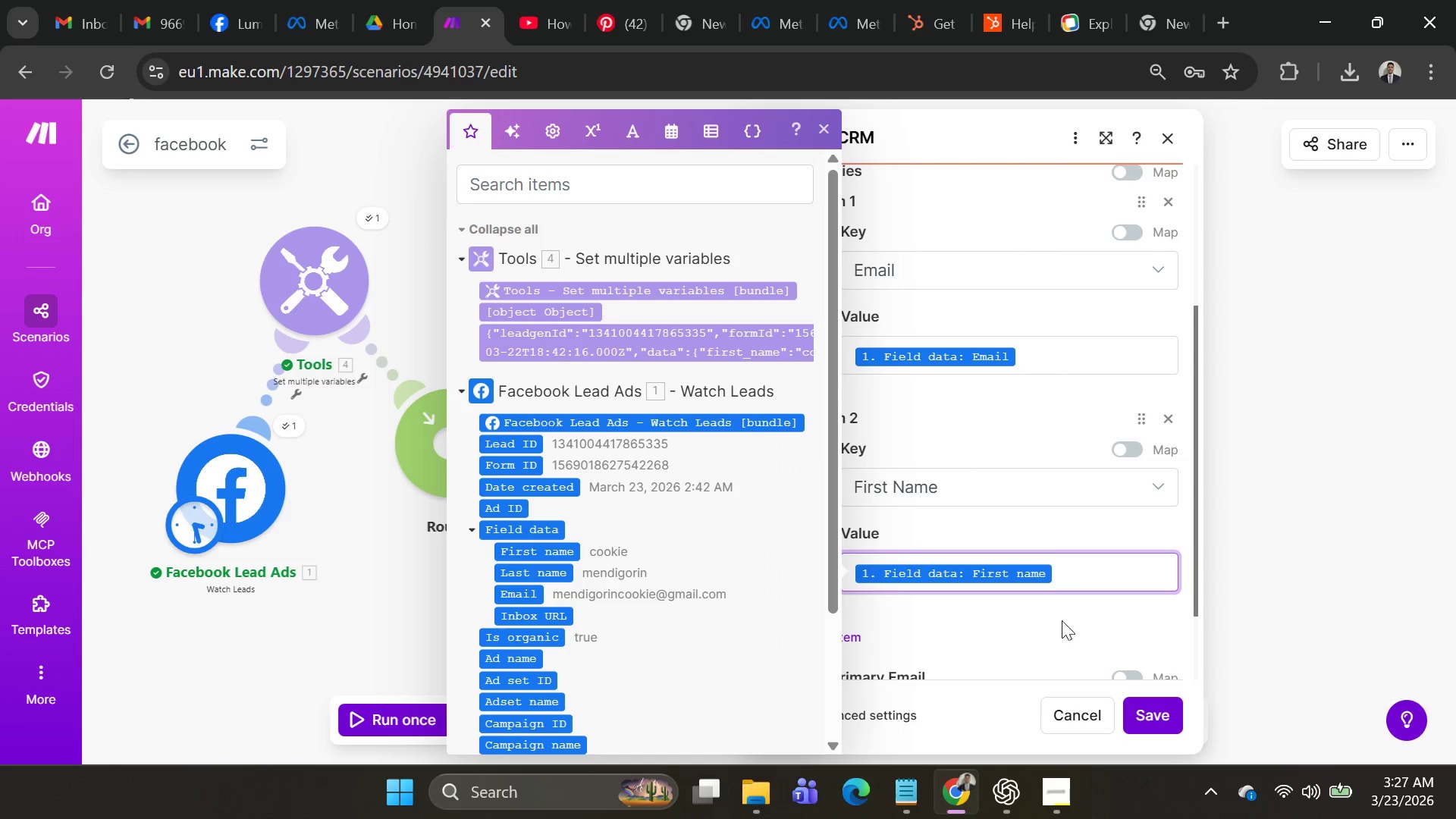 
scroll: coordinate [1078, 616], scroll_direction: down, amount: 2.0
 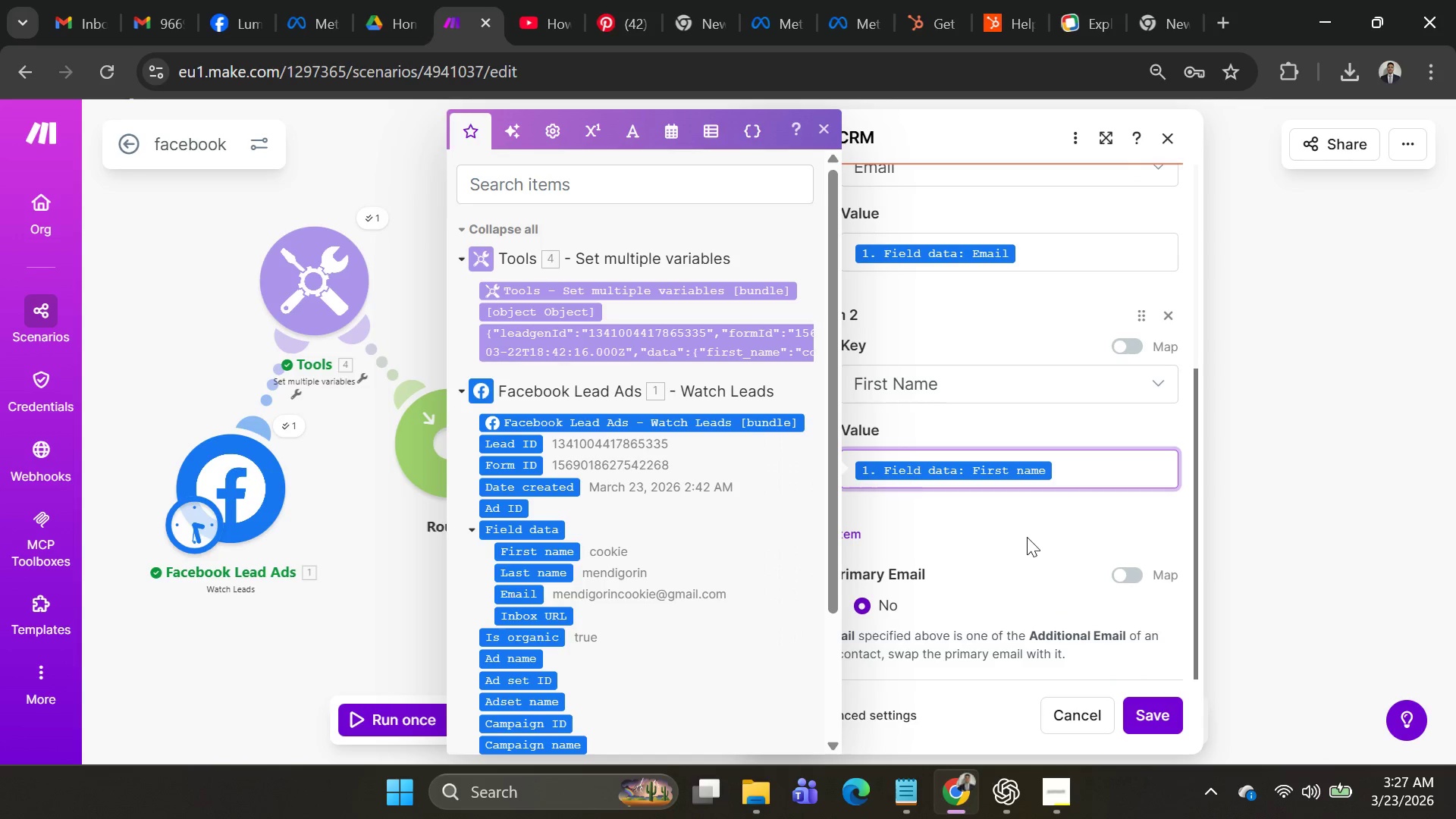 
left_click([1027, 534])
 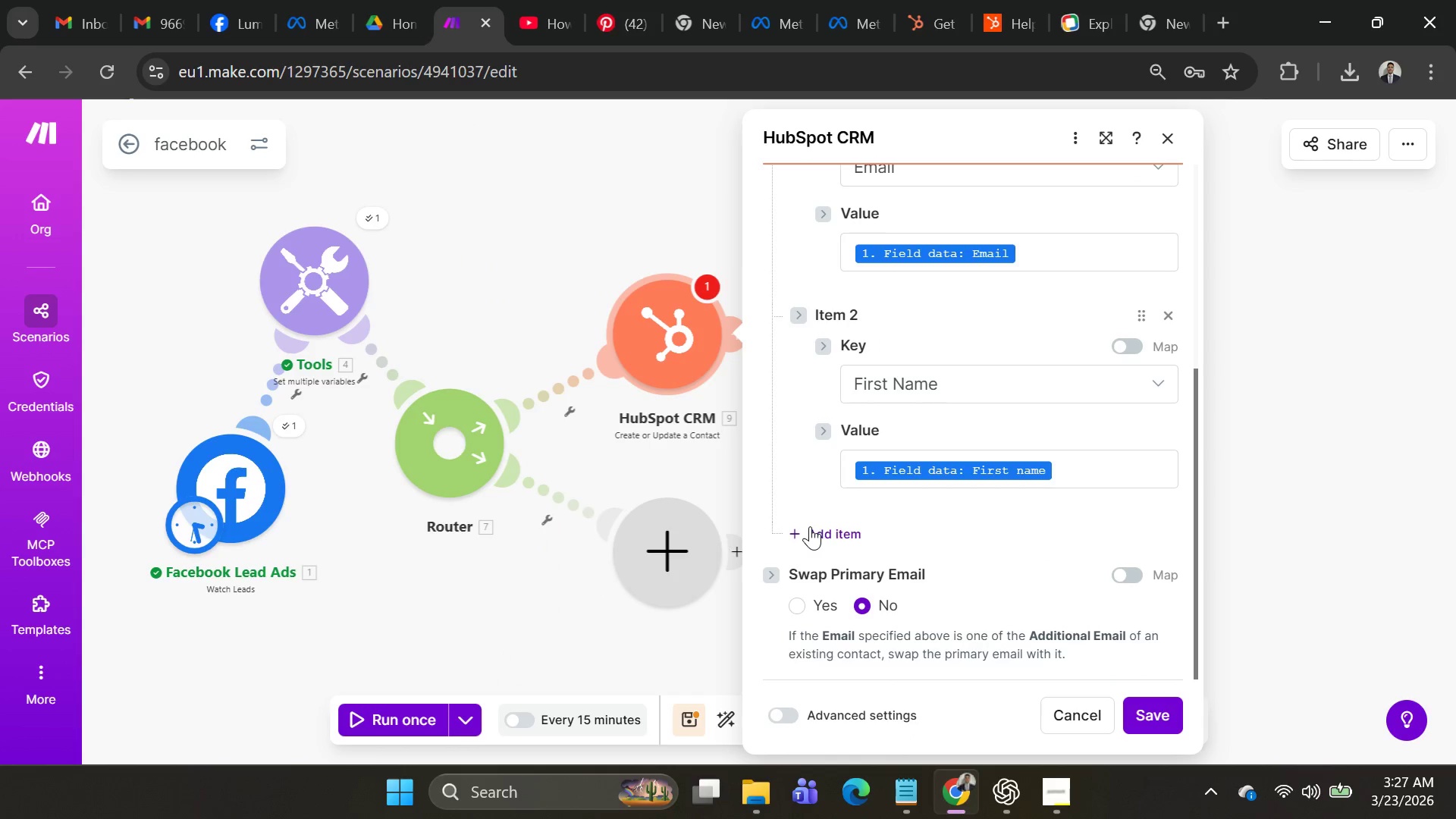 
left_click([814, 527])
 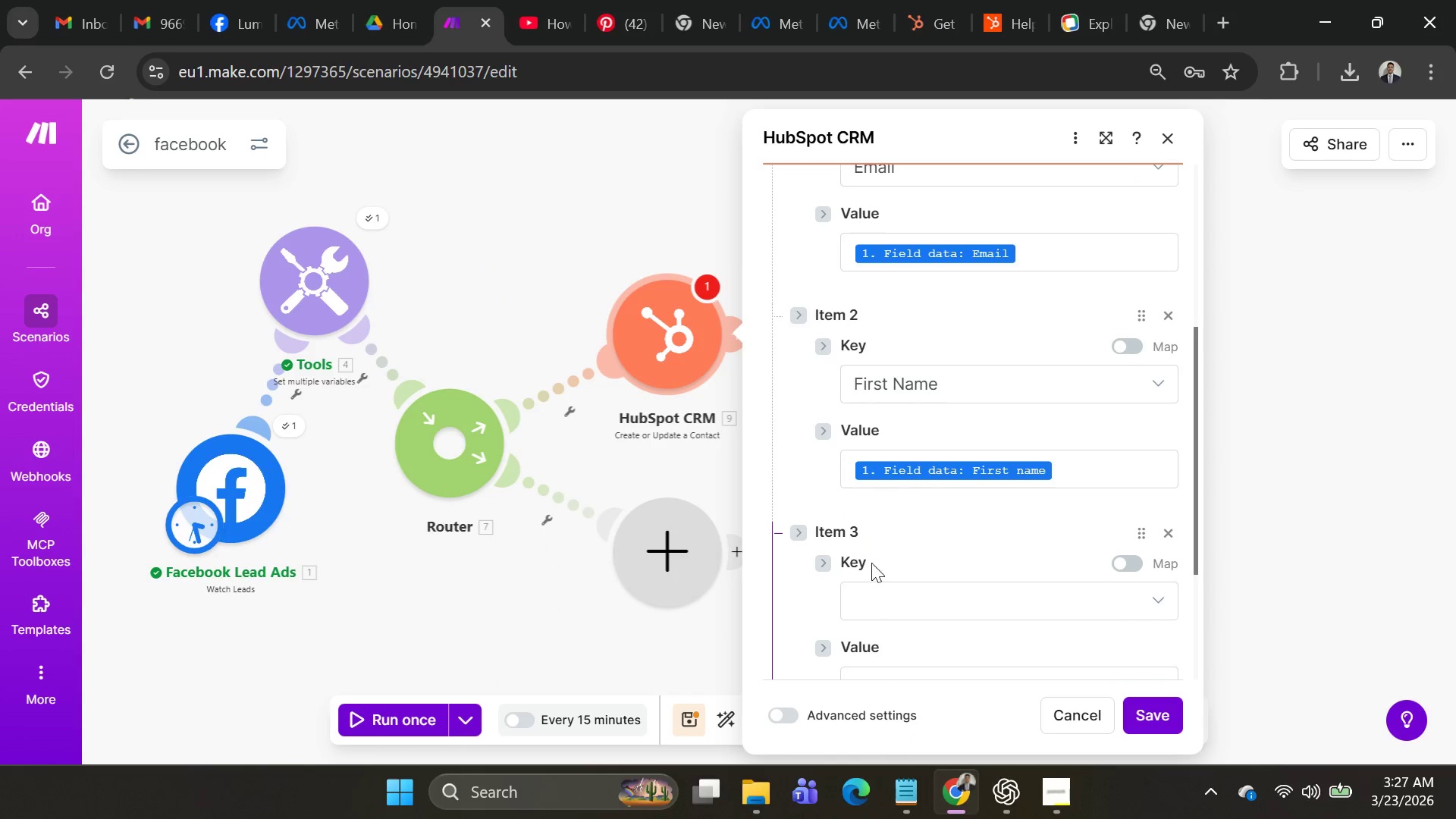 
left_click([874, 586])
 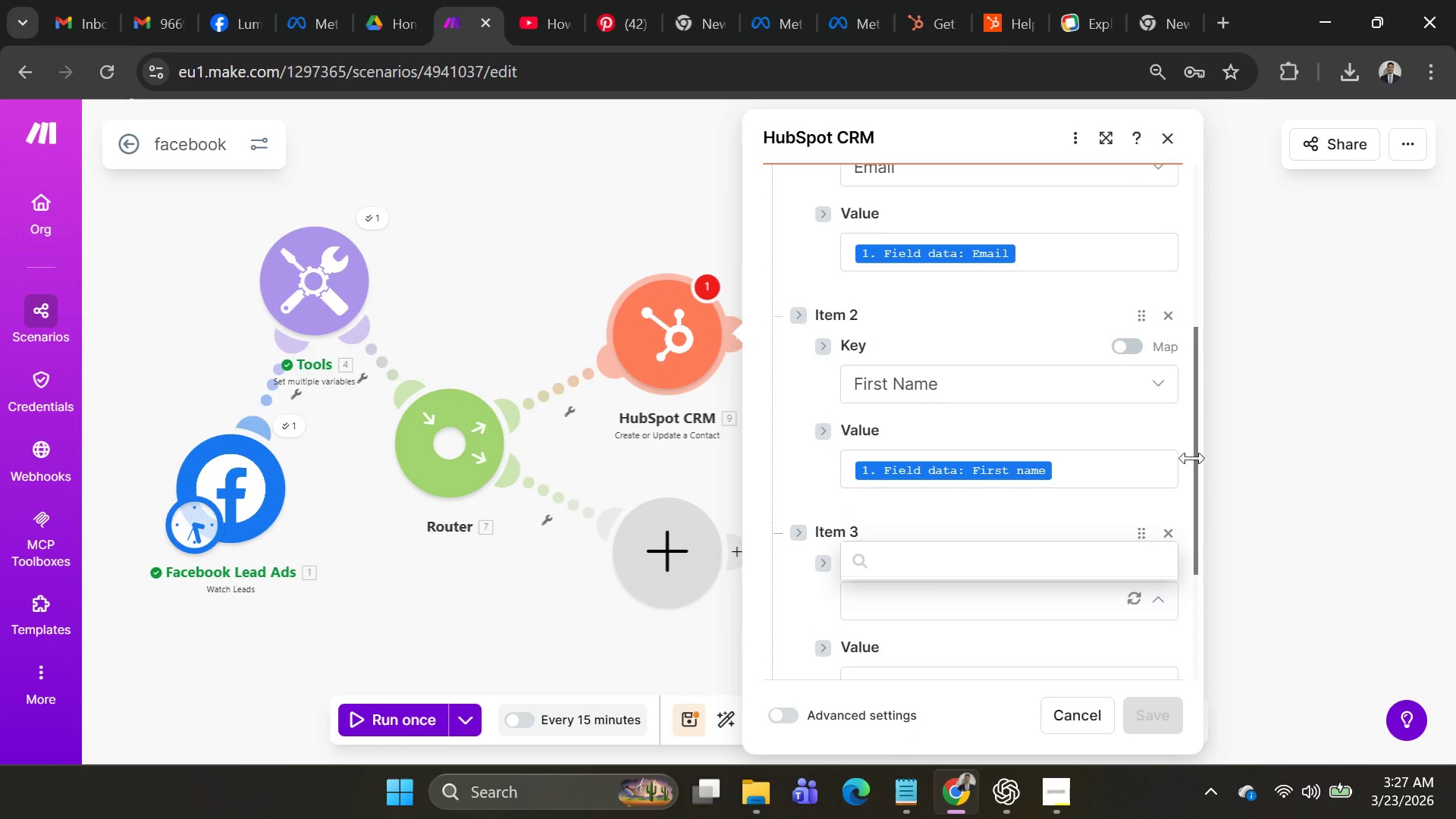 
type(last)
 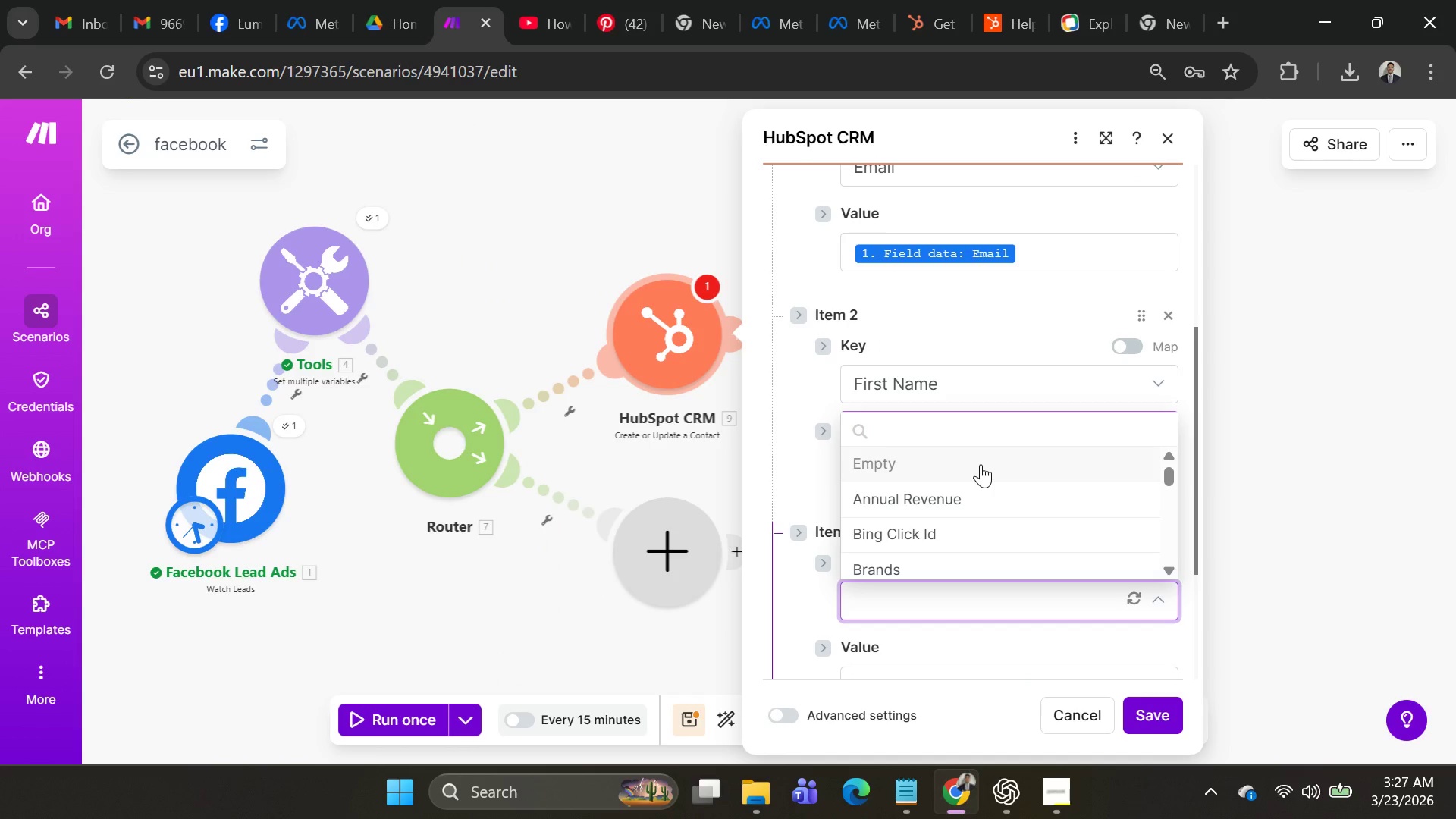 
left_click([917, 416])
 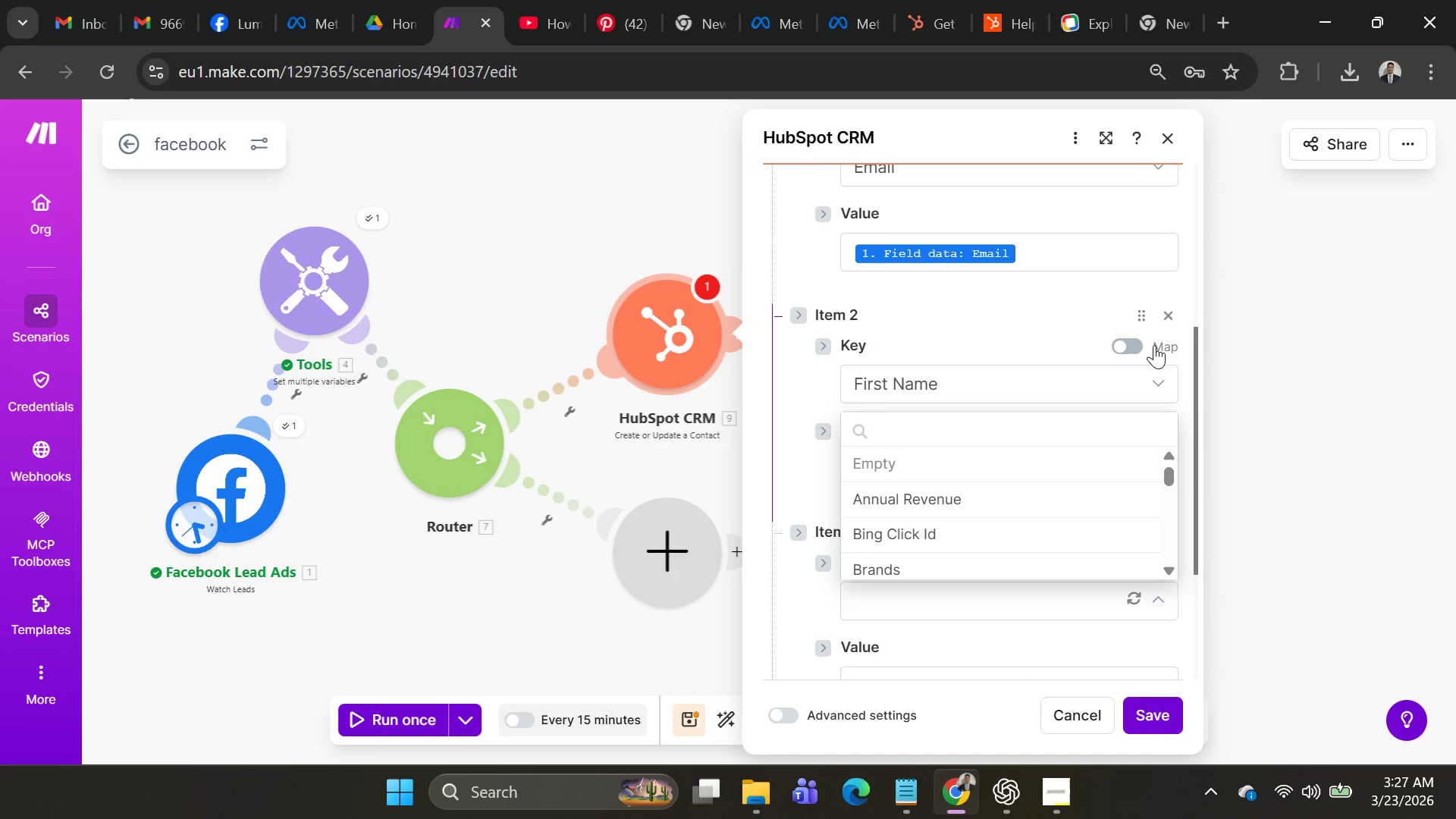 
type(last )
 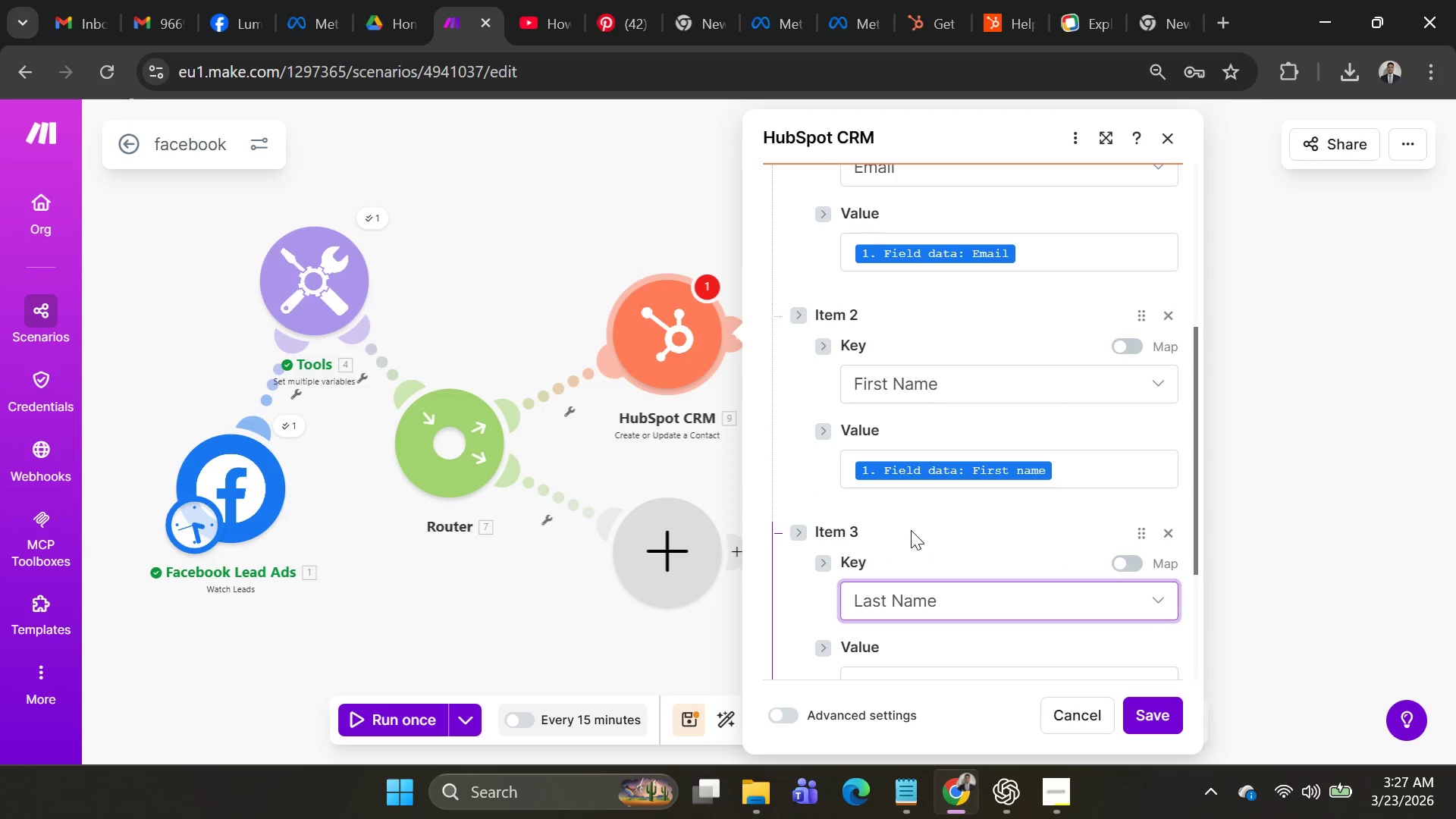 
scroll: coordinate [1001, 566], scroll_direction: down, amount: 1.0
 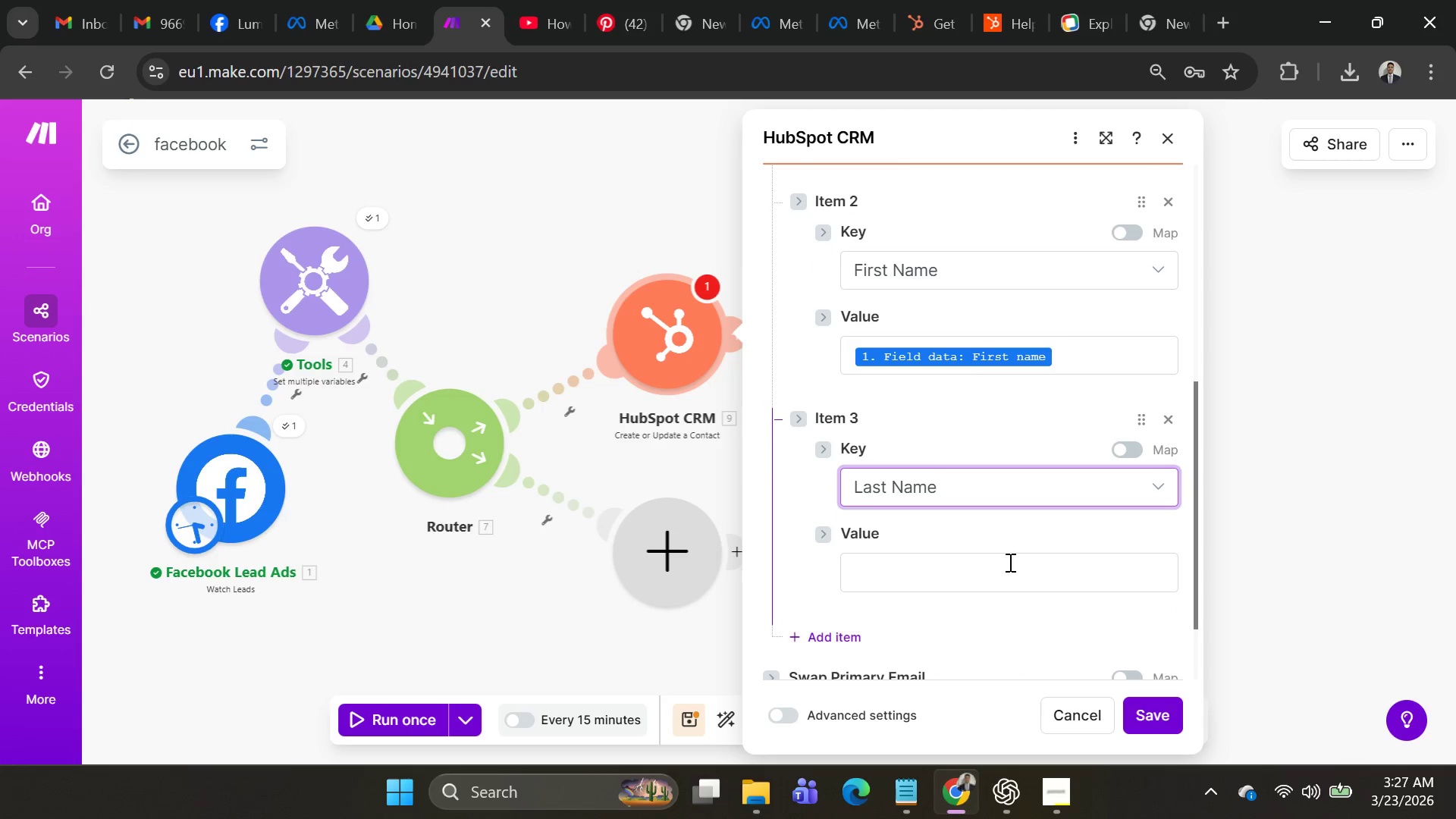 
left_click([1006, 576])
 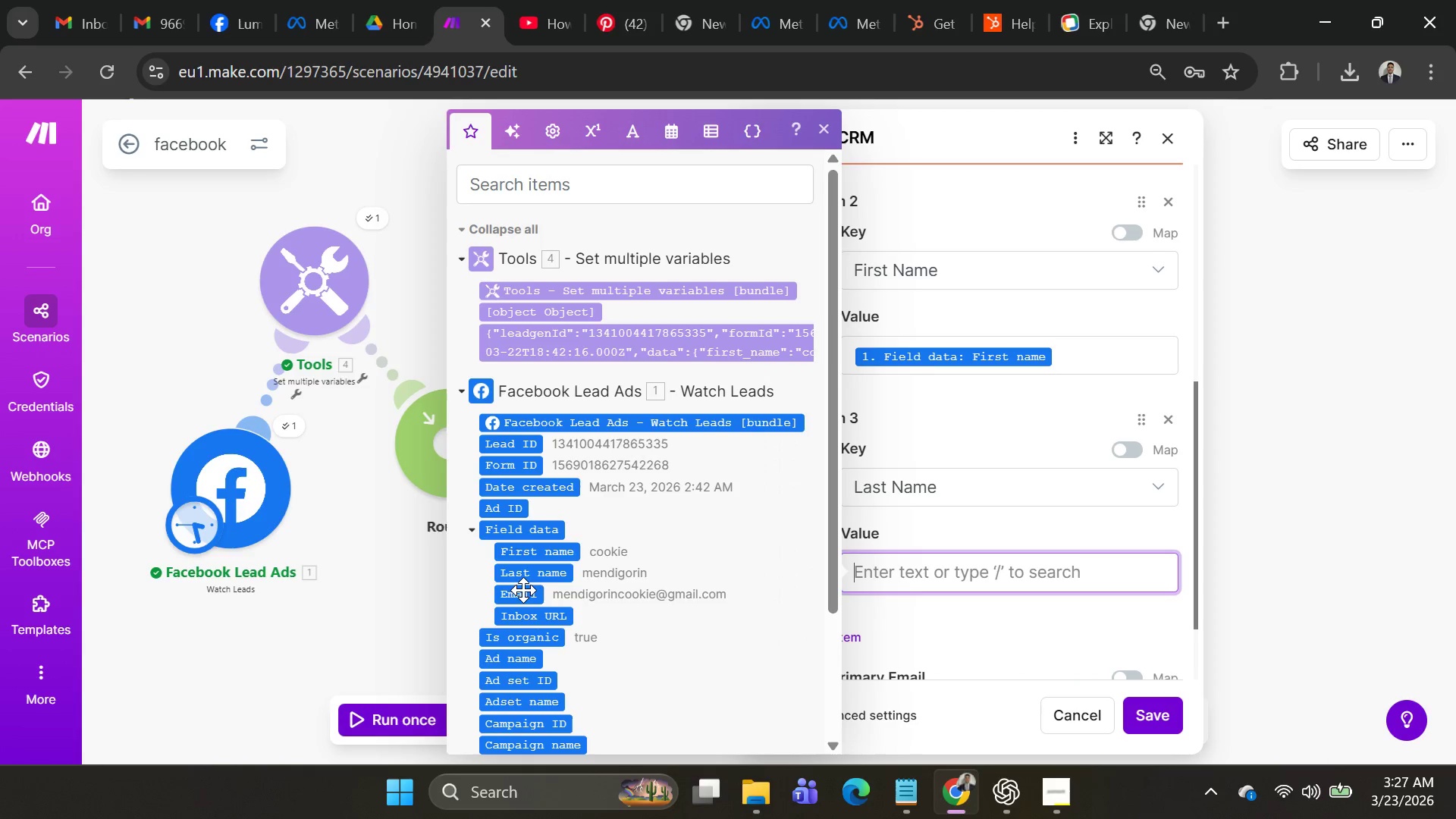 
left_click([528, 577])
 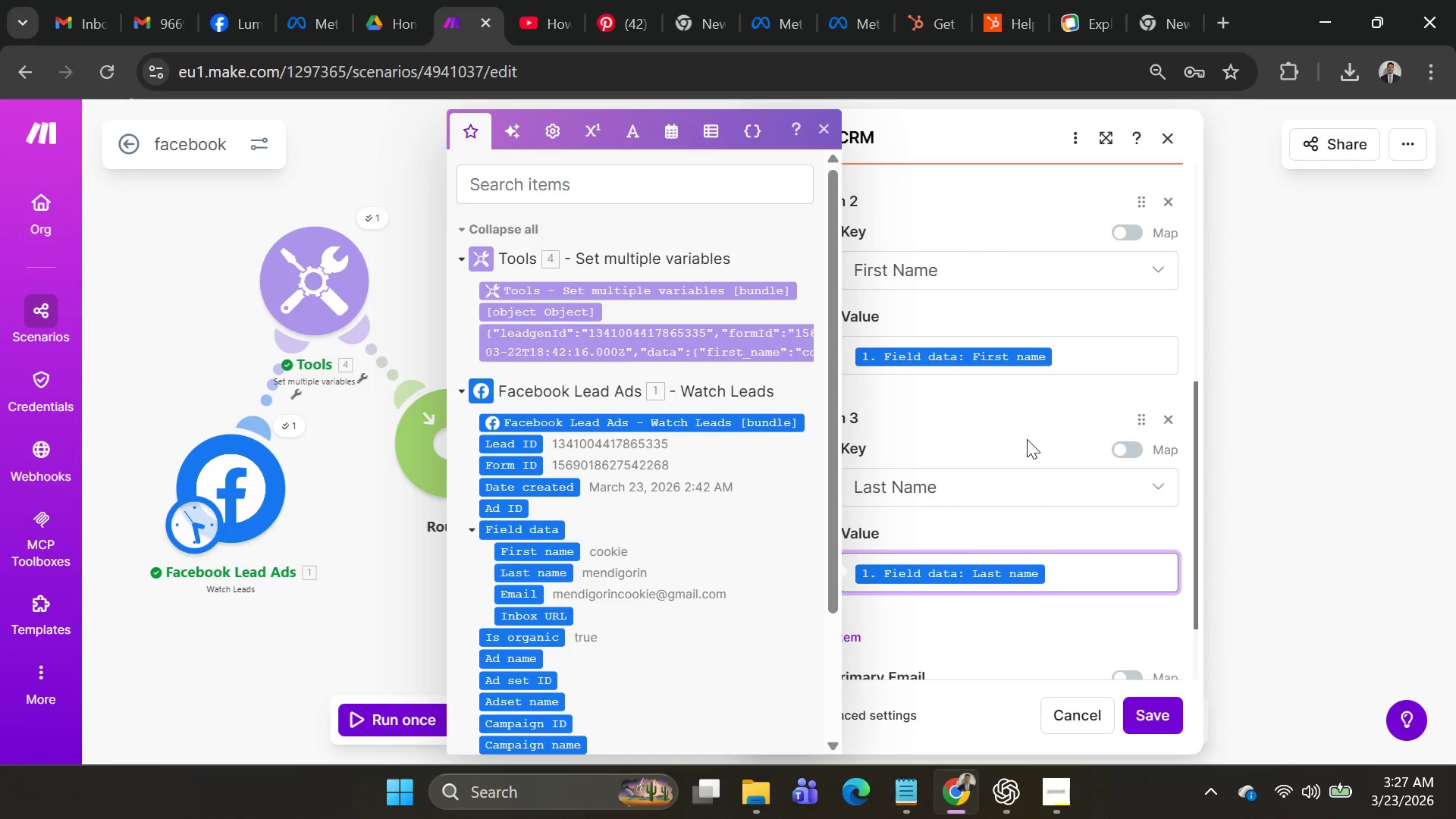 
wait(13.31)
 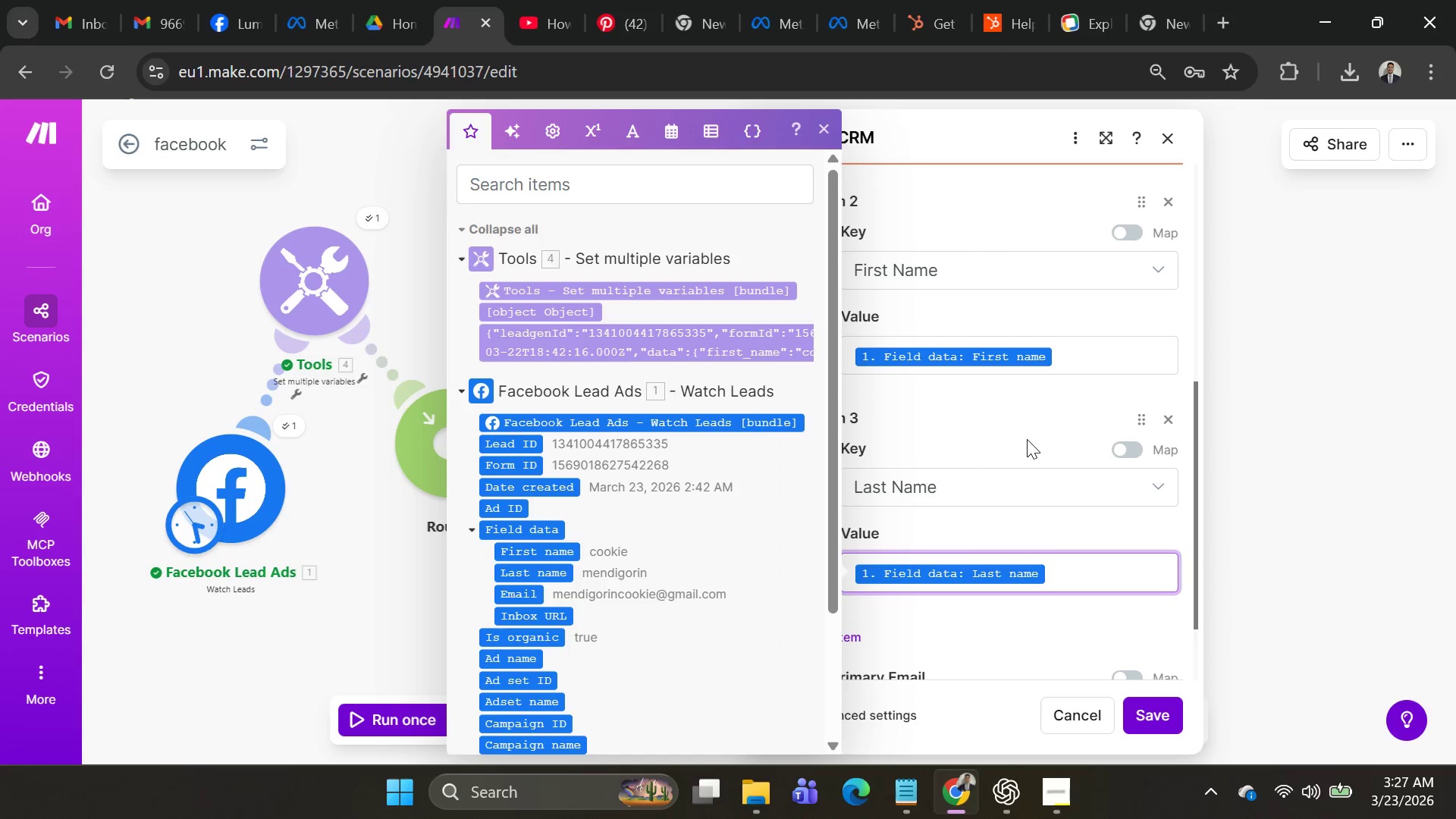 
left_click([1010, 395])
 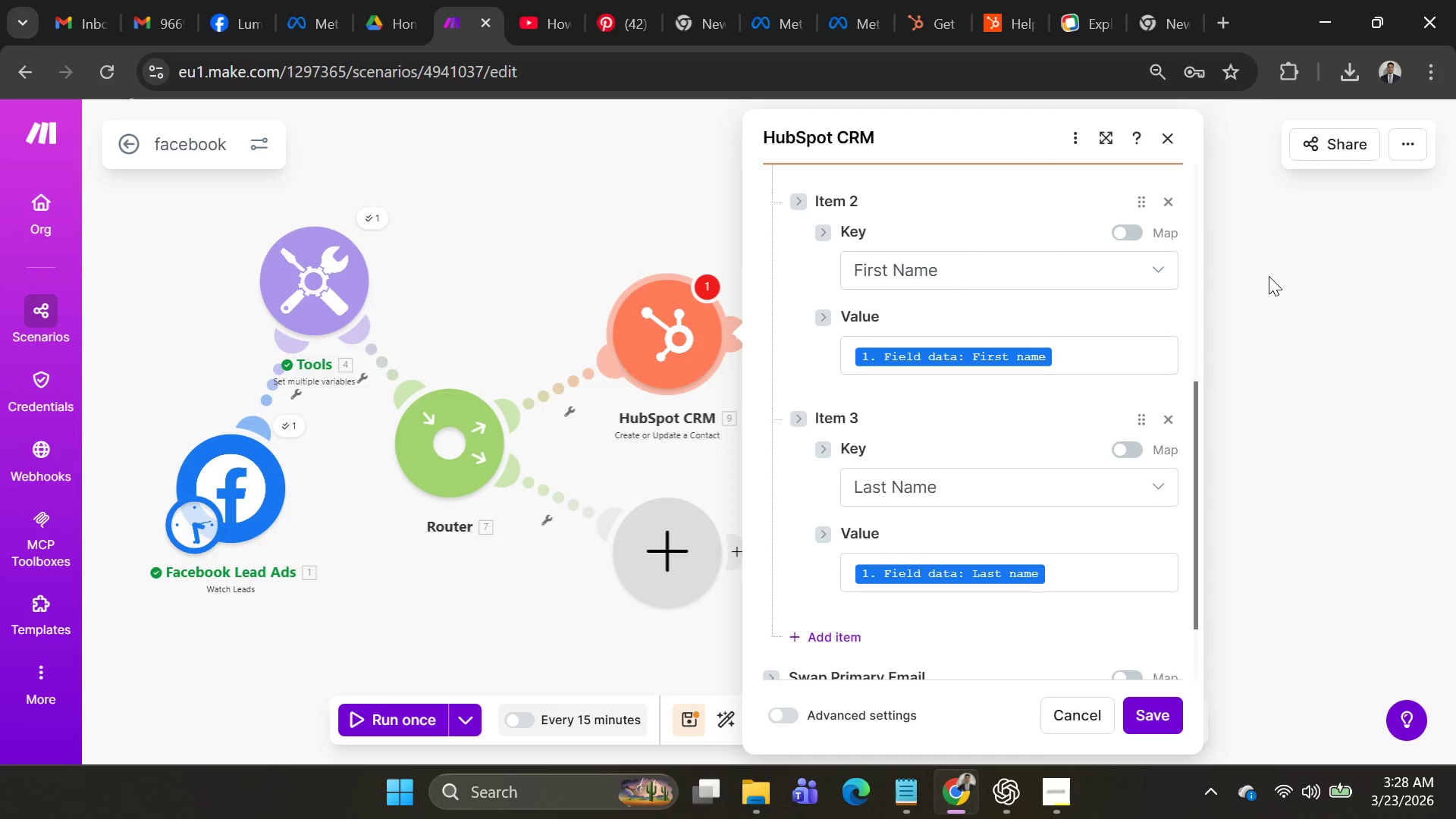 
wait(18.89)
 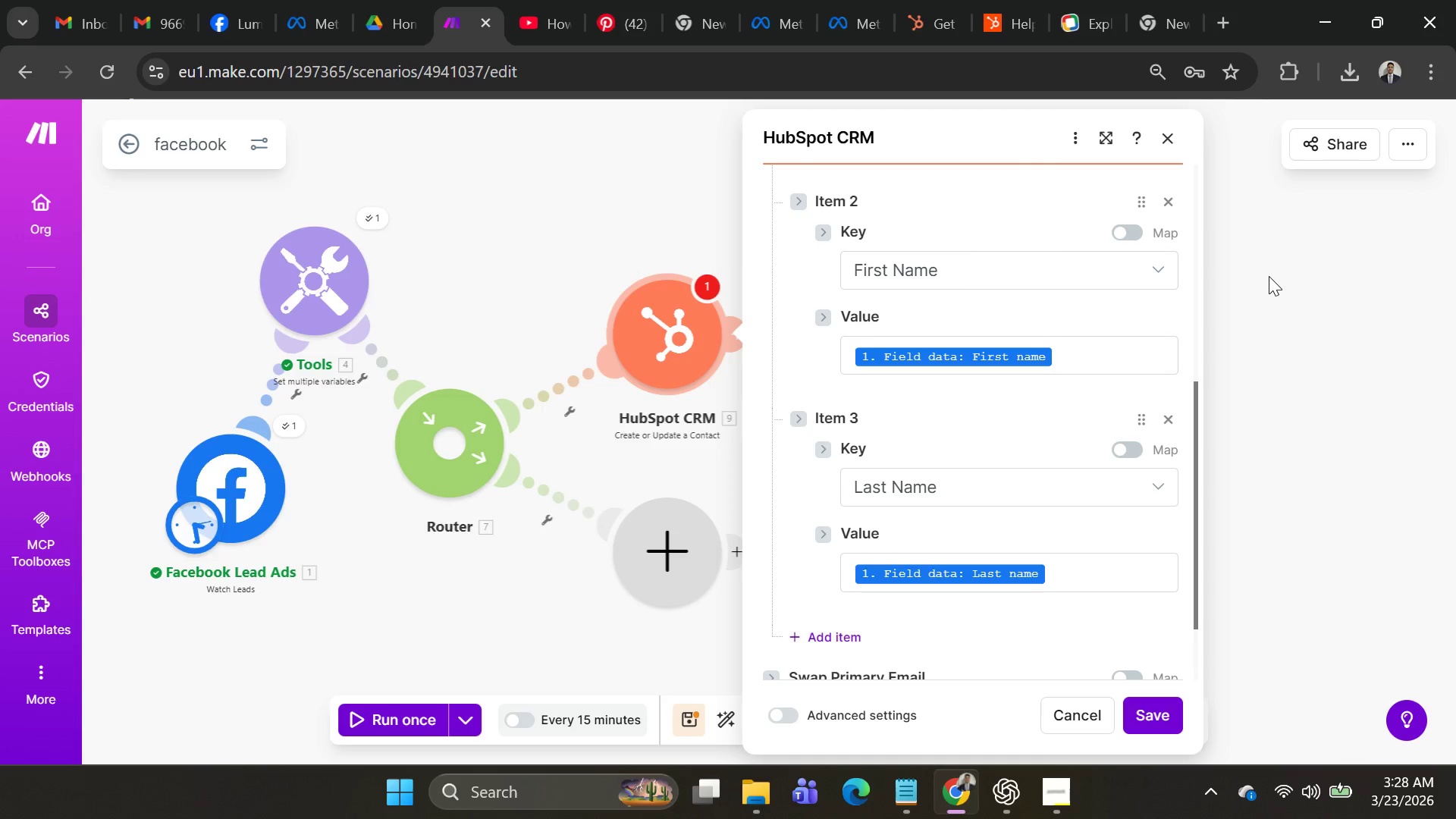 
scroll: coordinate [1124, 469], scroll_direction: down, amount: 3.0
 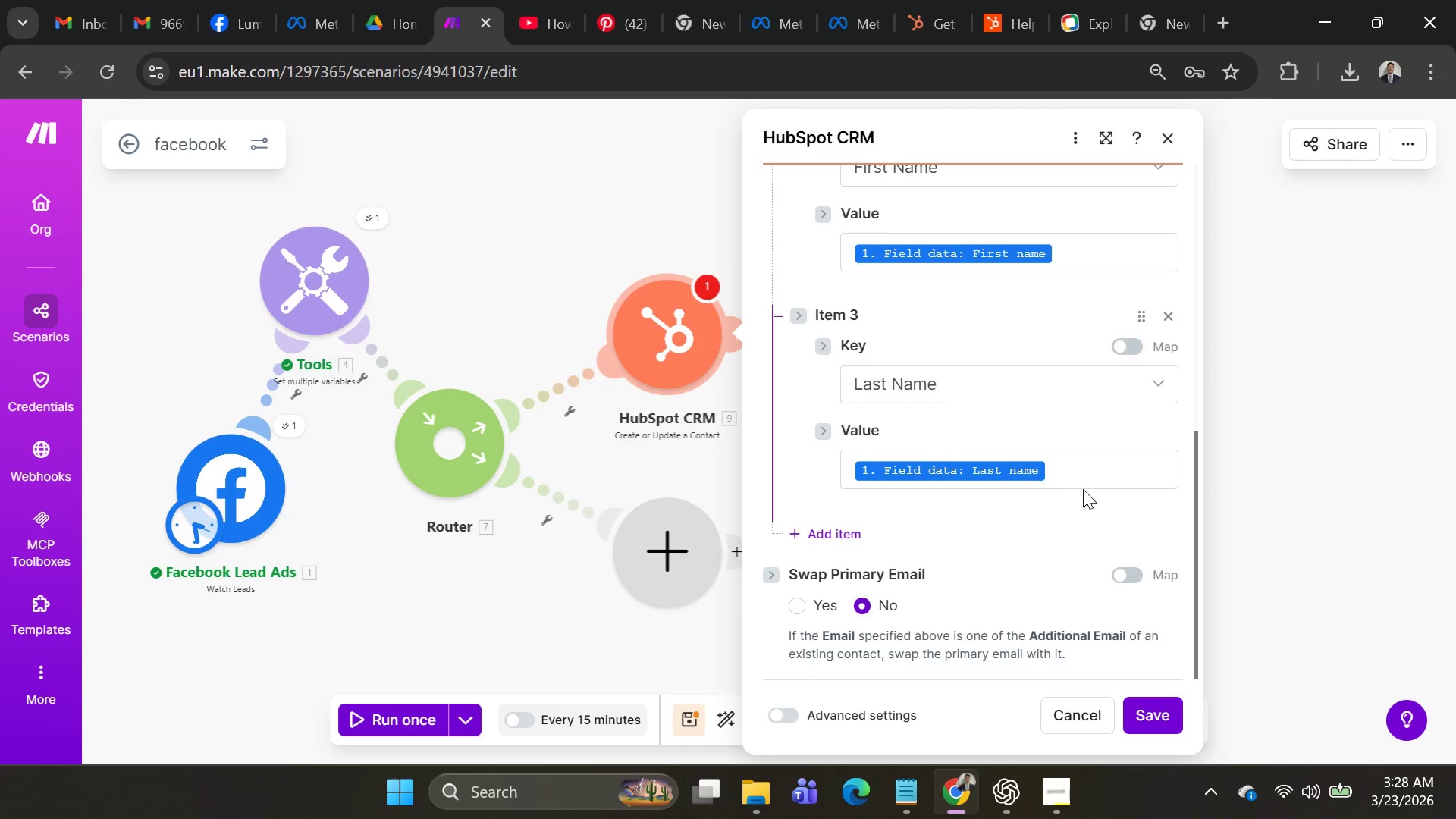 
scroll: coordinate [1083, 487], scroll_direction: up, amount: 4.0
 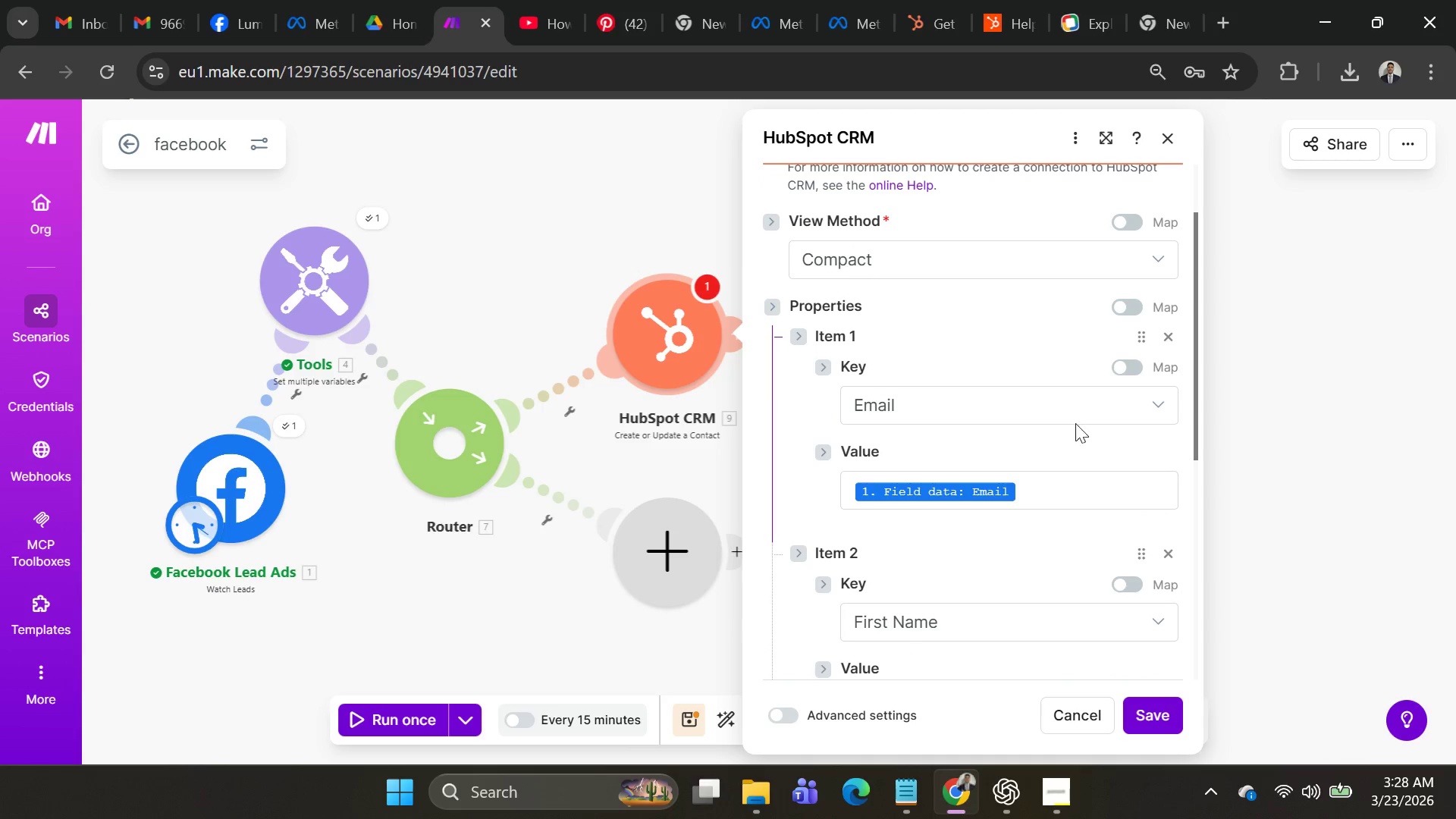 
scroll: coordinate [848, 607], scroll_direction: down, amount: 10.0
 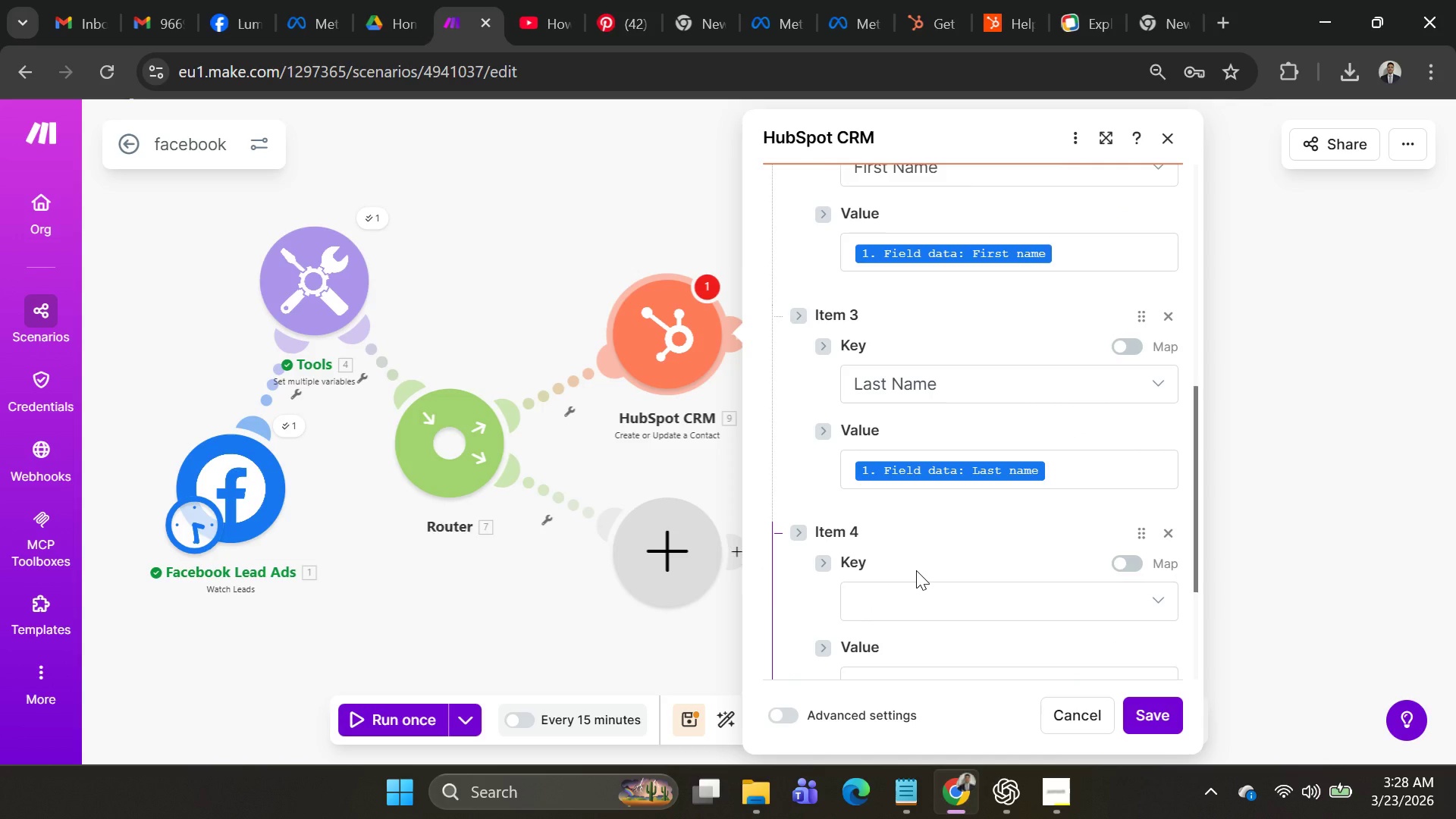 
left_click([924, 595])
 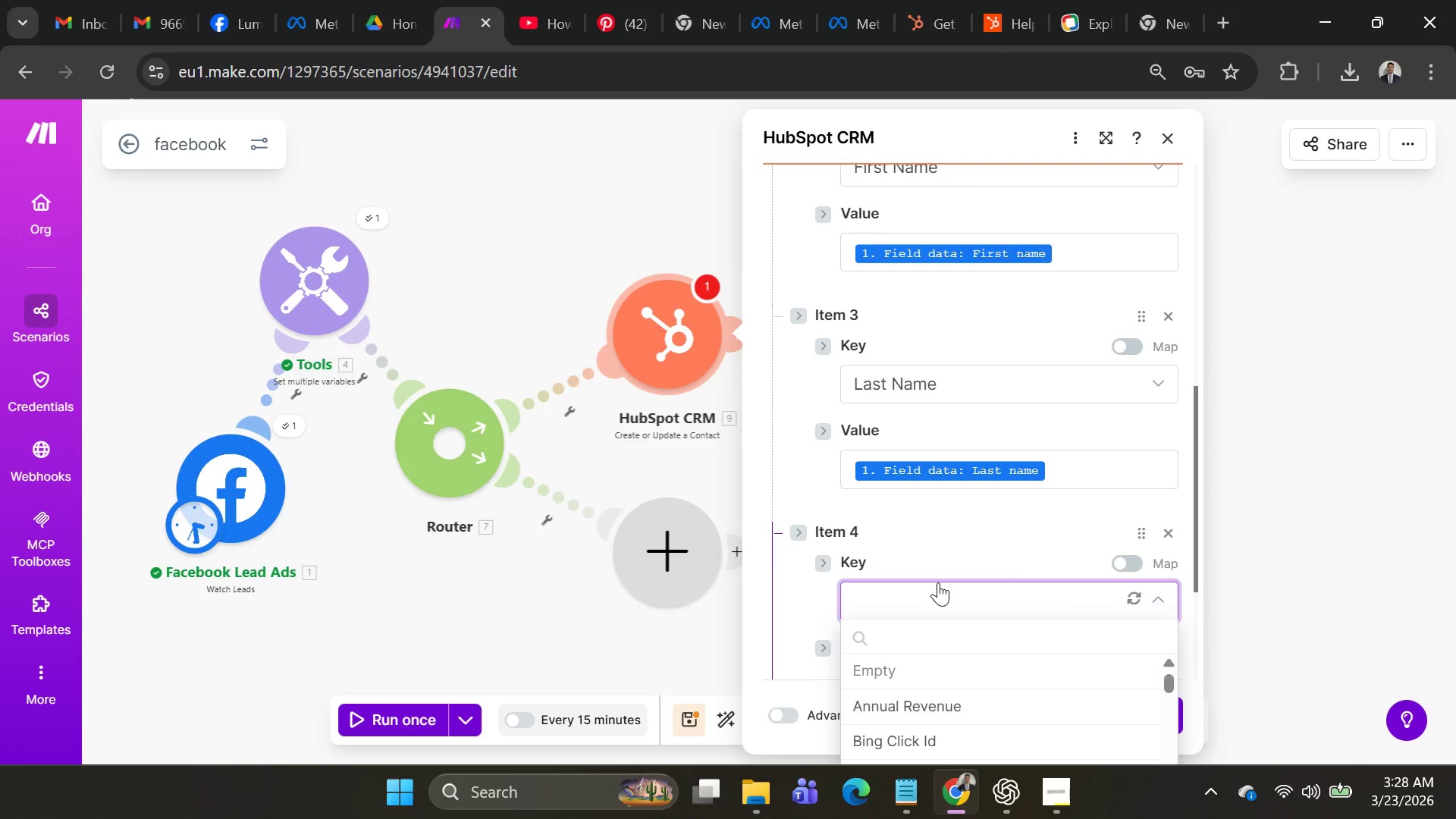 
type(pt)
key(Backspace)
 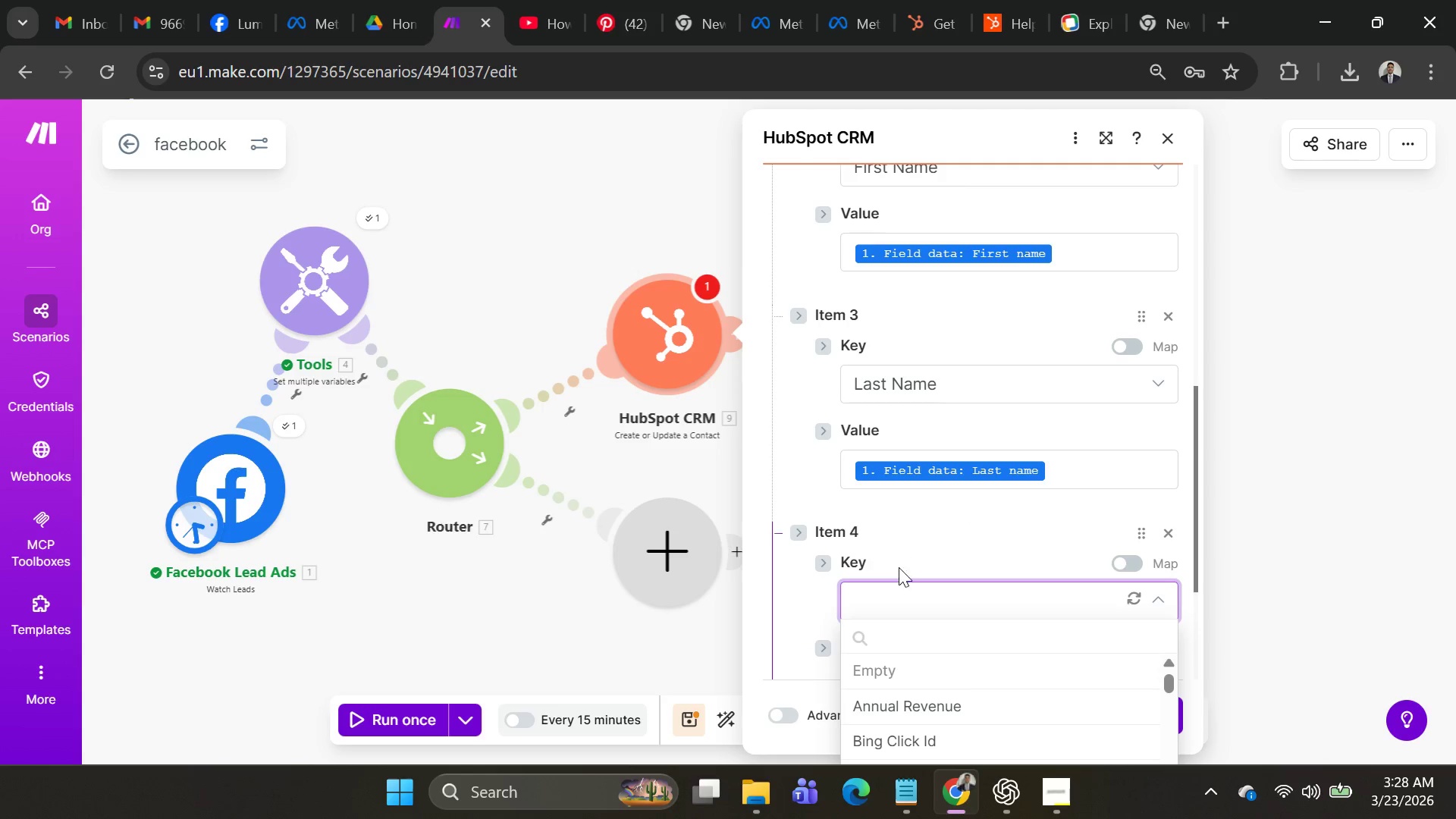 
left_click([924, 629])
 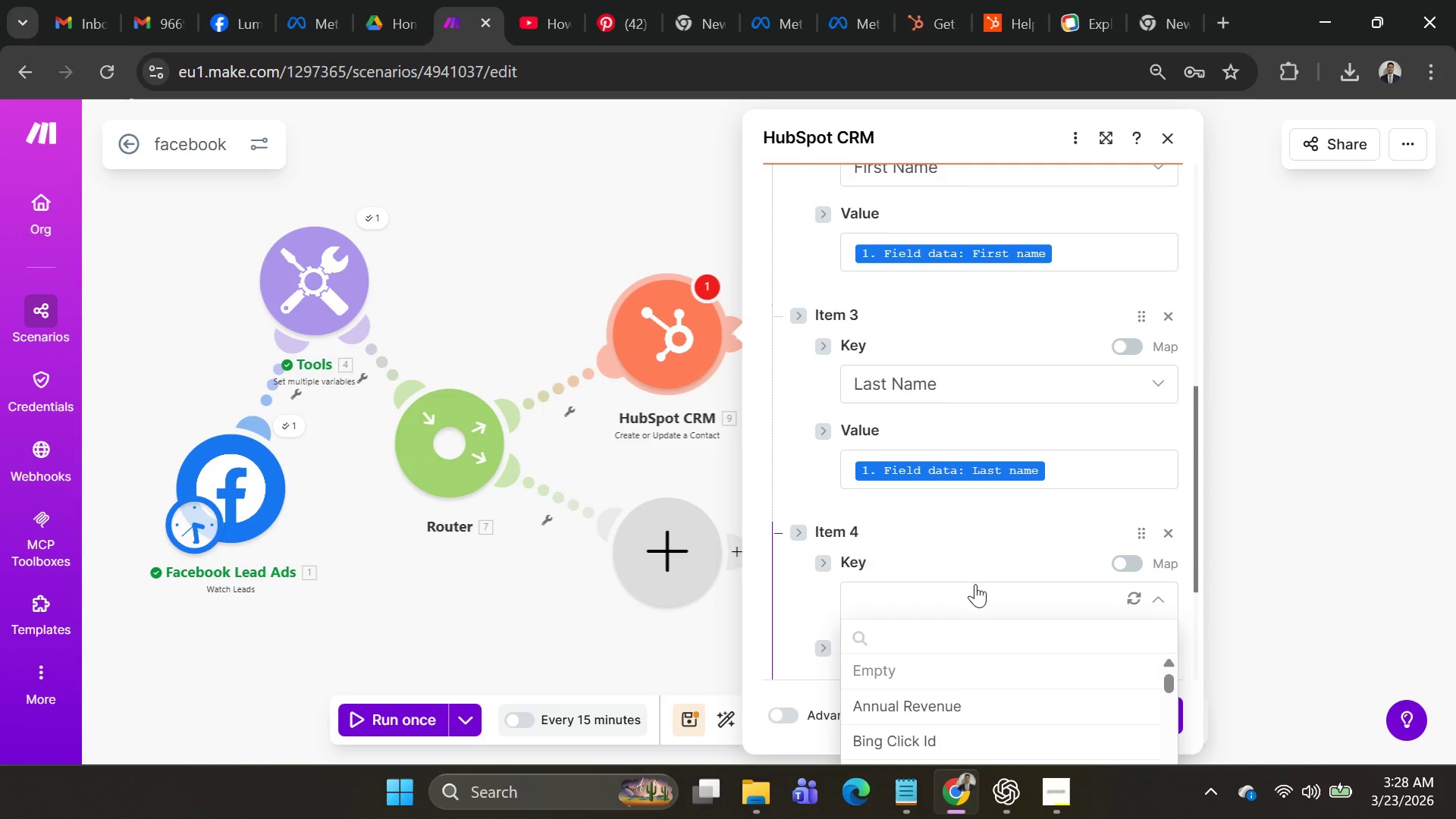 
type(pro)
 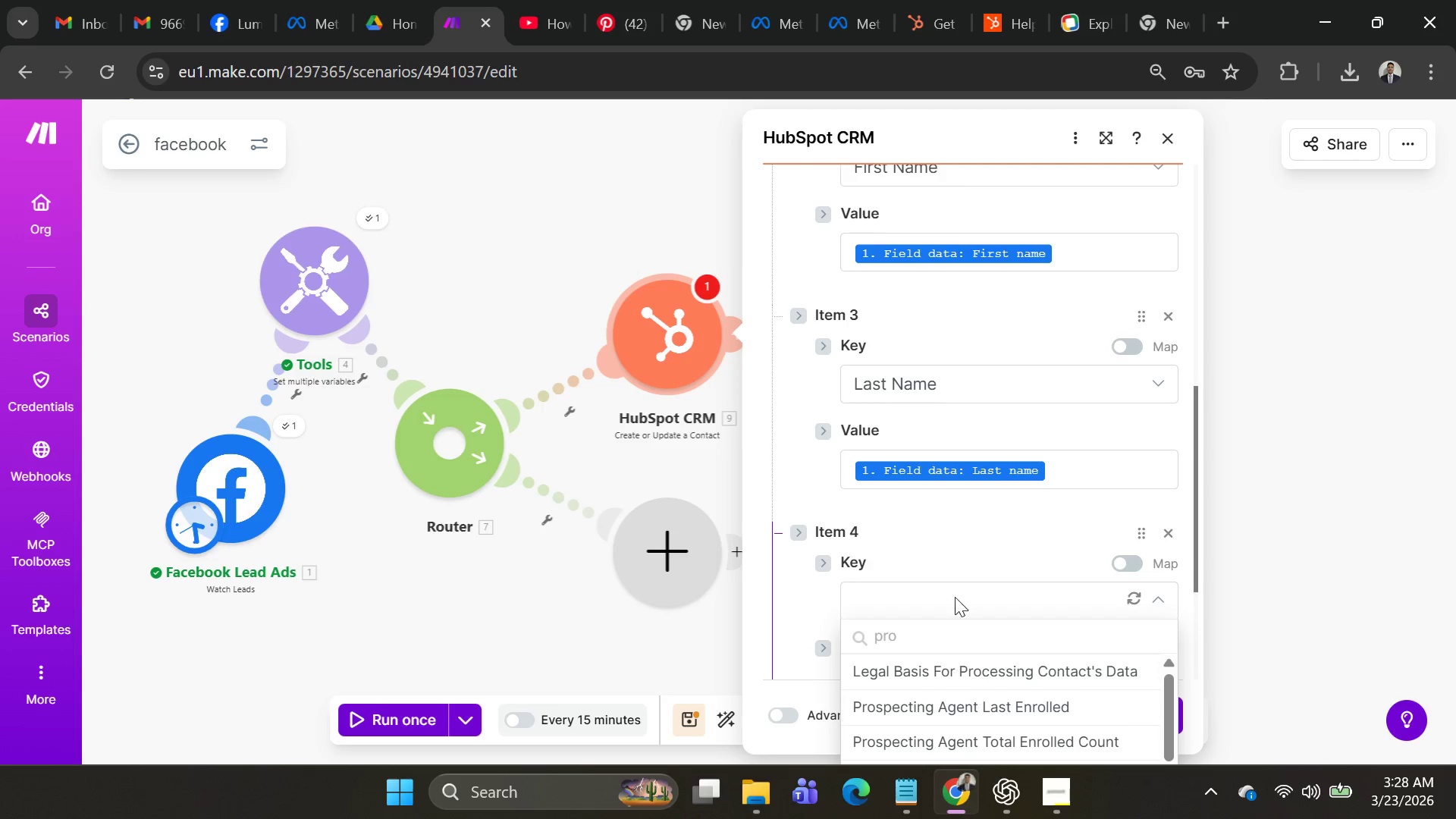 
scroll: coordinate [1050, 443], scroll_direction: down, amount: 6.0
 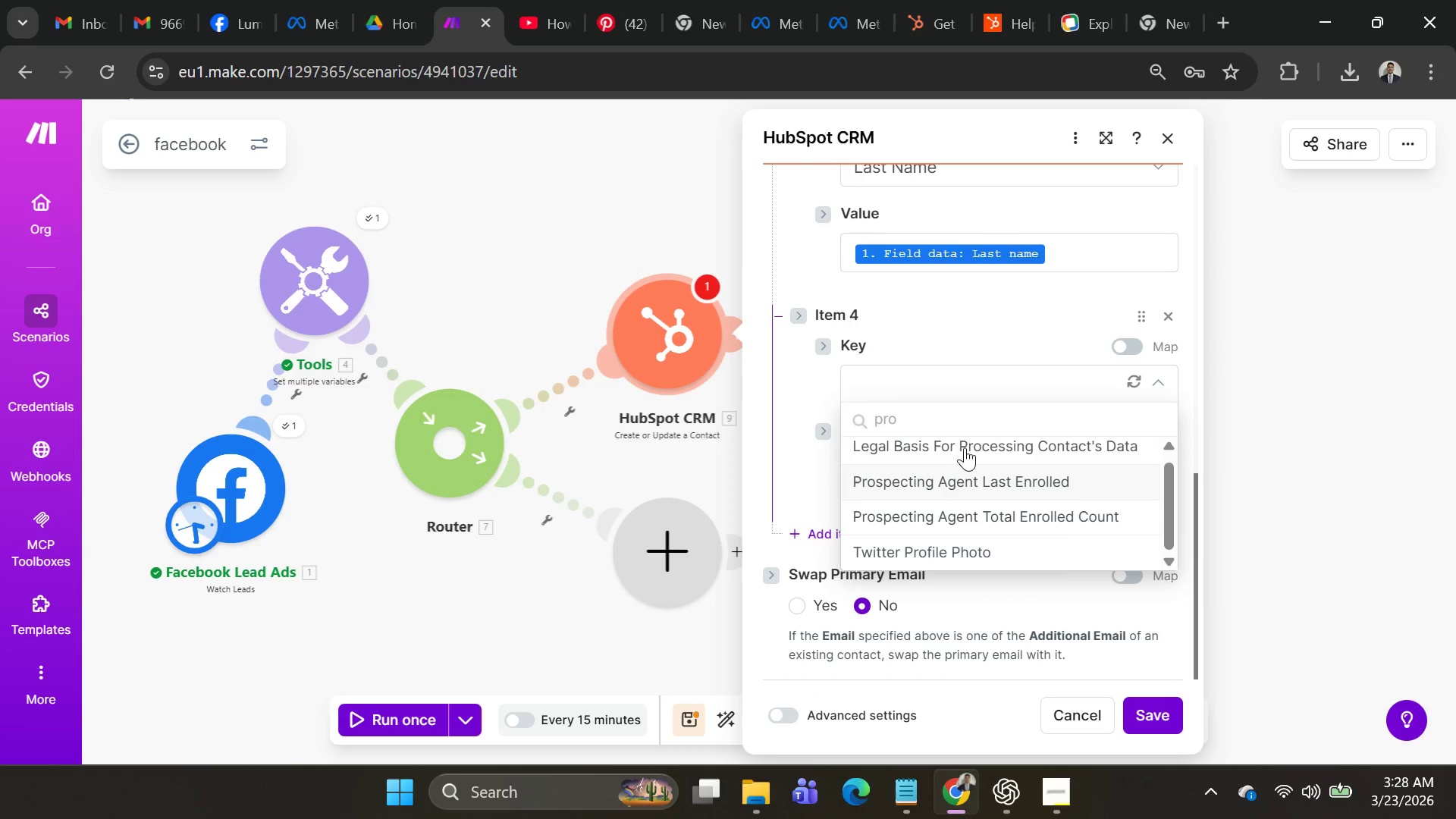 
left_click_drag(start_coordinate=[936, 423], to_coordinate=[624, 423])
 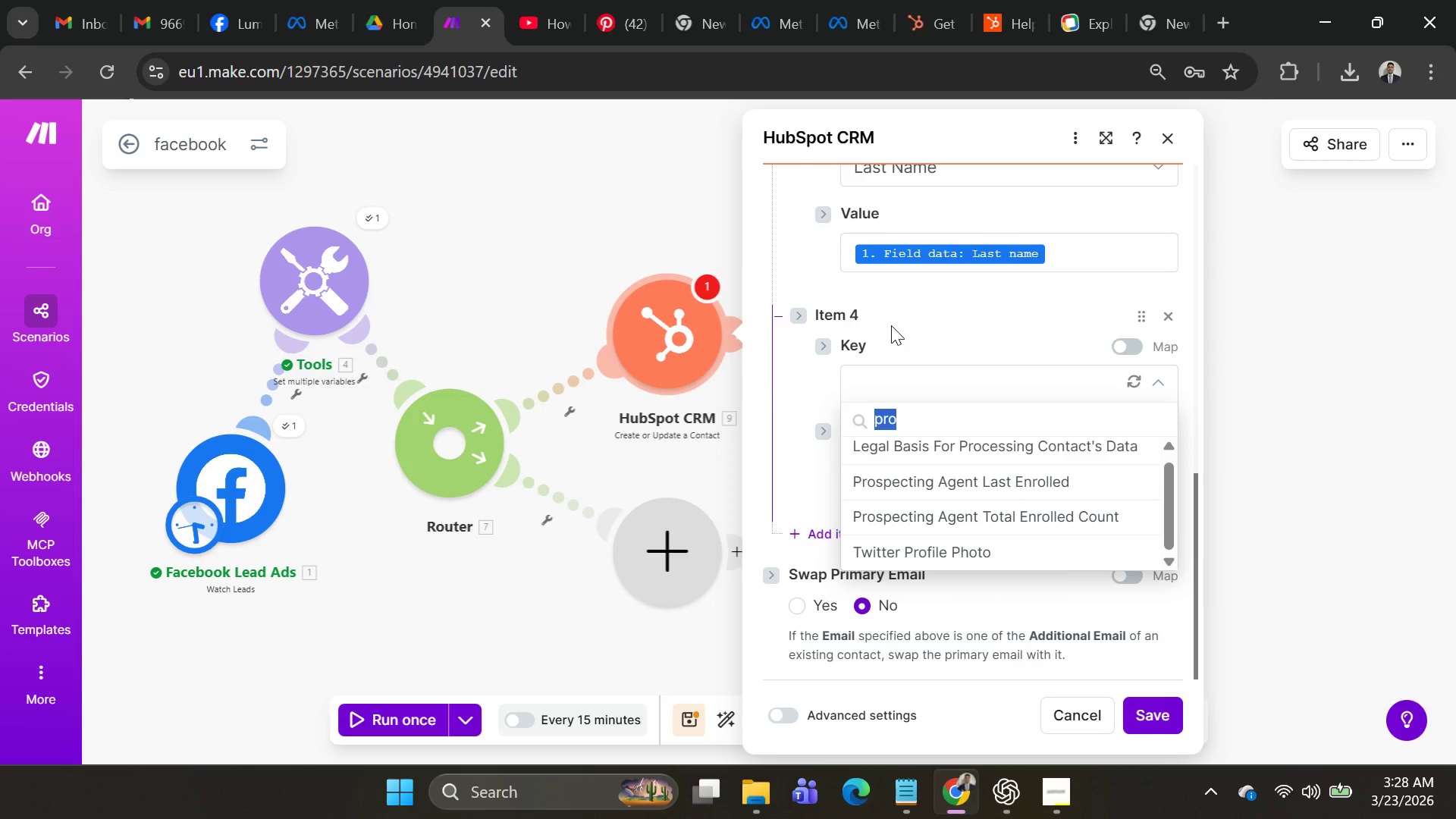 
type(lead)
 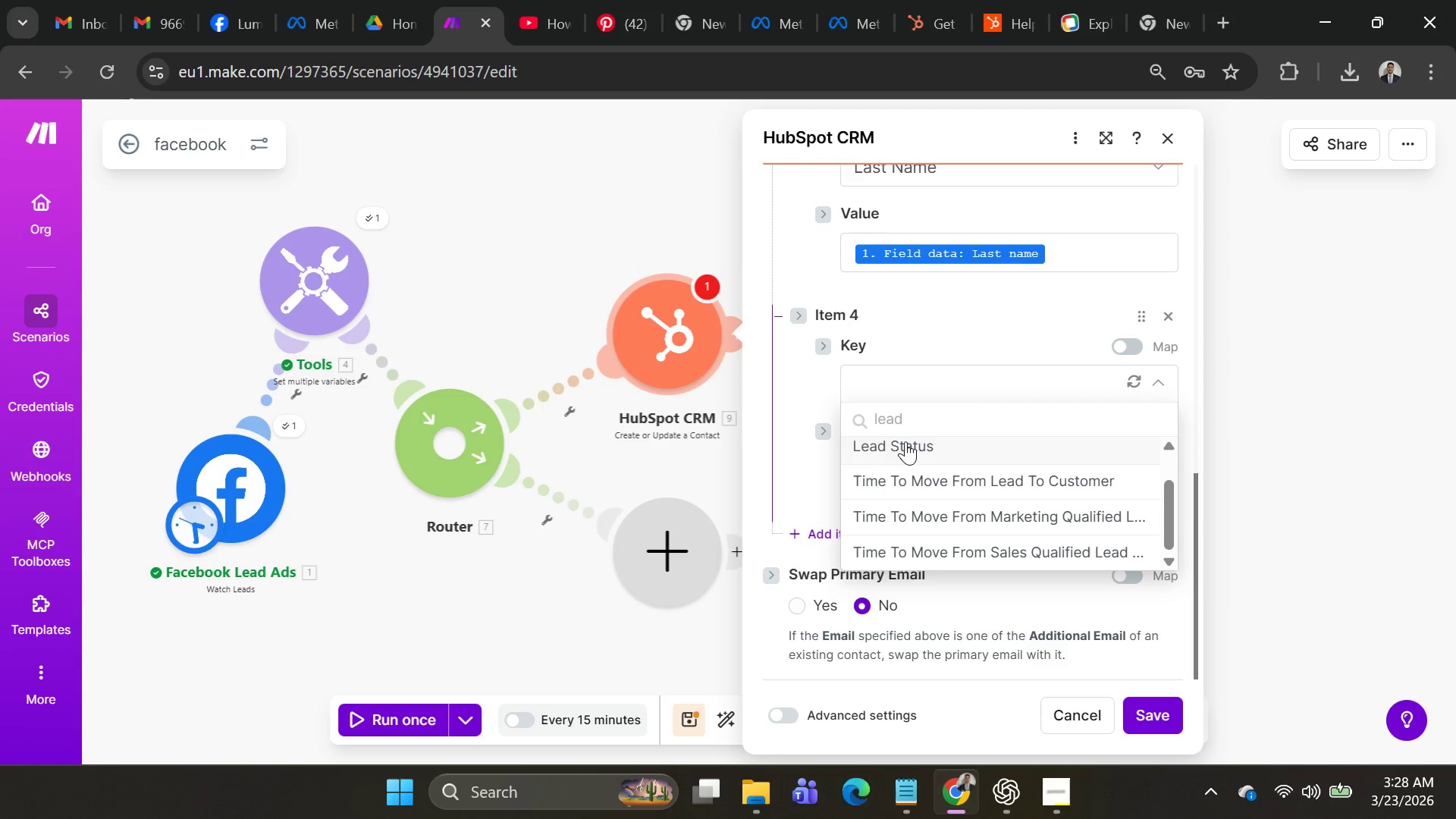 
wait(6.3)
 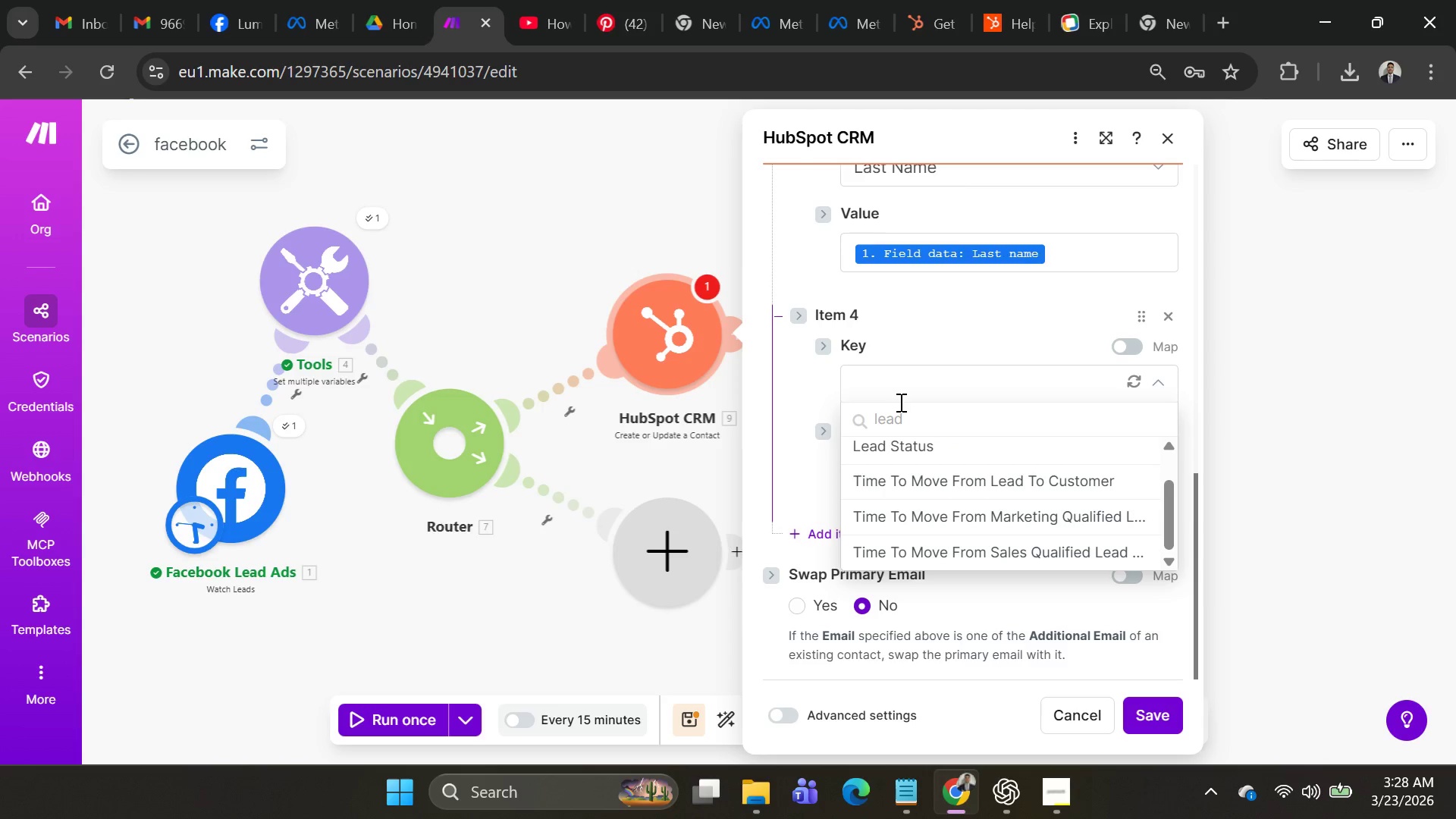 
left_click([905, 441])
 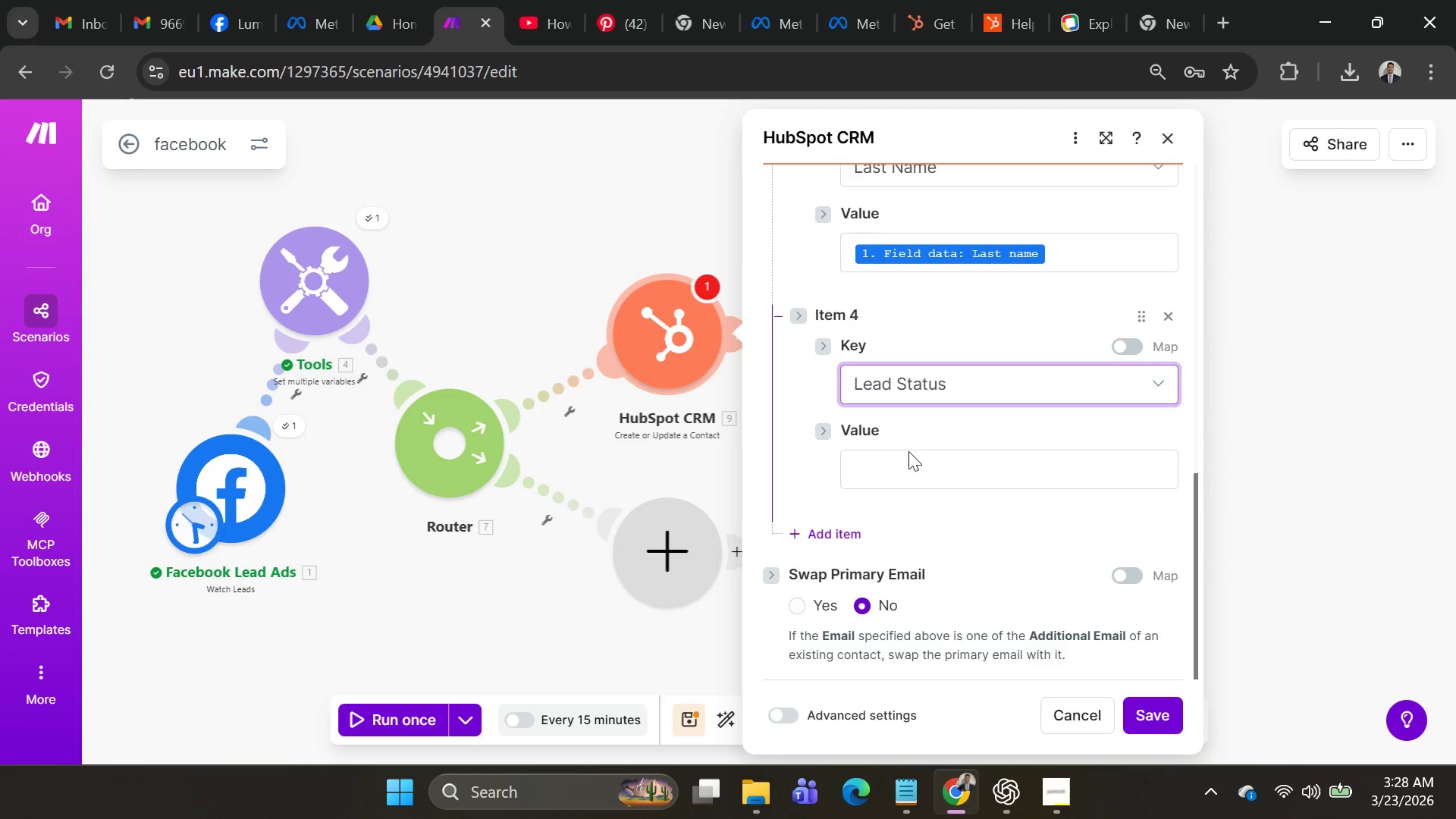 
left_click([909, 461])
 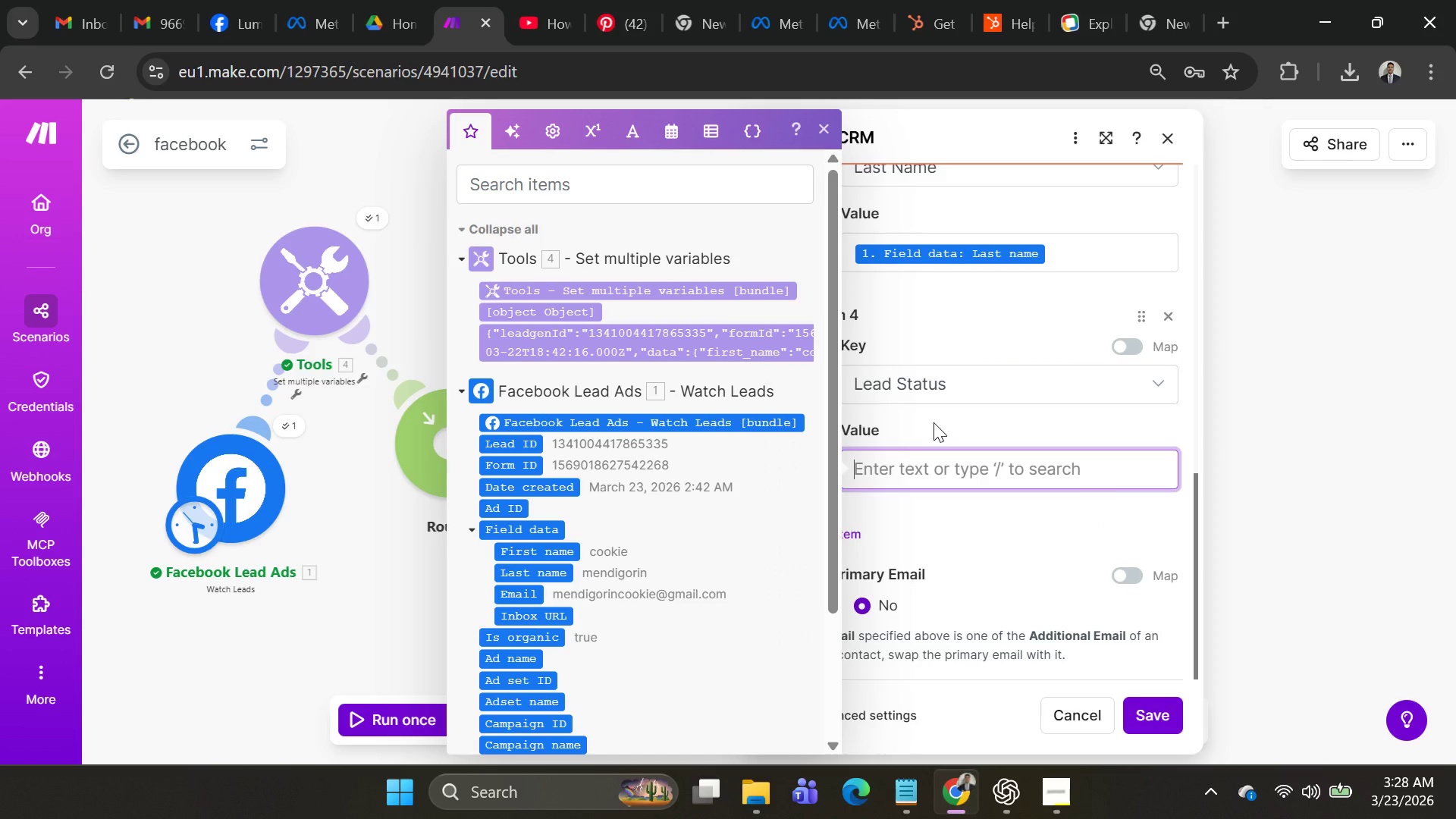 
type(pro)
 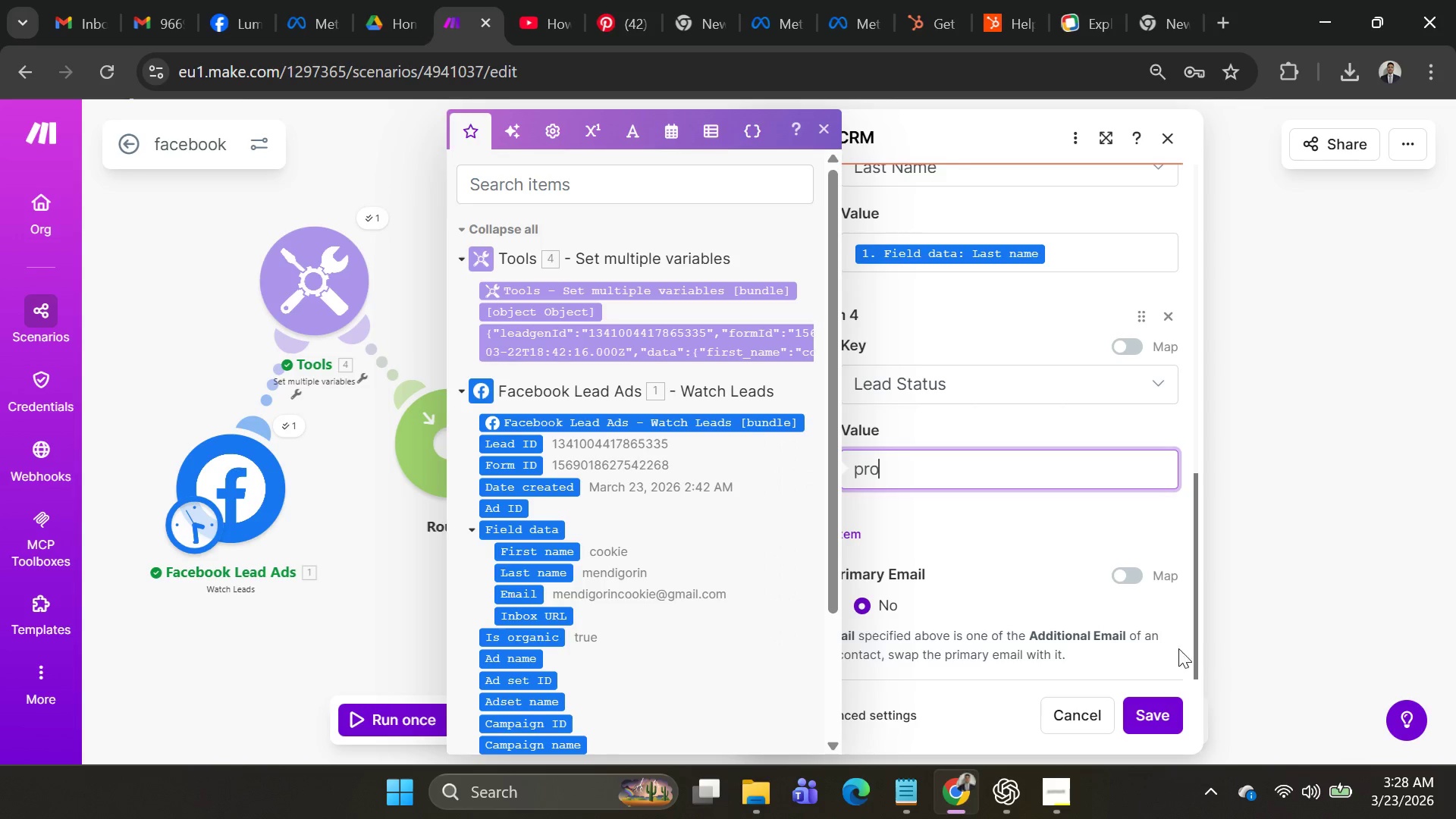 
left_click([1144, 708])
 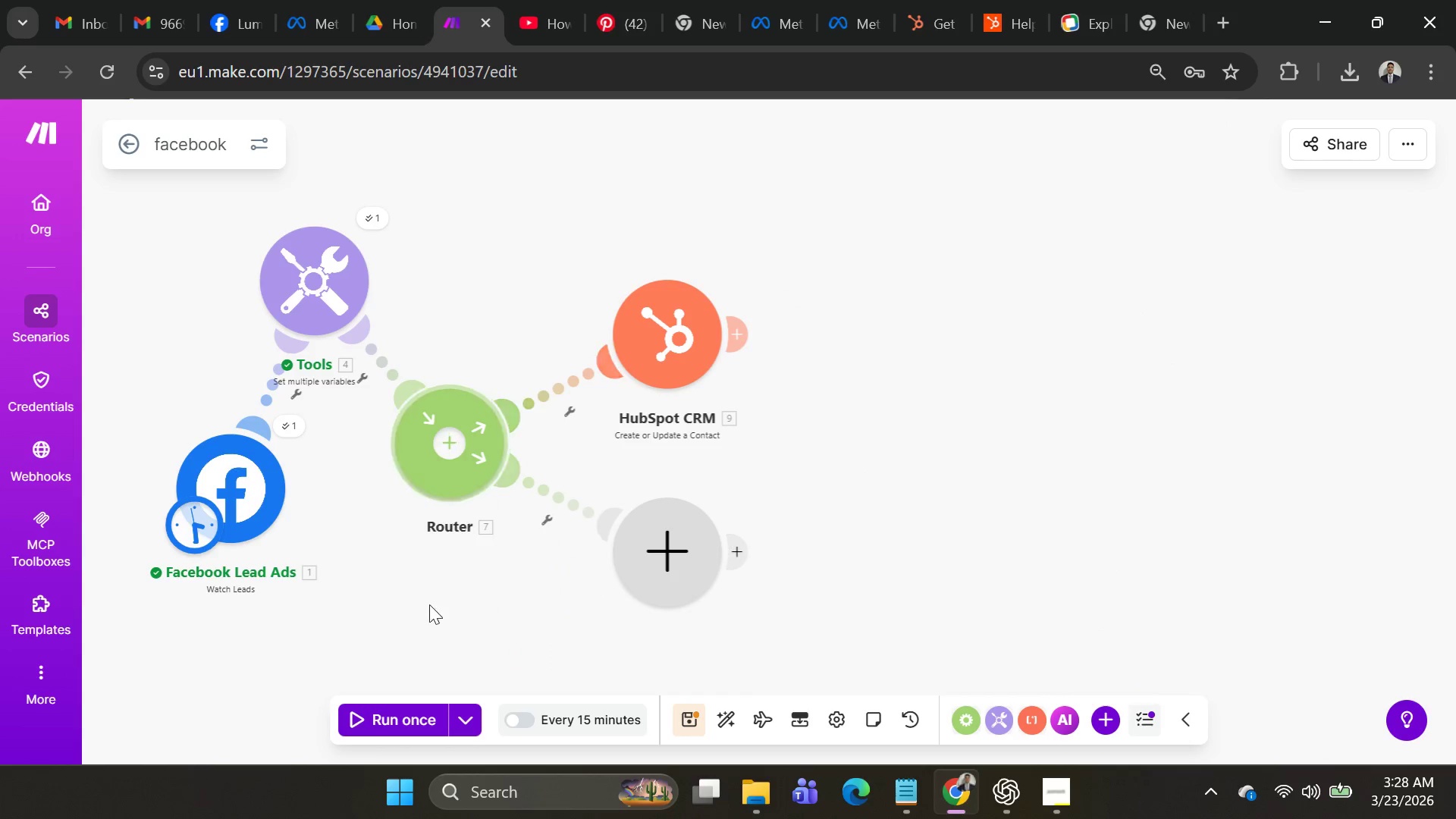 
left_click([471, 722])
 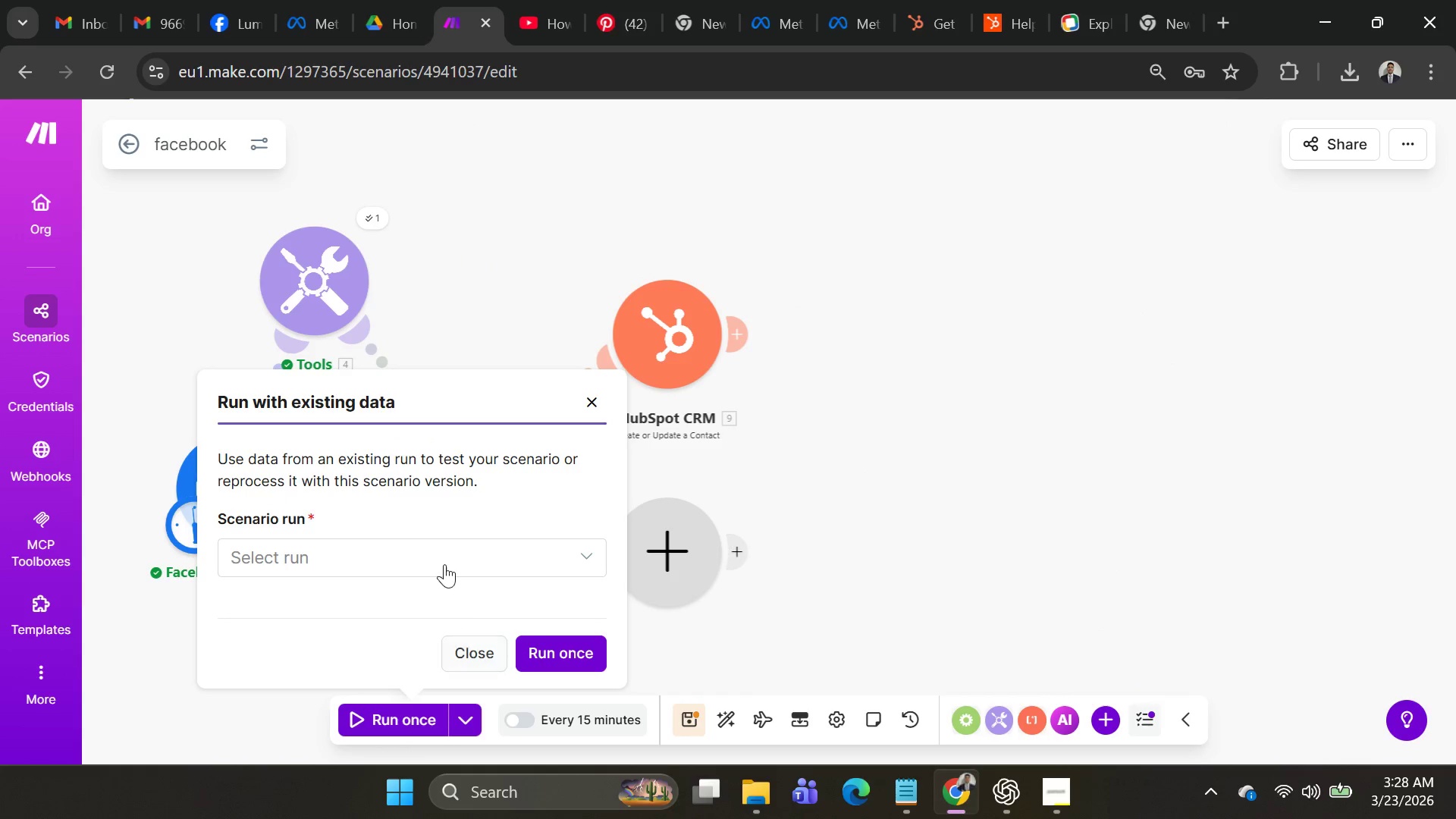 
left_click([444, 550])
 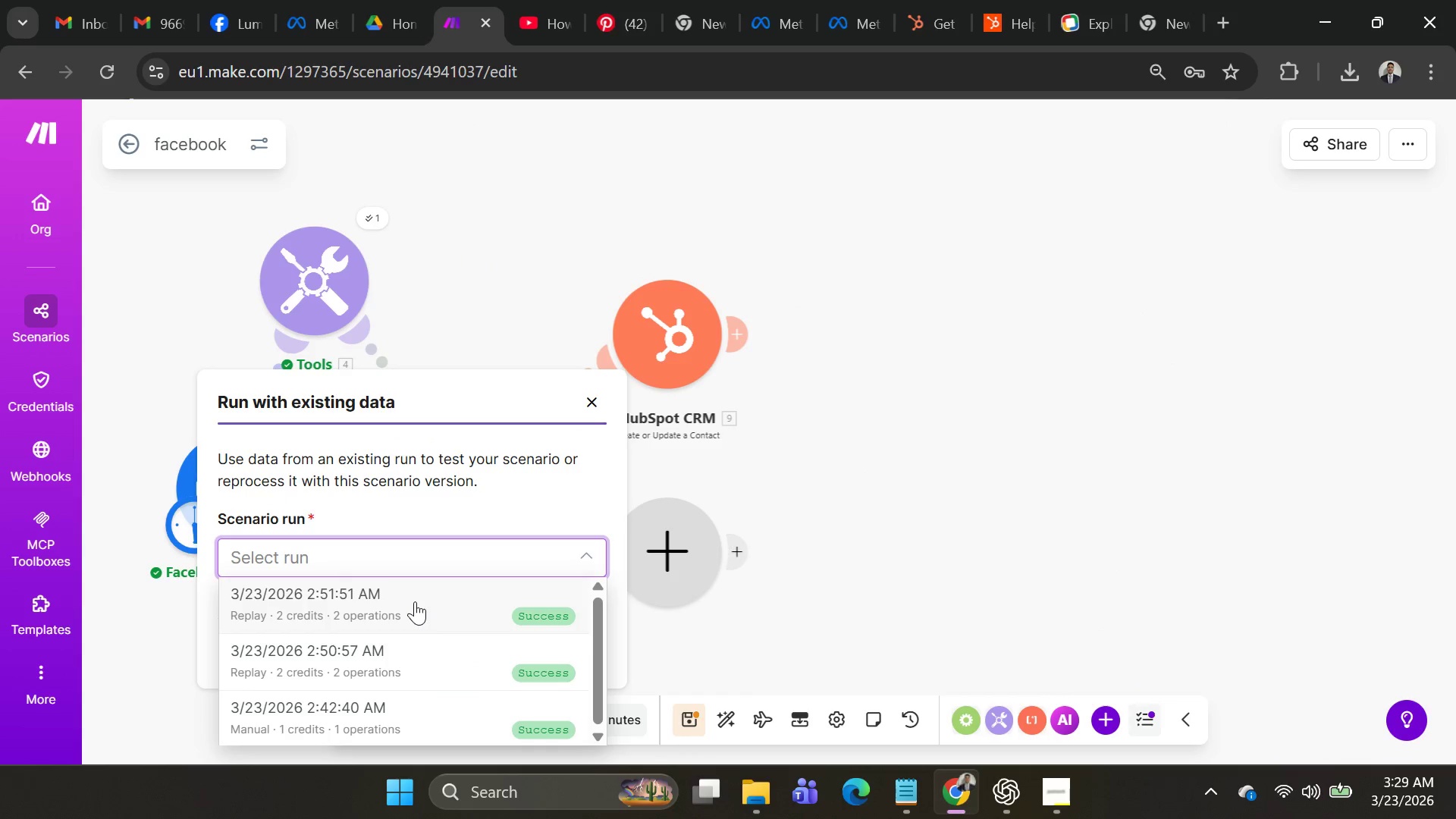 
left_click([415, 601])
 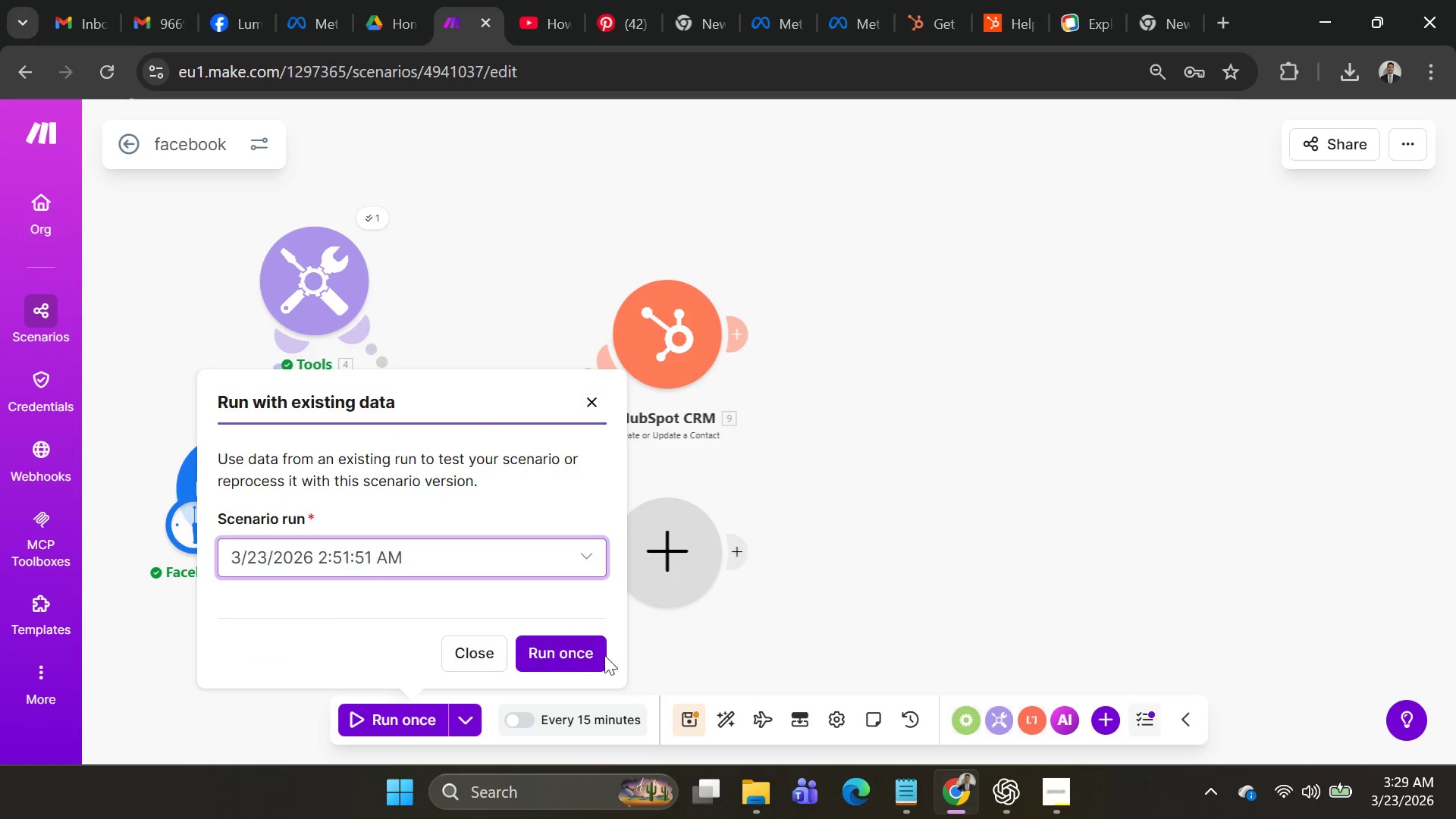 
left_click([572, 657])
 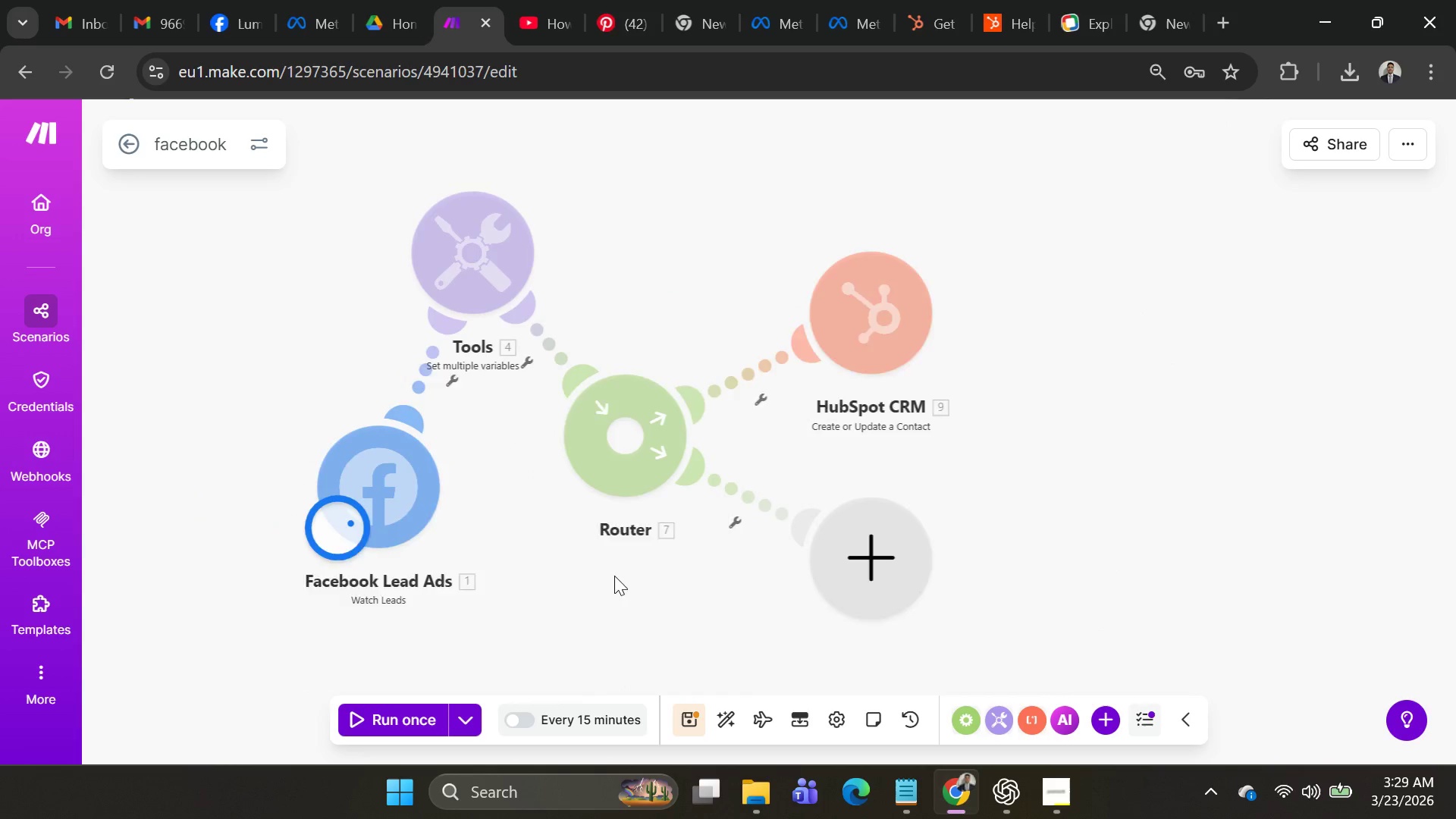 
mouse_move([663, 406])
 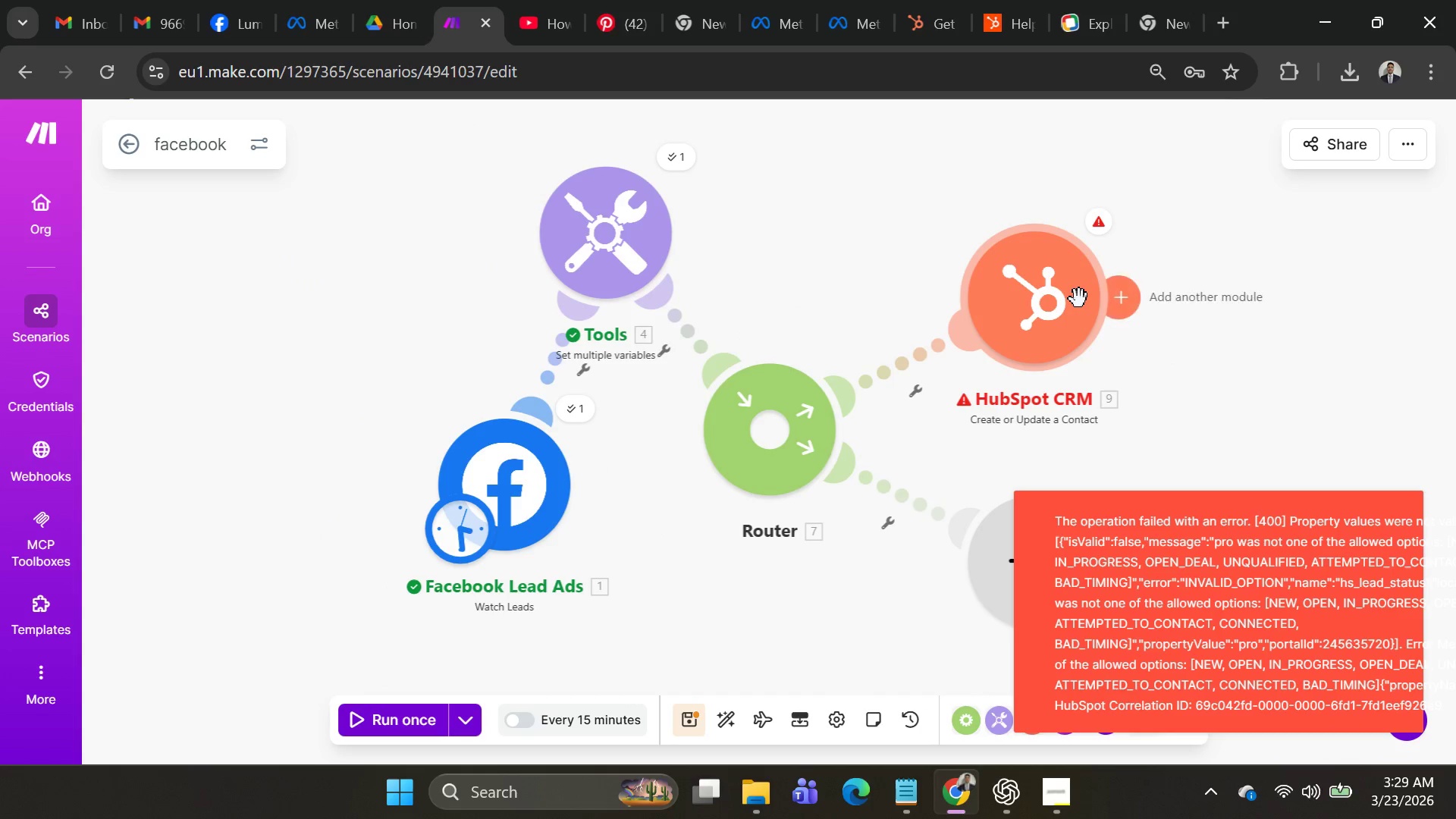 
left_click([1075, 300])
 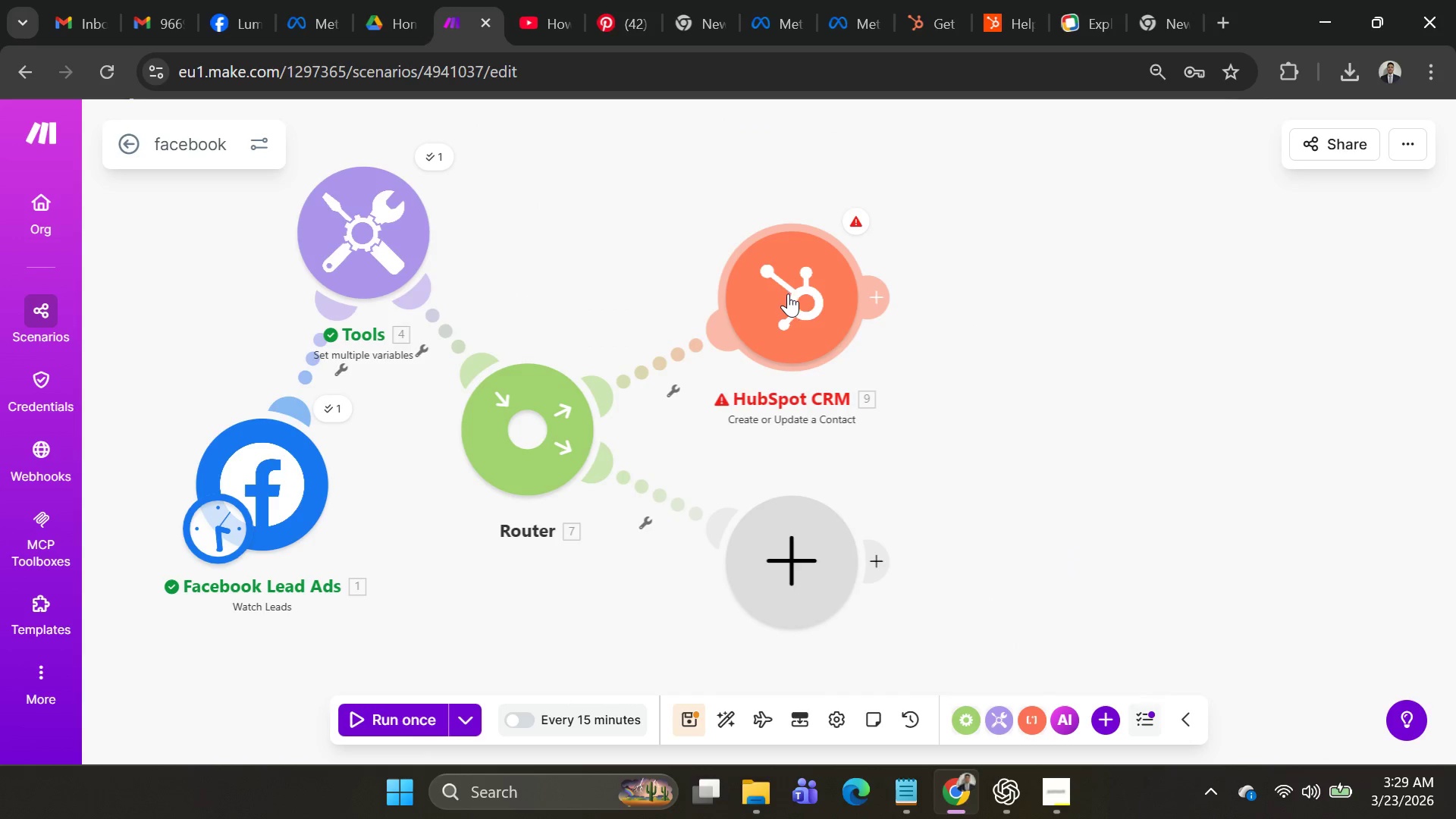 
scroll: coordinate [1078, 431], scroll_direction: down, amount: 7.0
 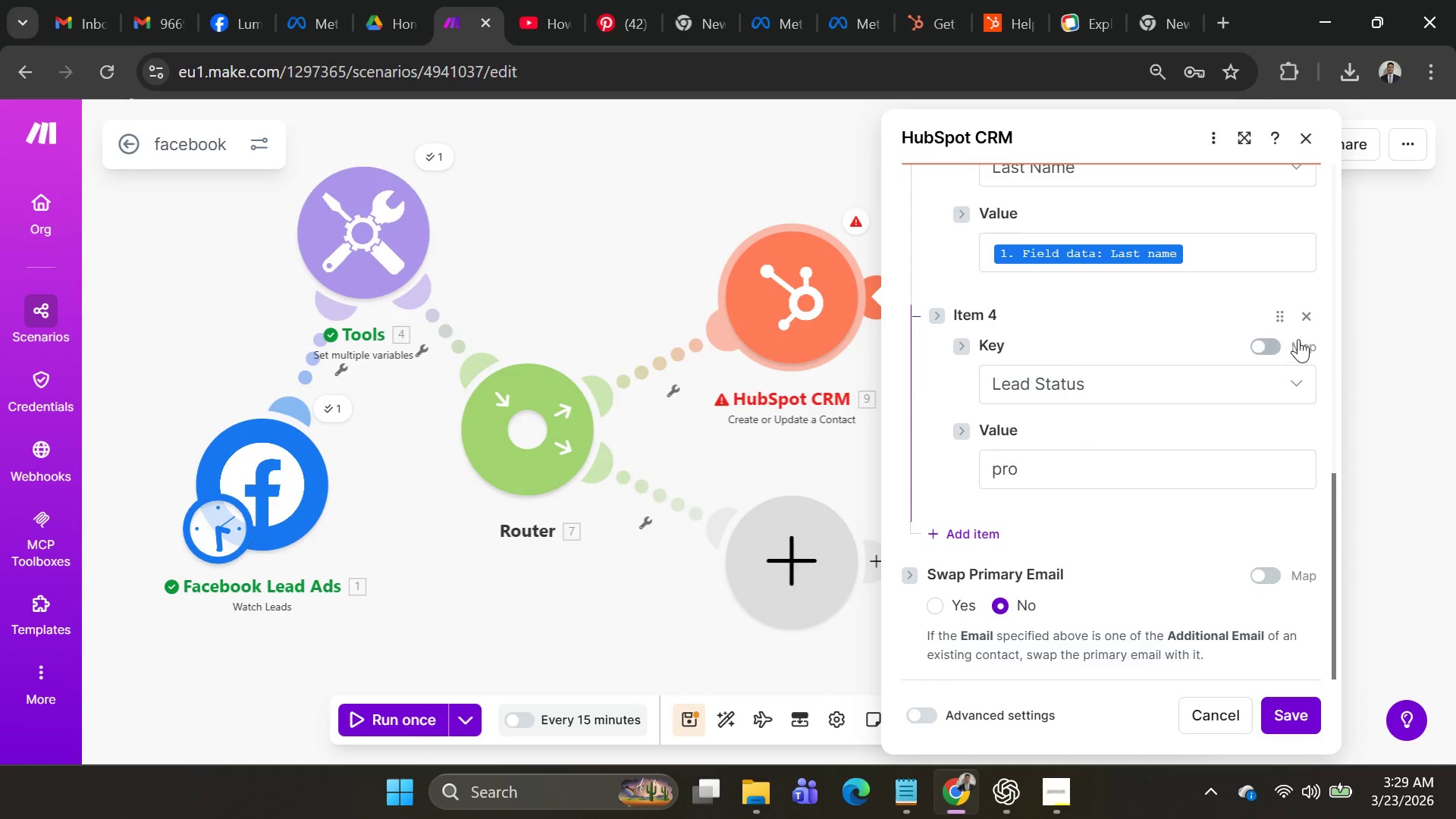 
left_click([1312, 317])
 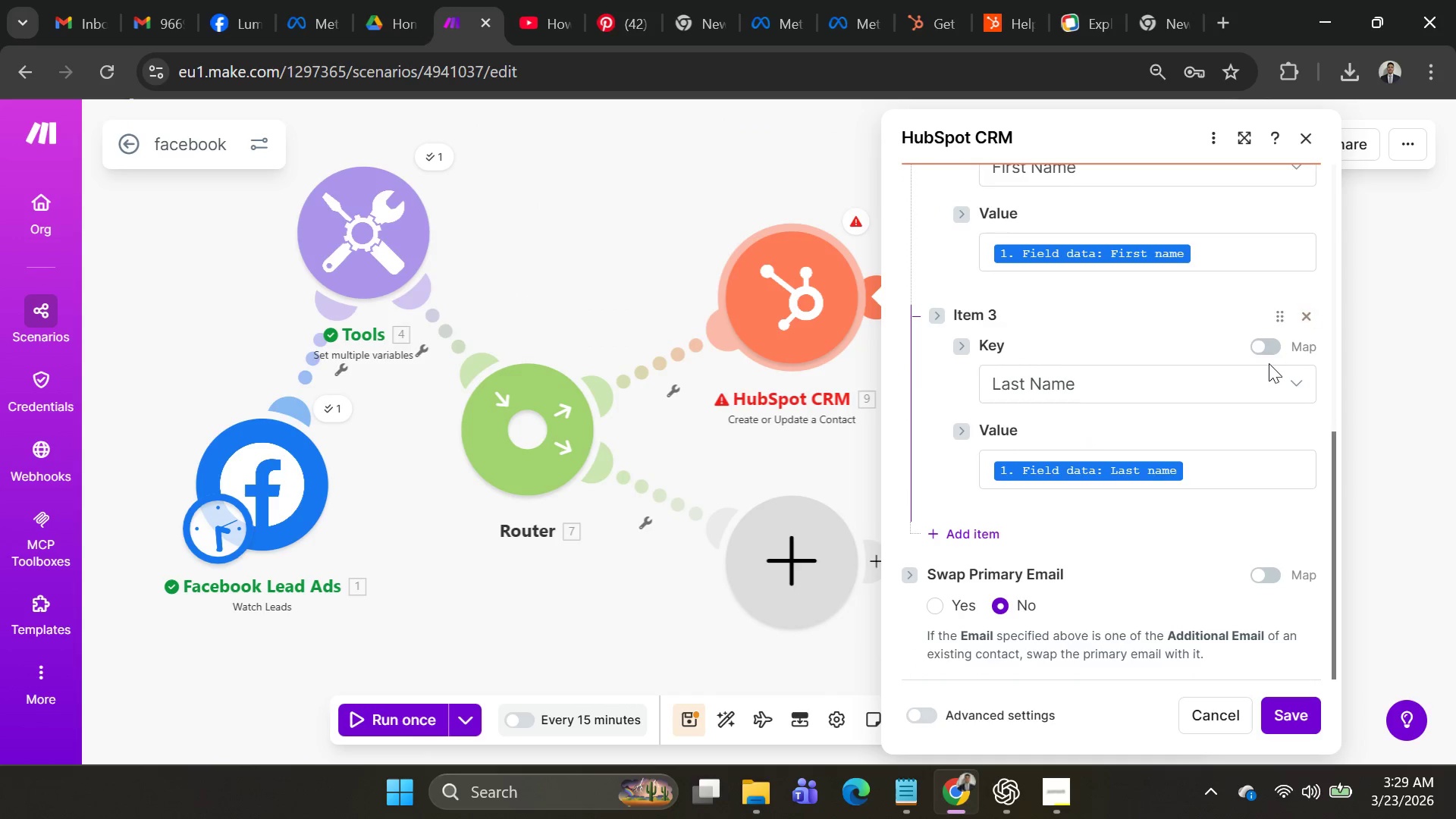 
scroll: coordinate [1239, 385], scroll_direction: down, amount: 2.0
 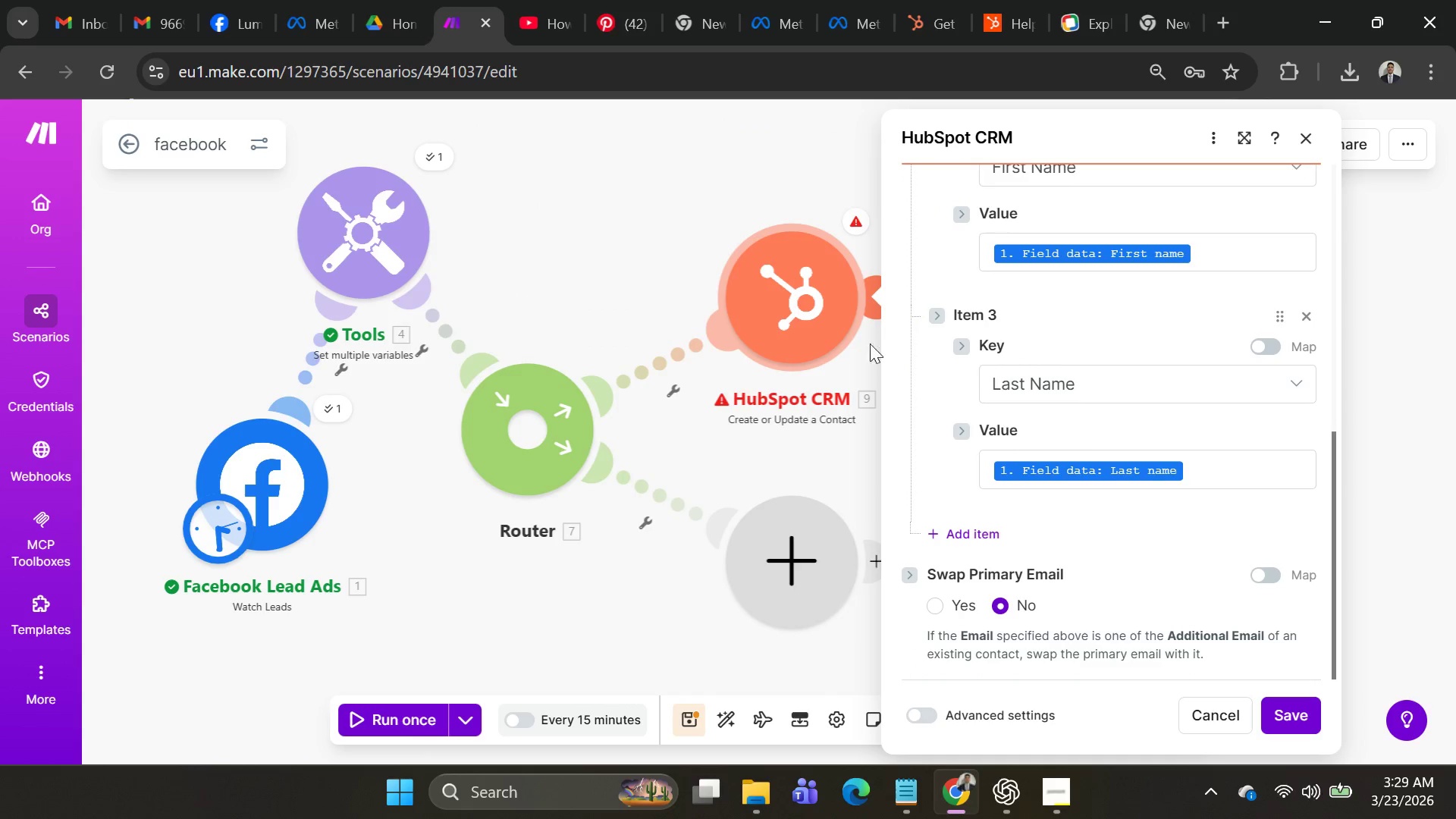 
right_click([789, 277])
 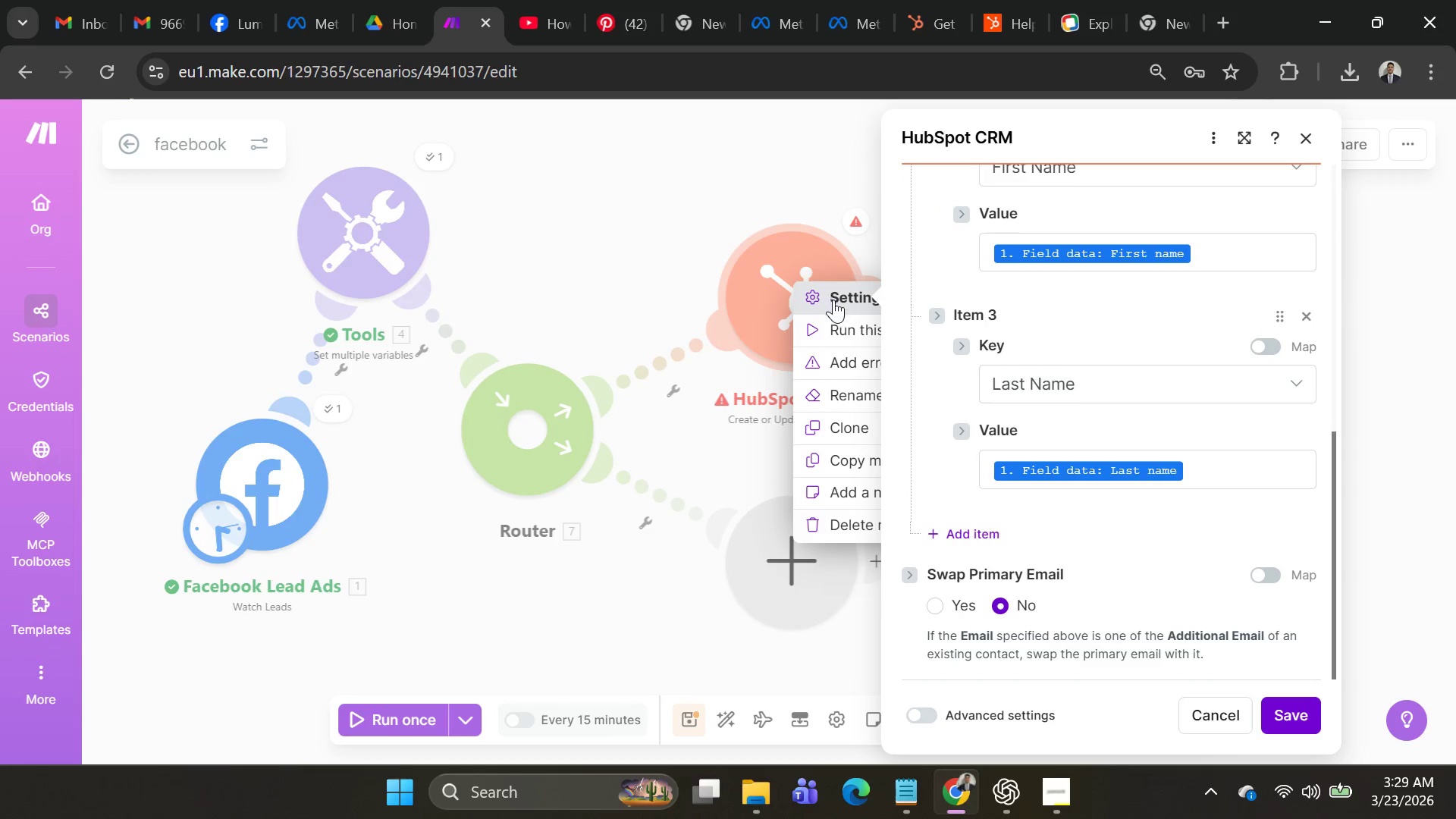 
left_click([835, 311])
 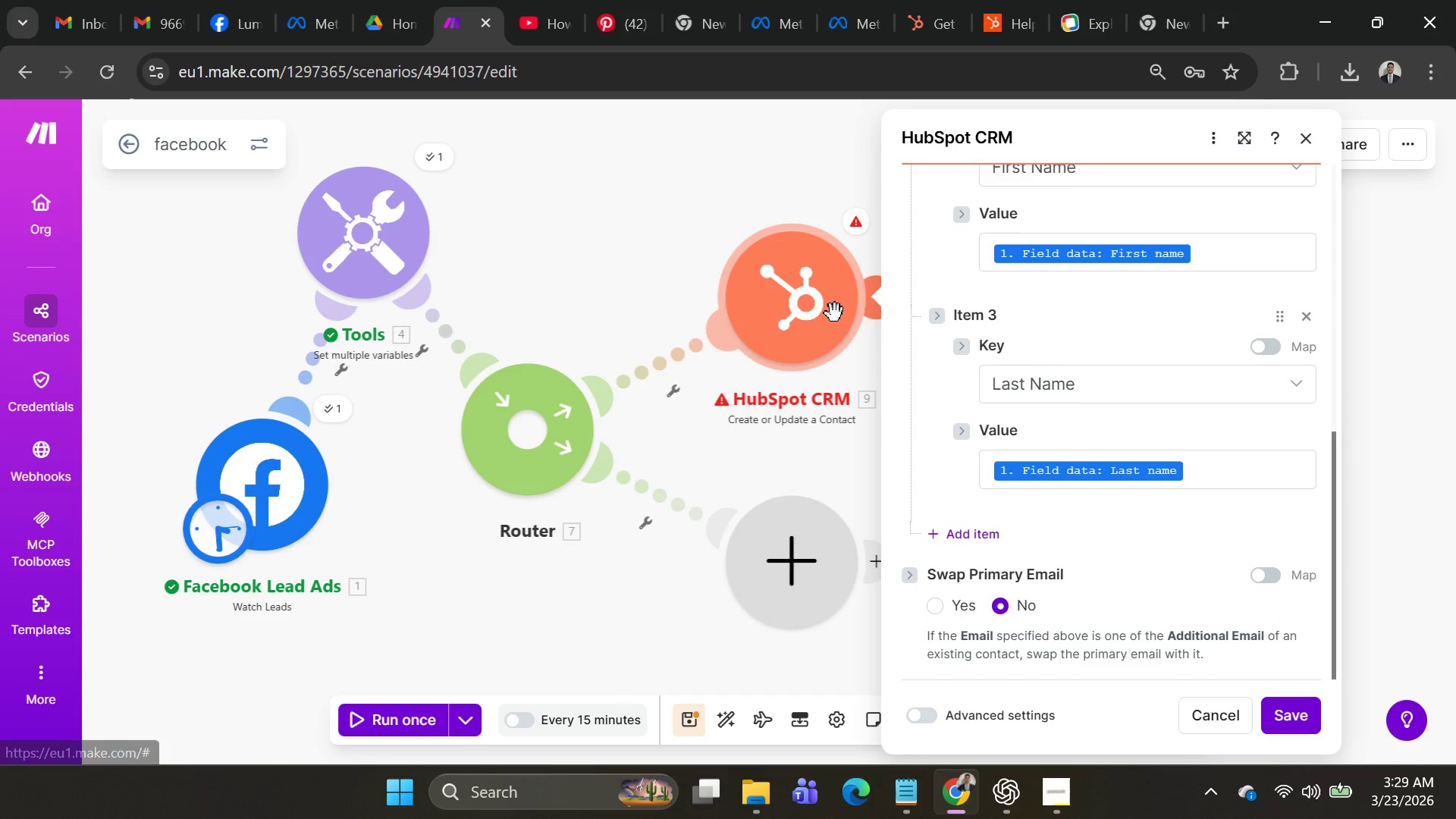 
right_click([820, 300])
 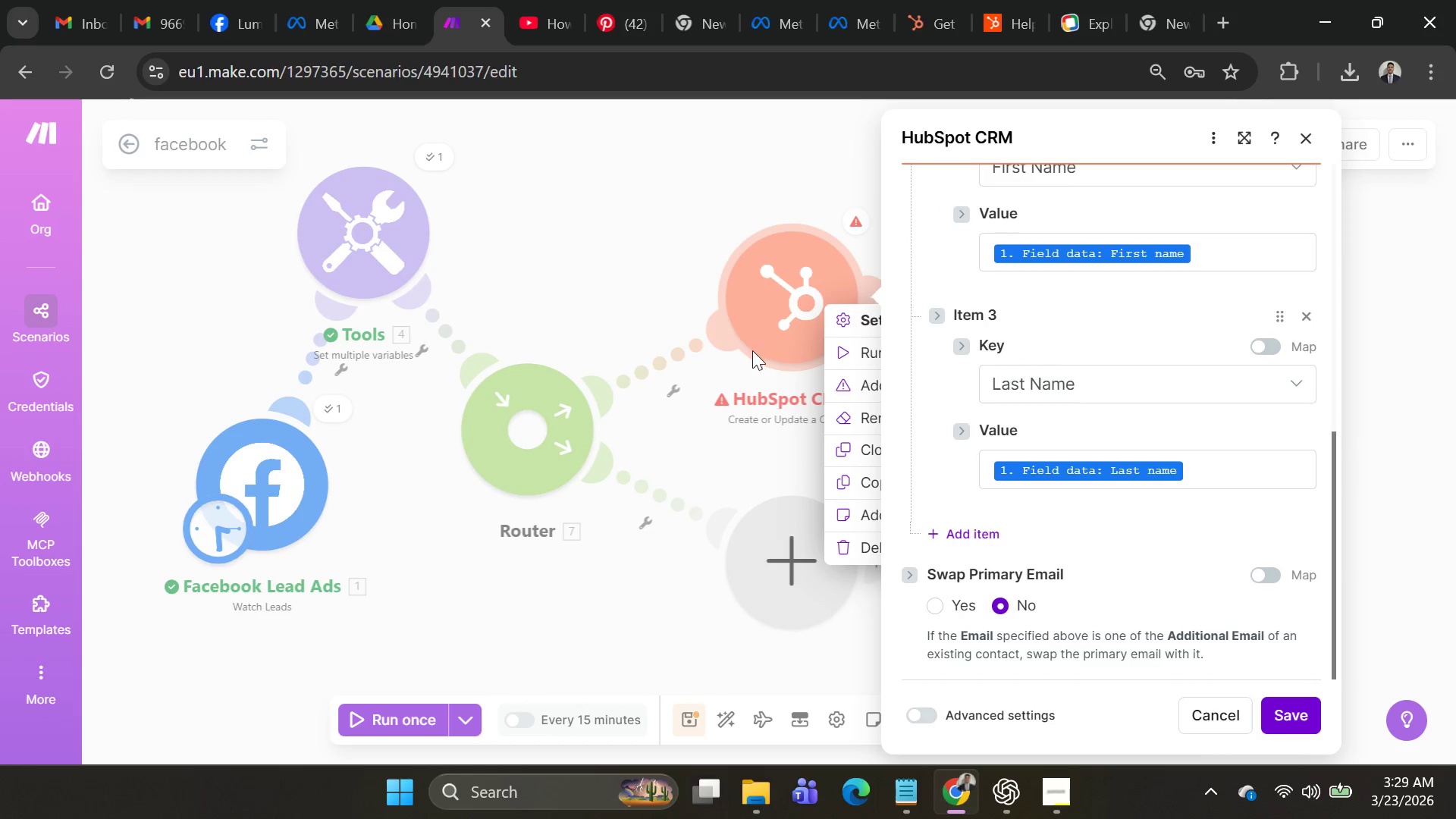 
left_click([638, 286])
 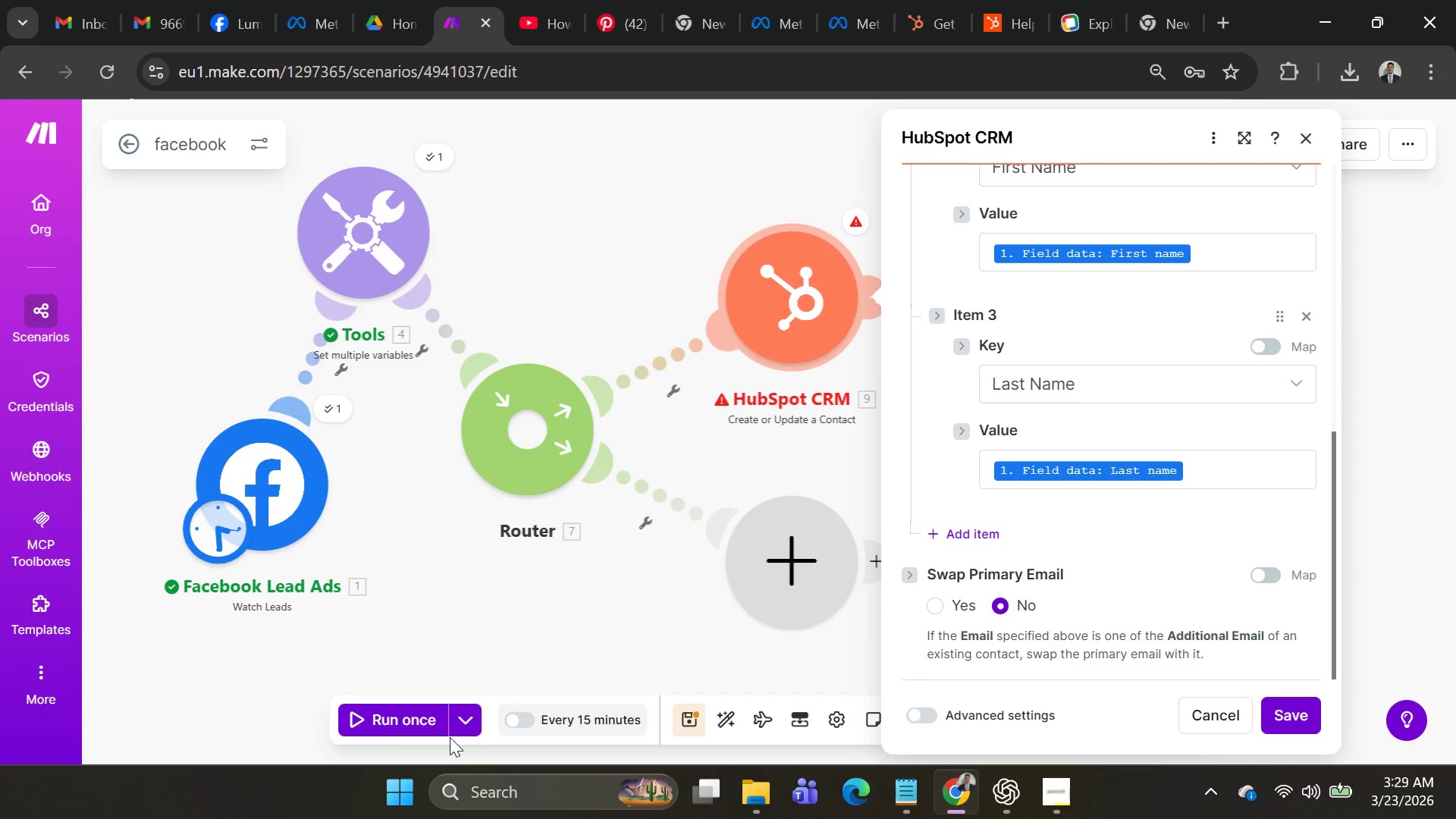 
left_click([453, 725])
 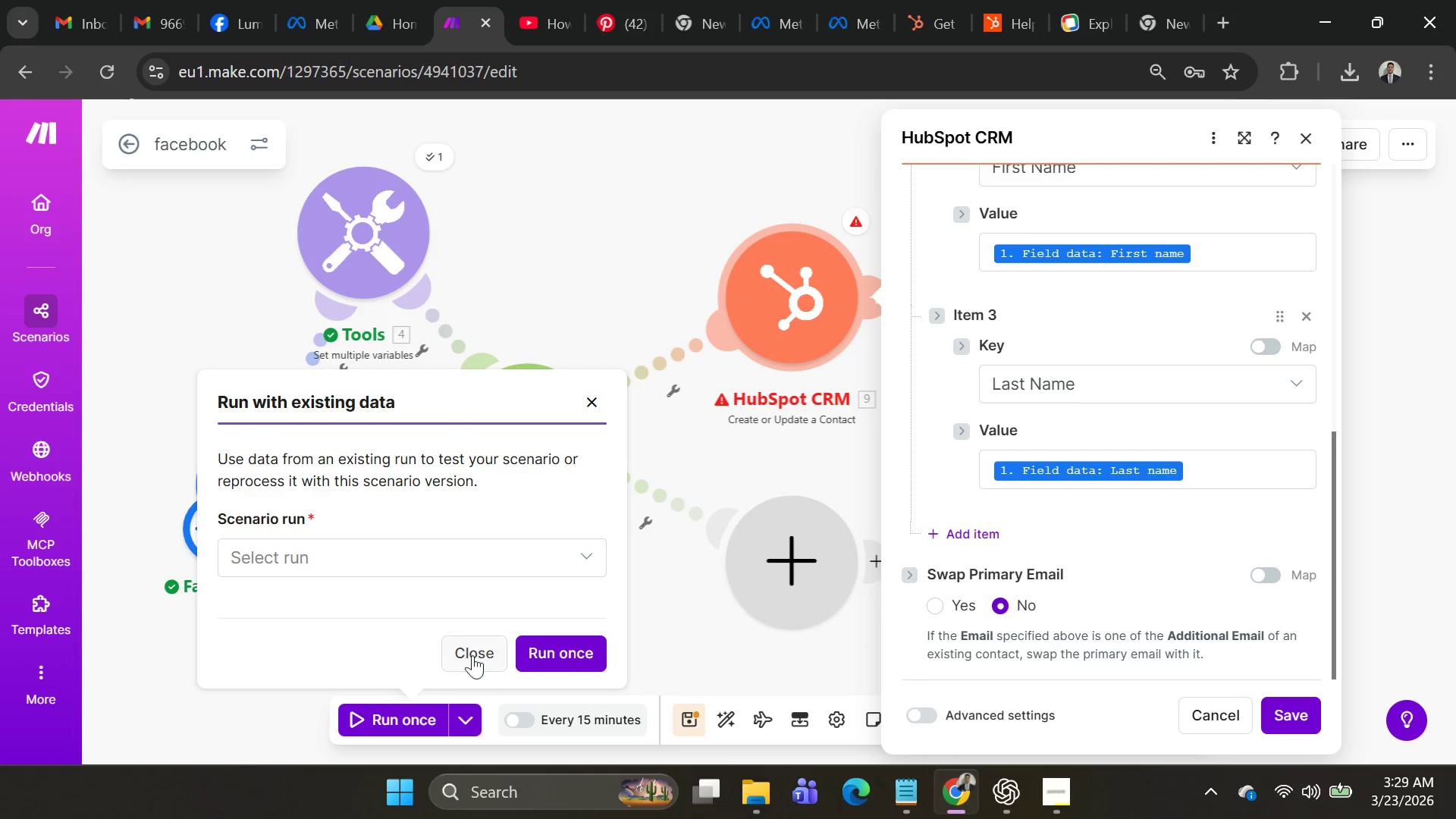 
left_click([464, 569])
 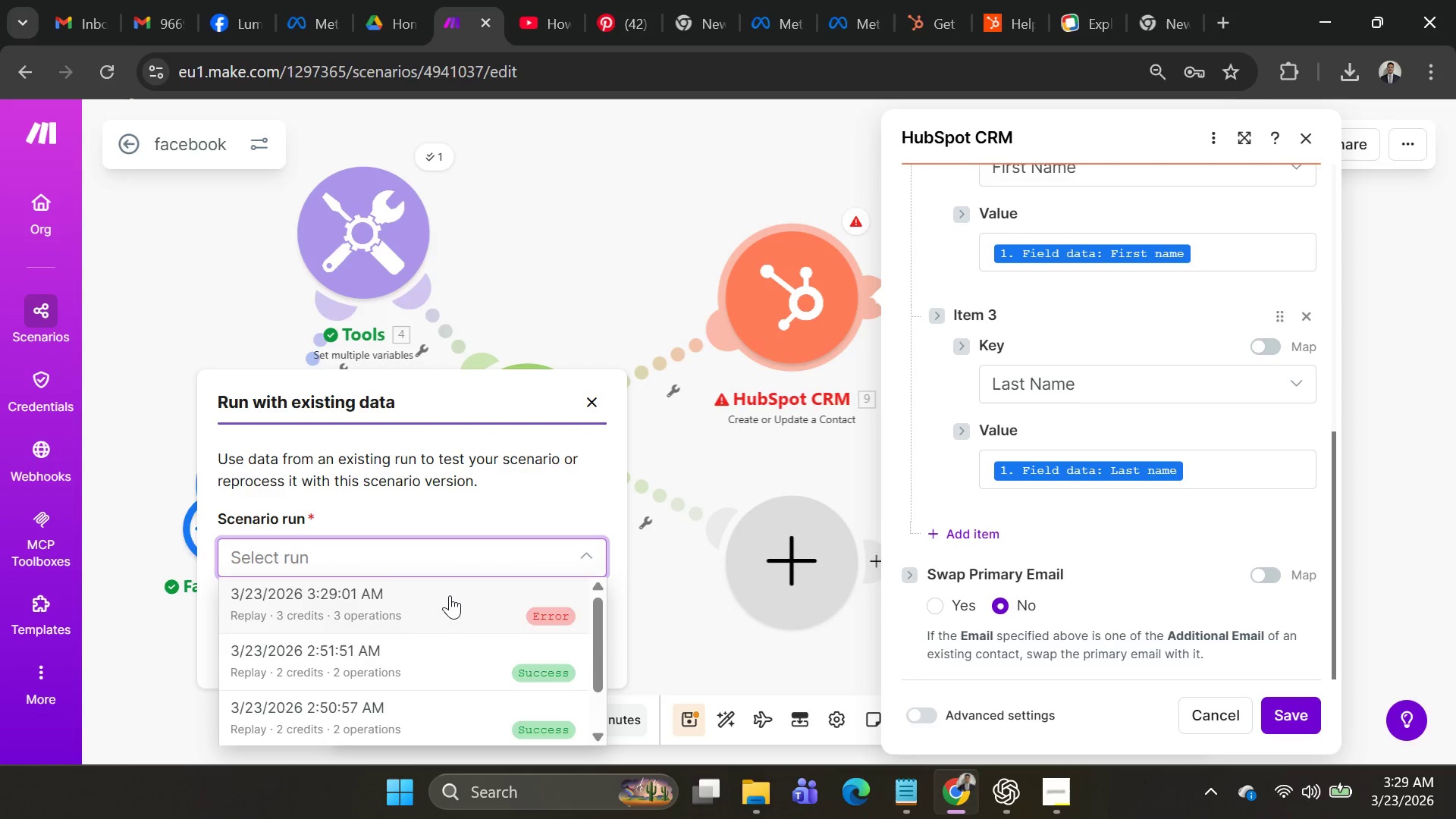 
left_click([450, 595])
 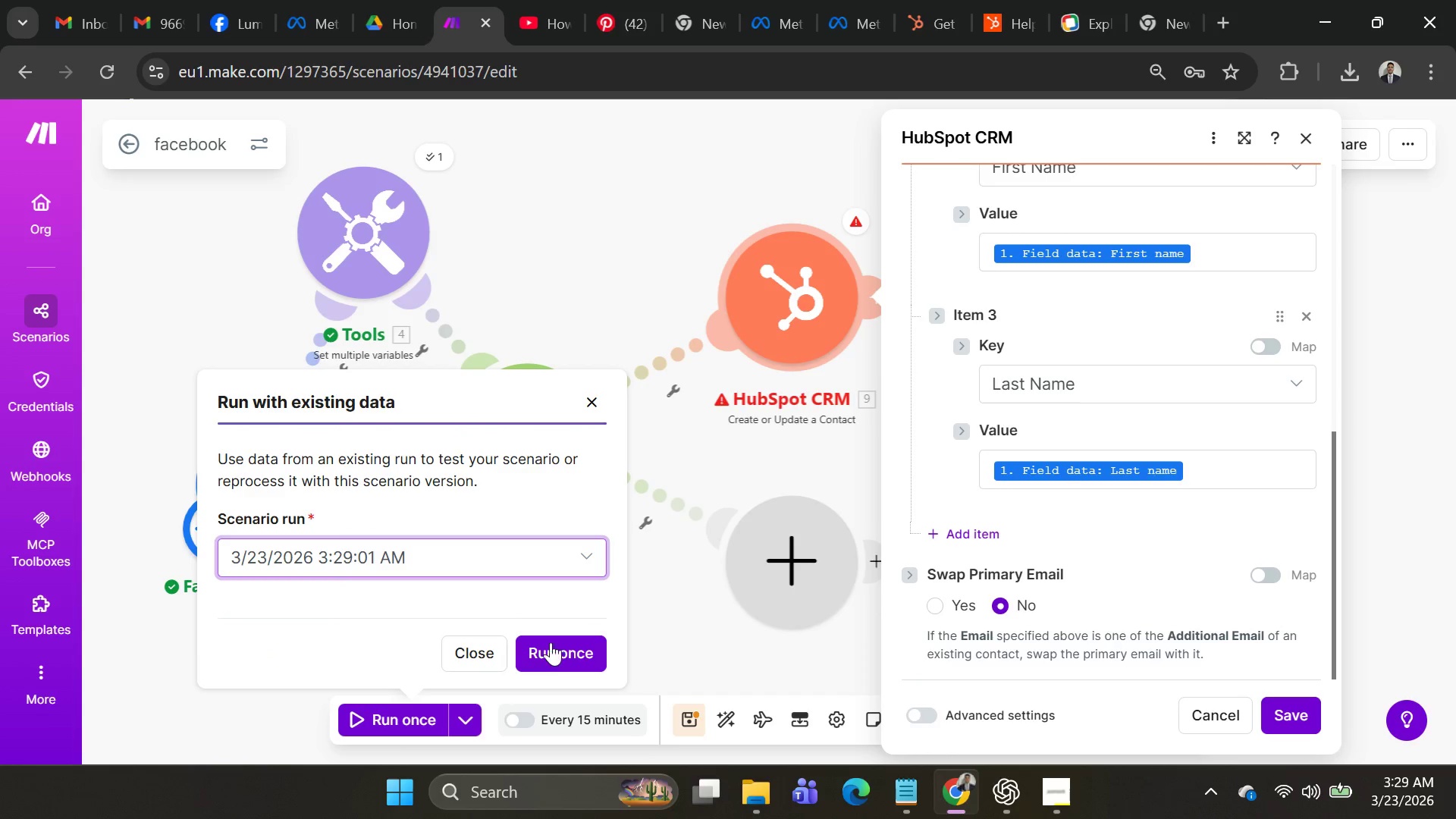 
left_click([551, 649])
 